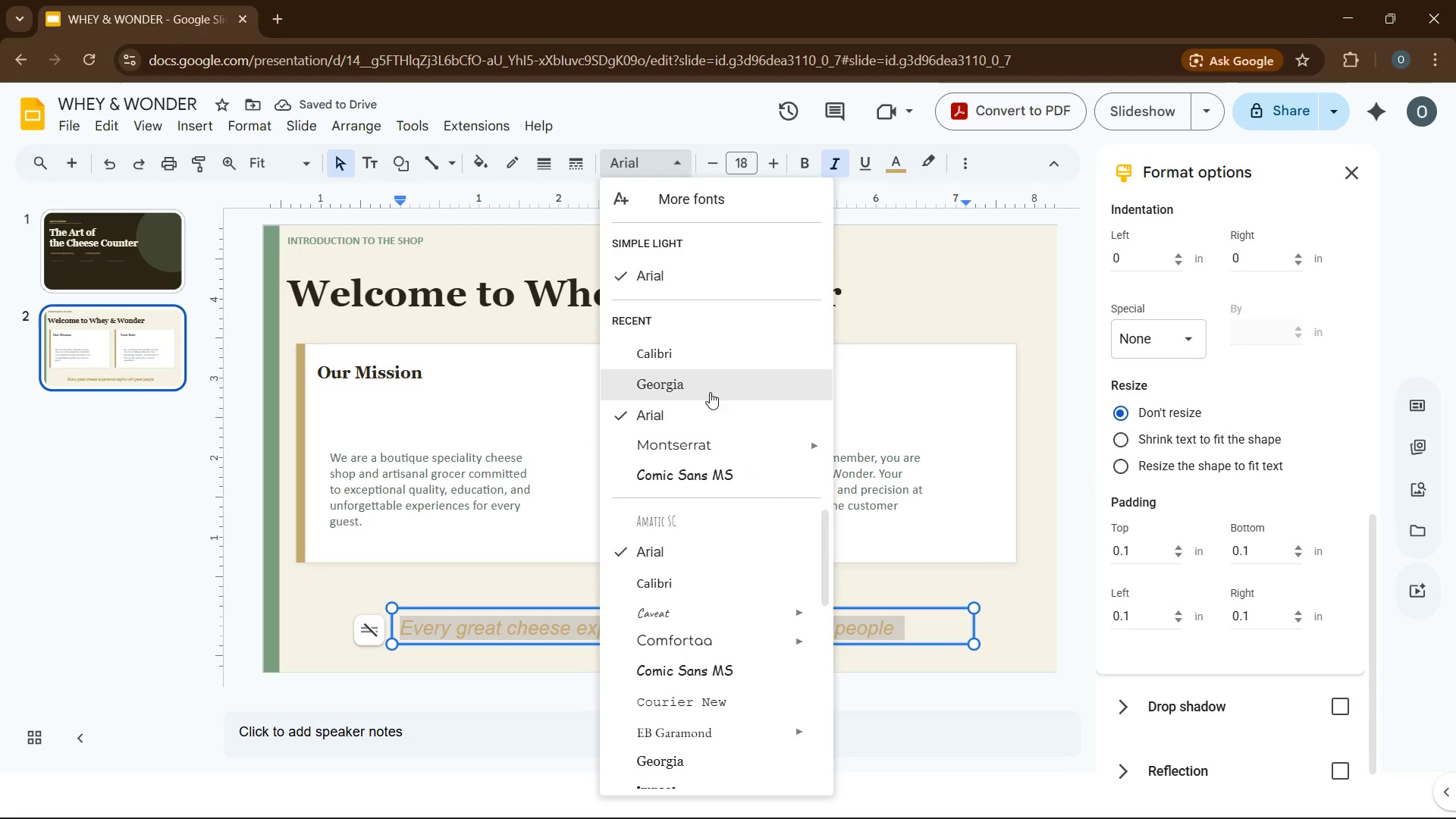 
left_click([710, 392])
 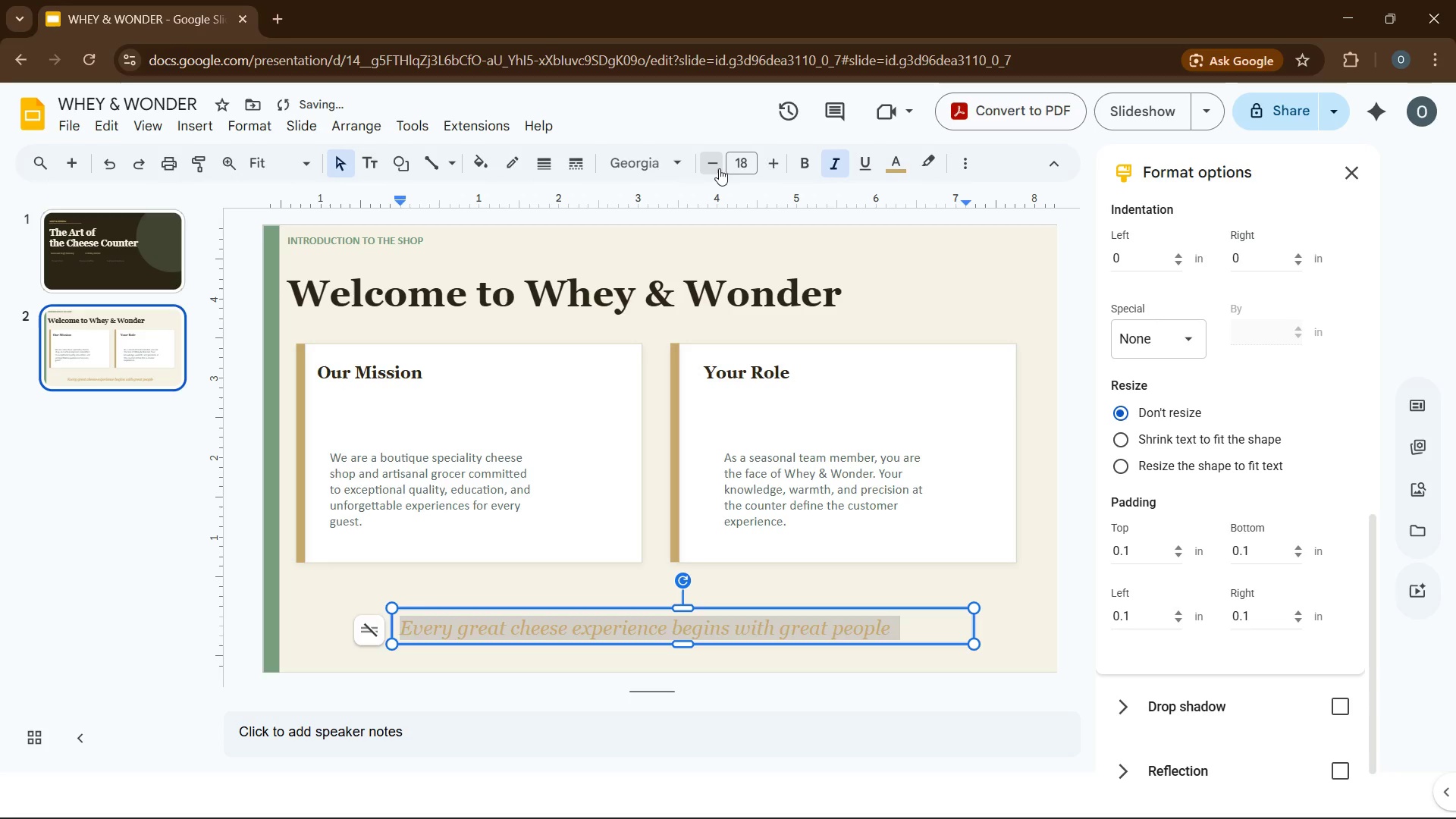 
double_click([719, 168])
 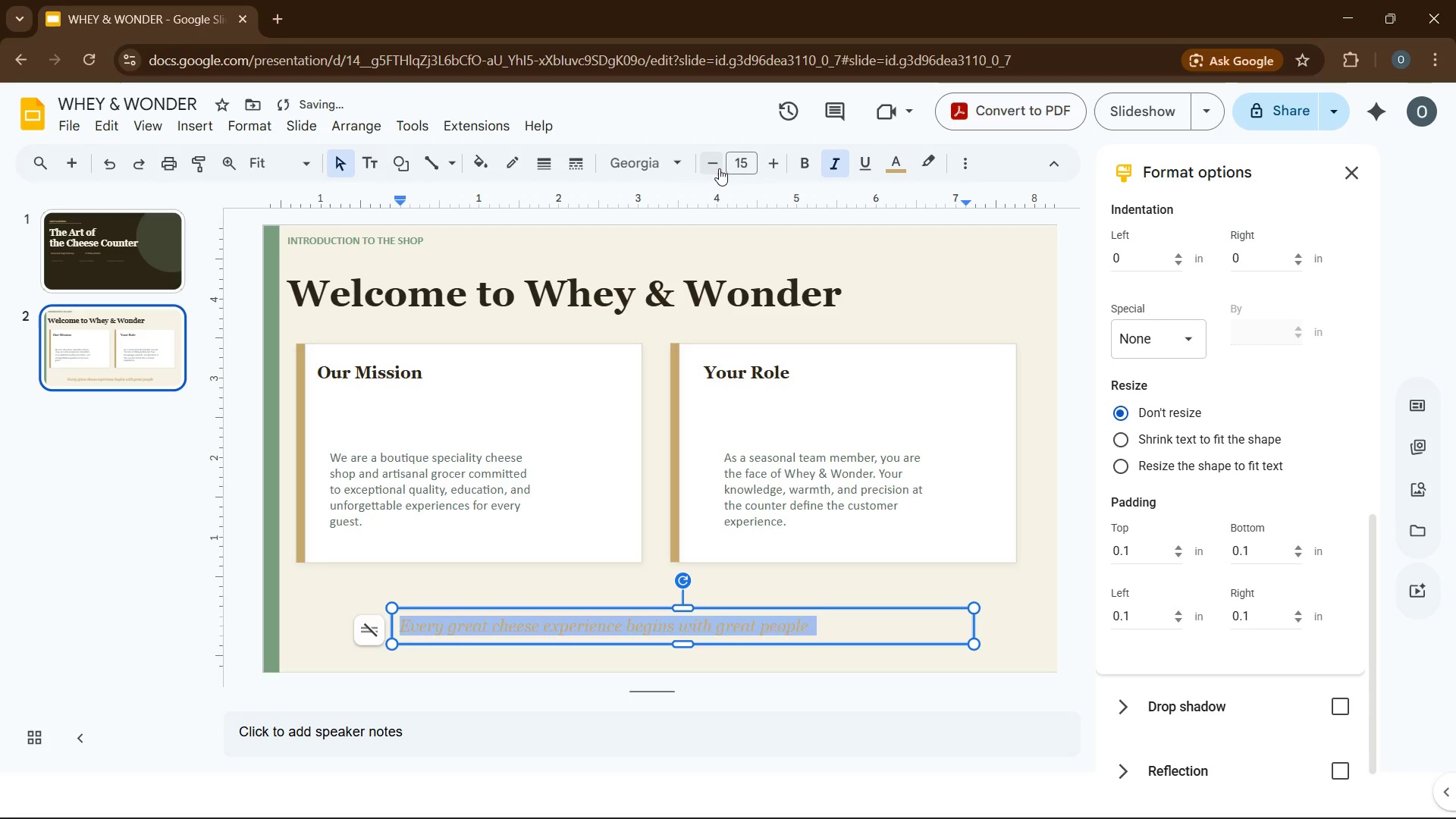 
double_click([719, 168])
 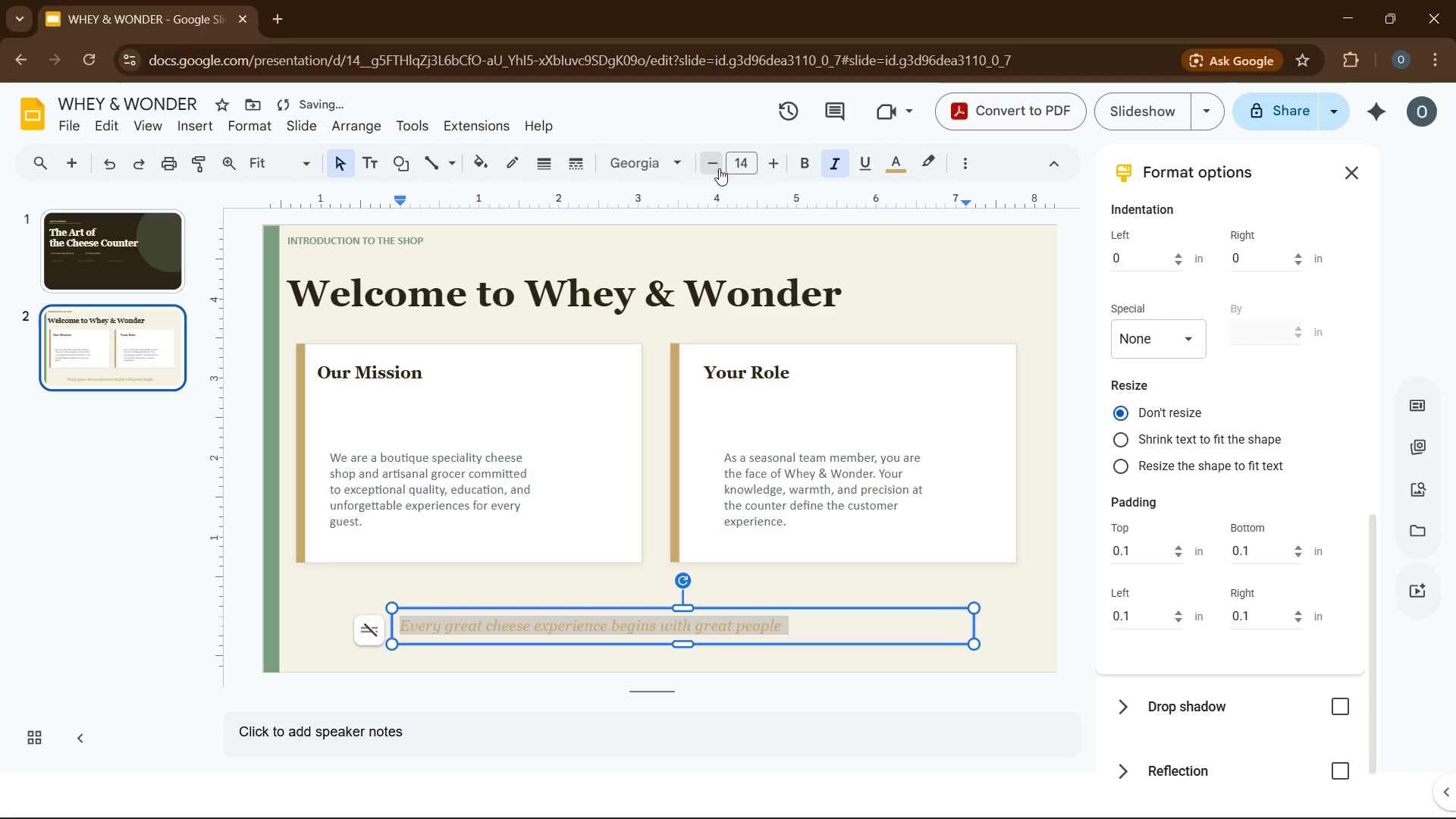 
triple_click([719, 168])
 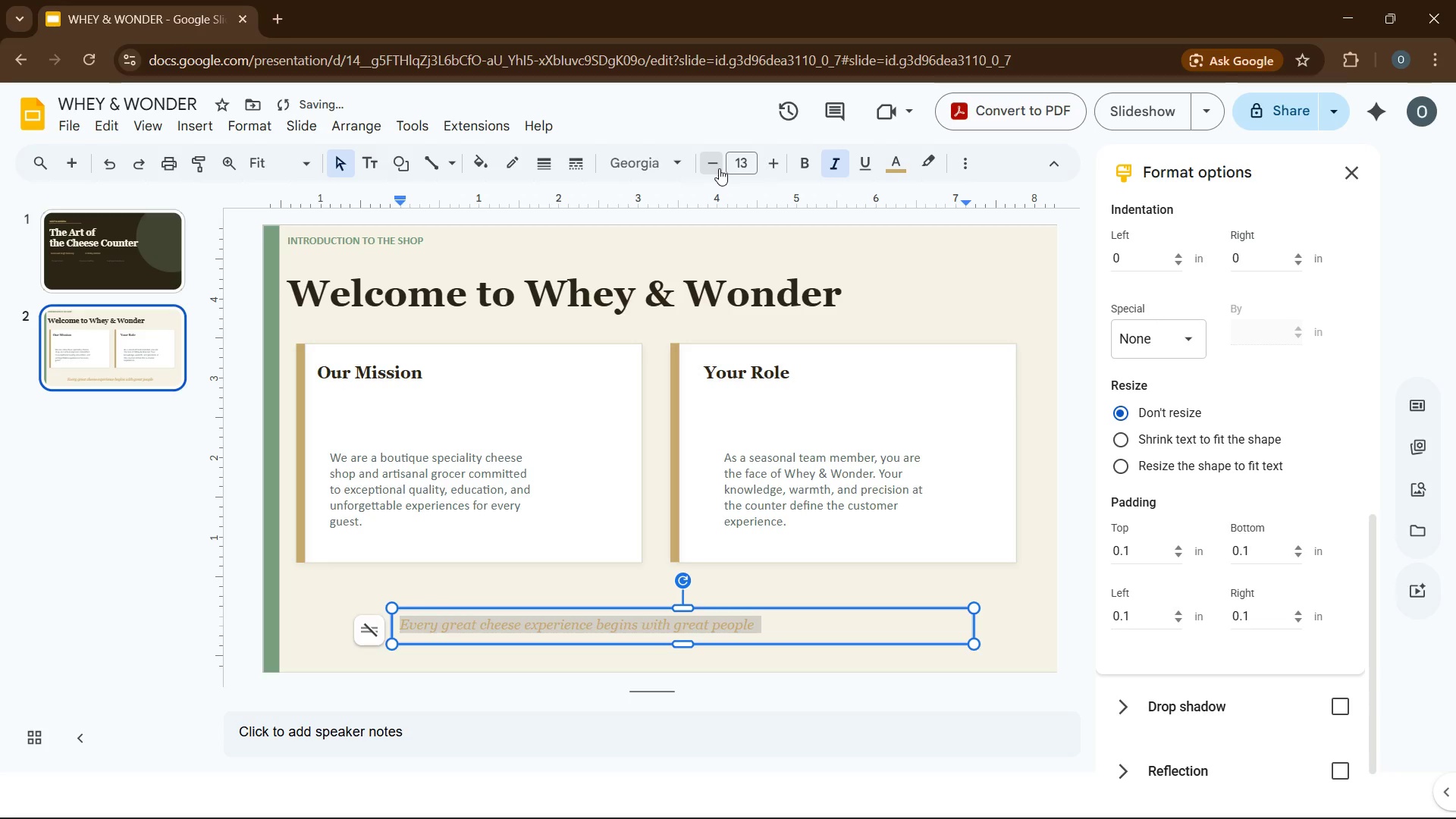 
left_click([719, 168])
 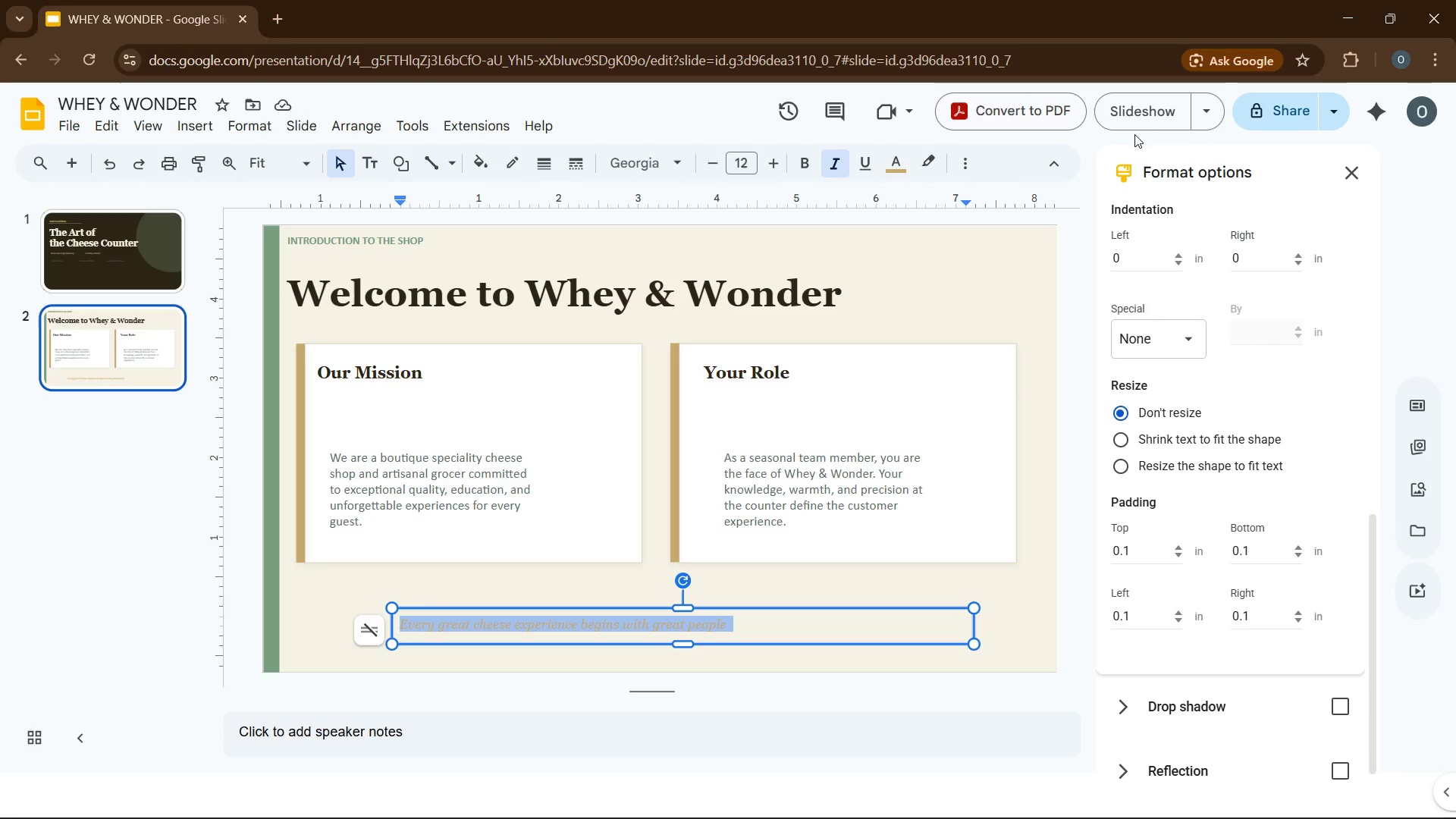 
wait(7.73)
 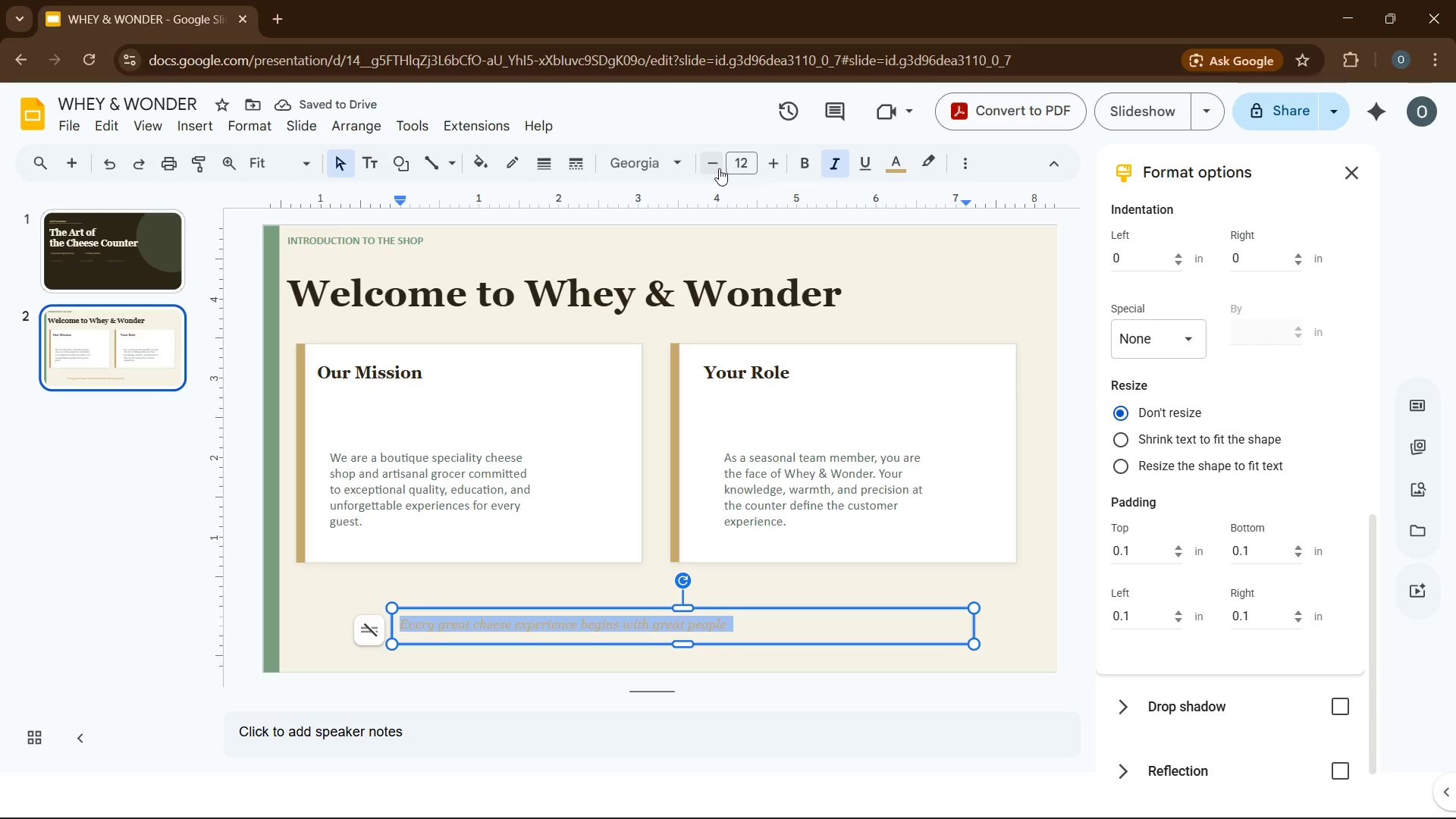 
left_click([1362, 189])
 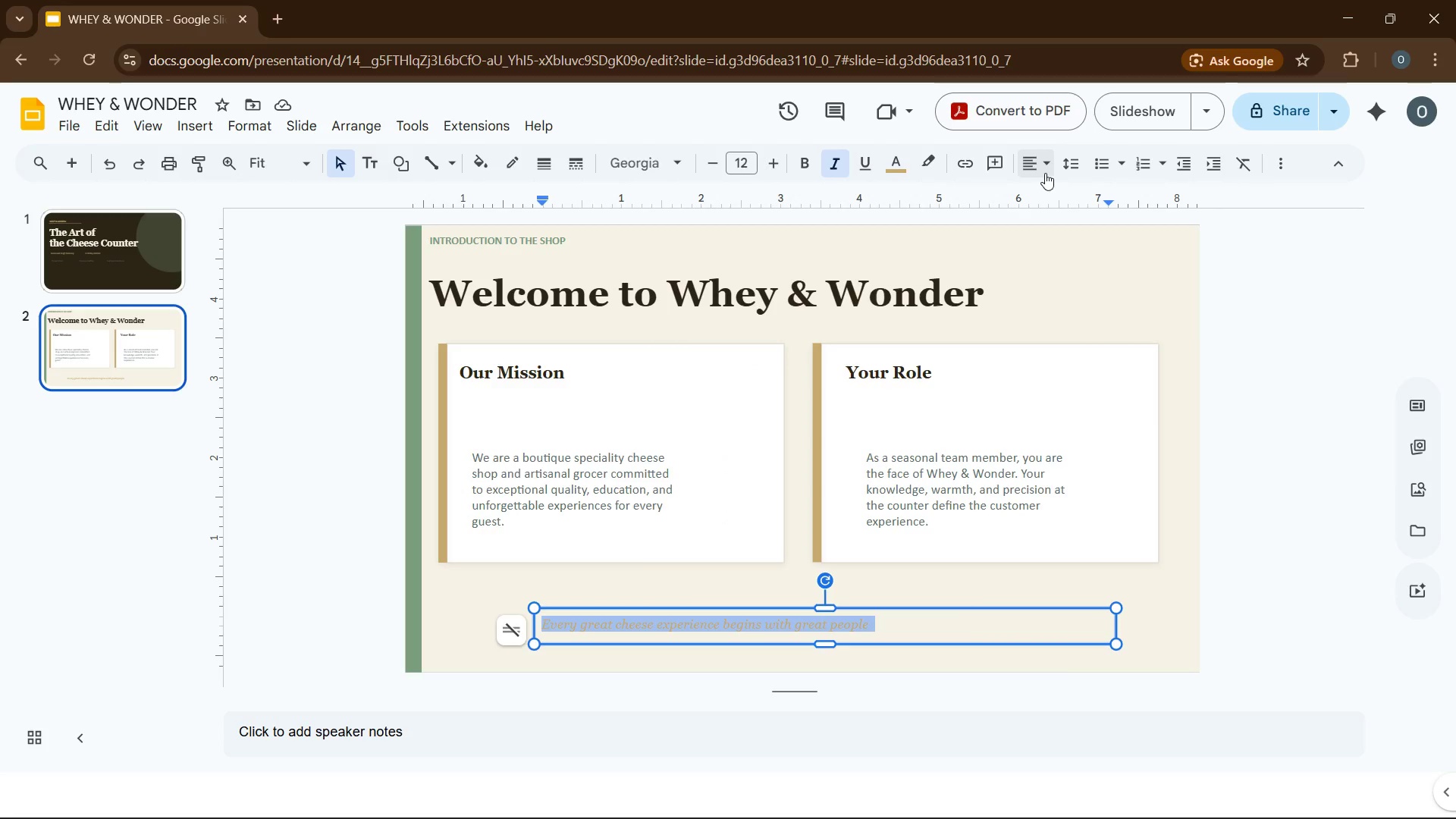 
left_click([1043, 171])
 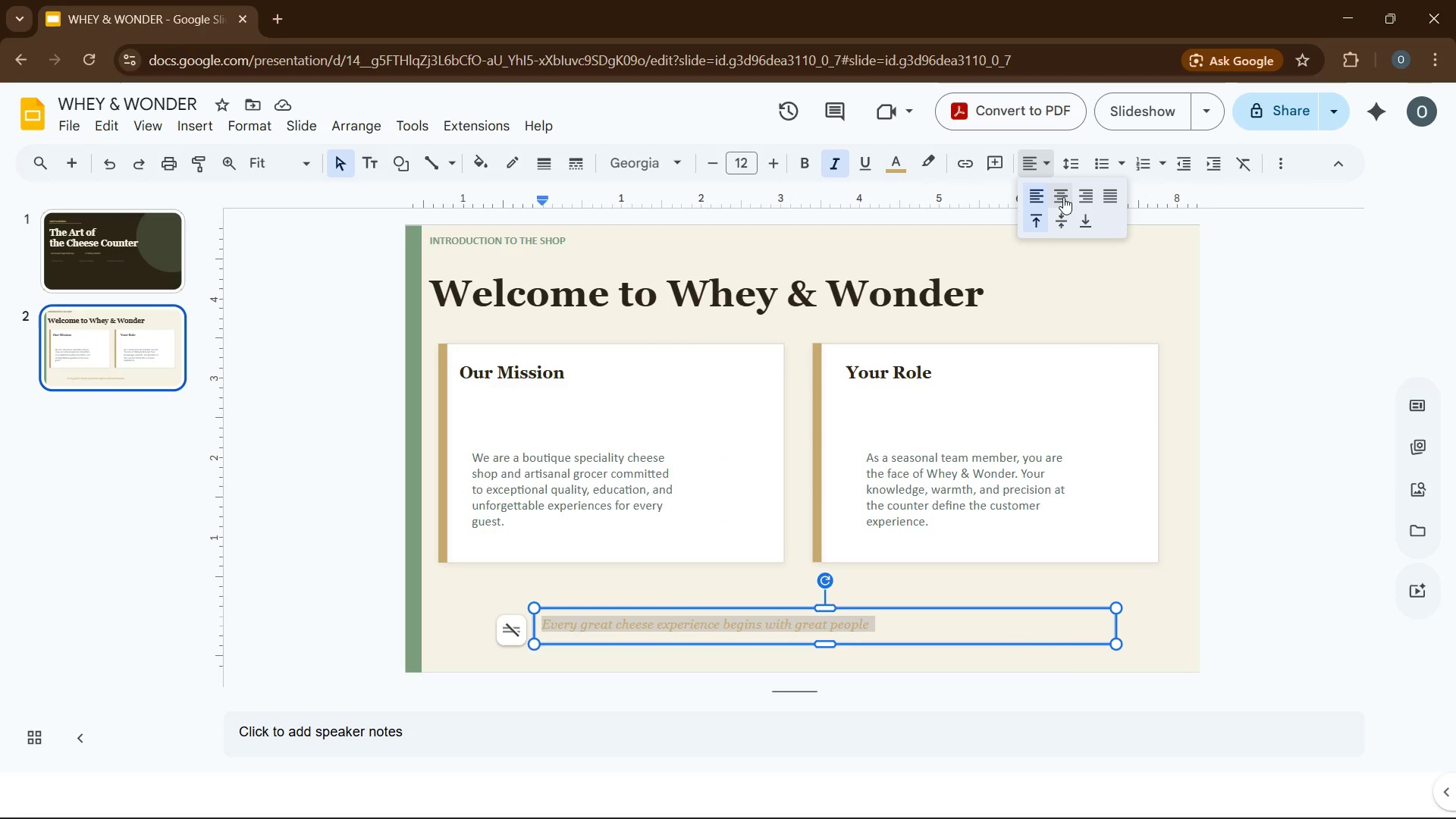 
left_click([1063, 197])
 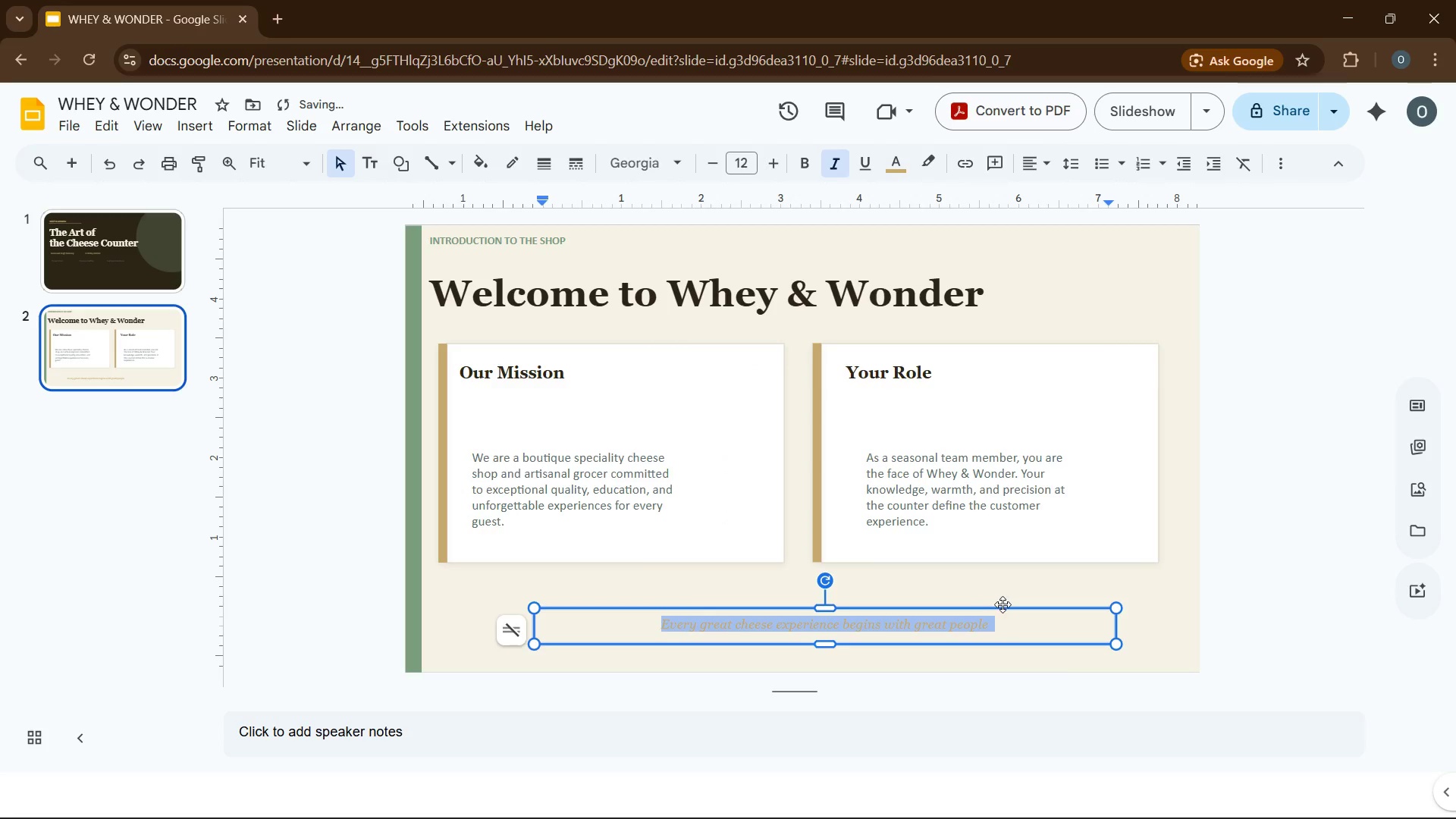 
left_click([1009, 607])
 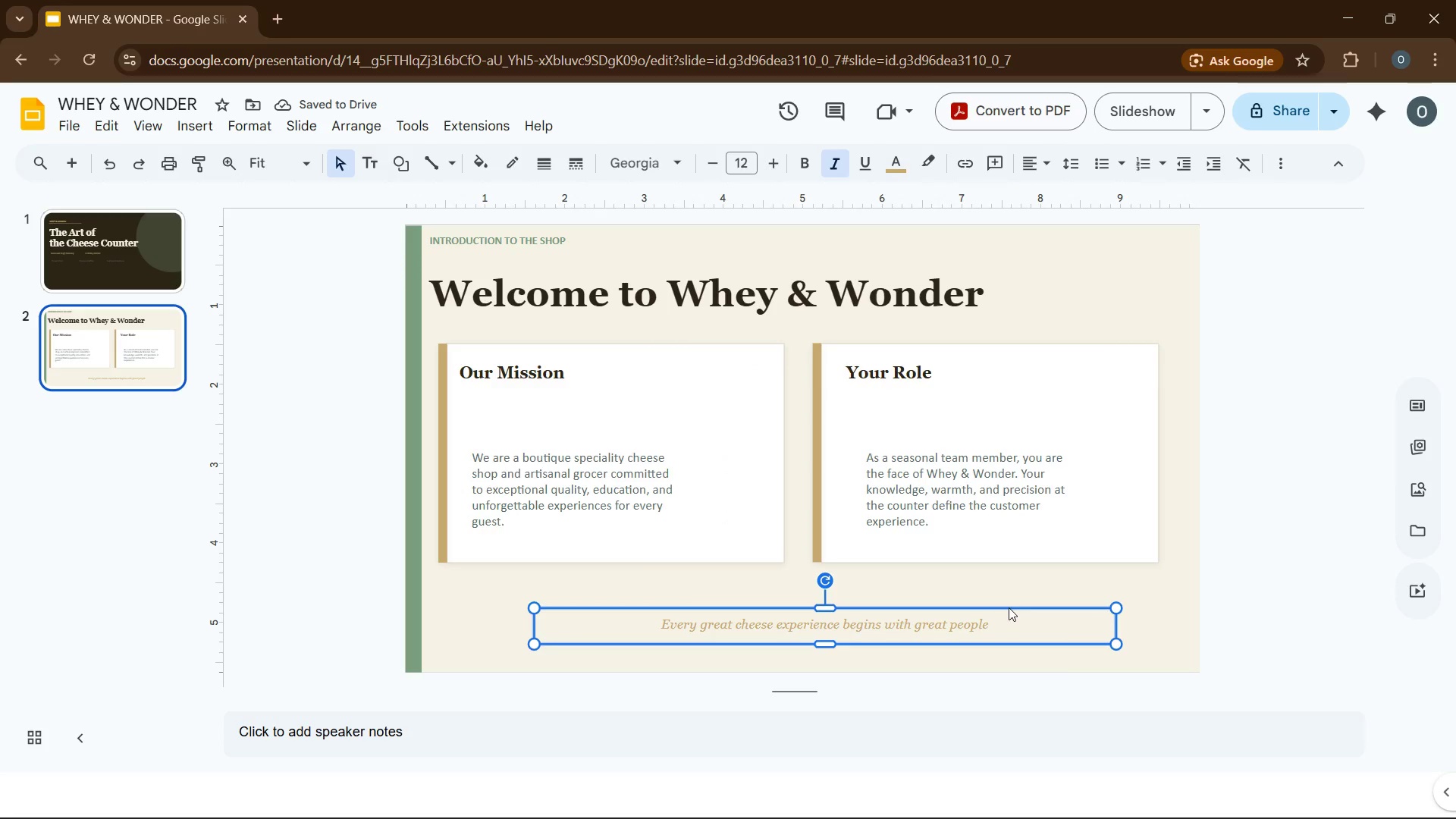 
left_click([1009, 607])
 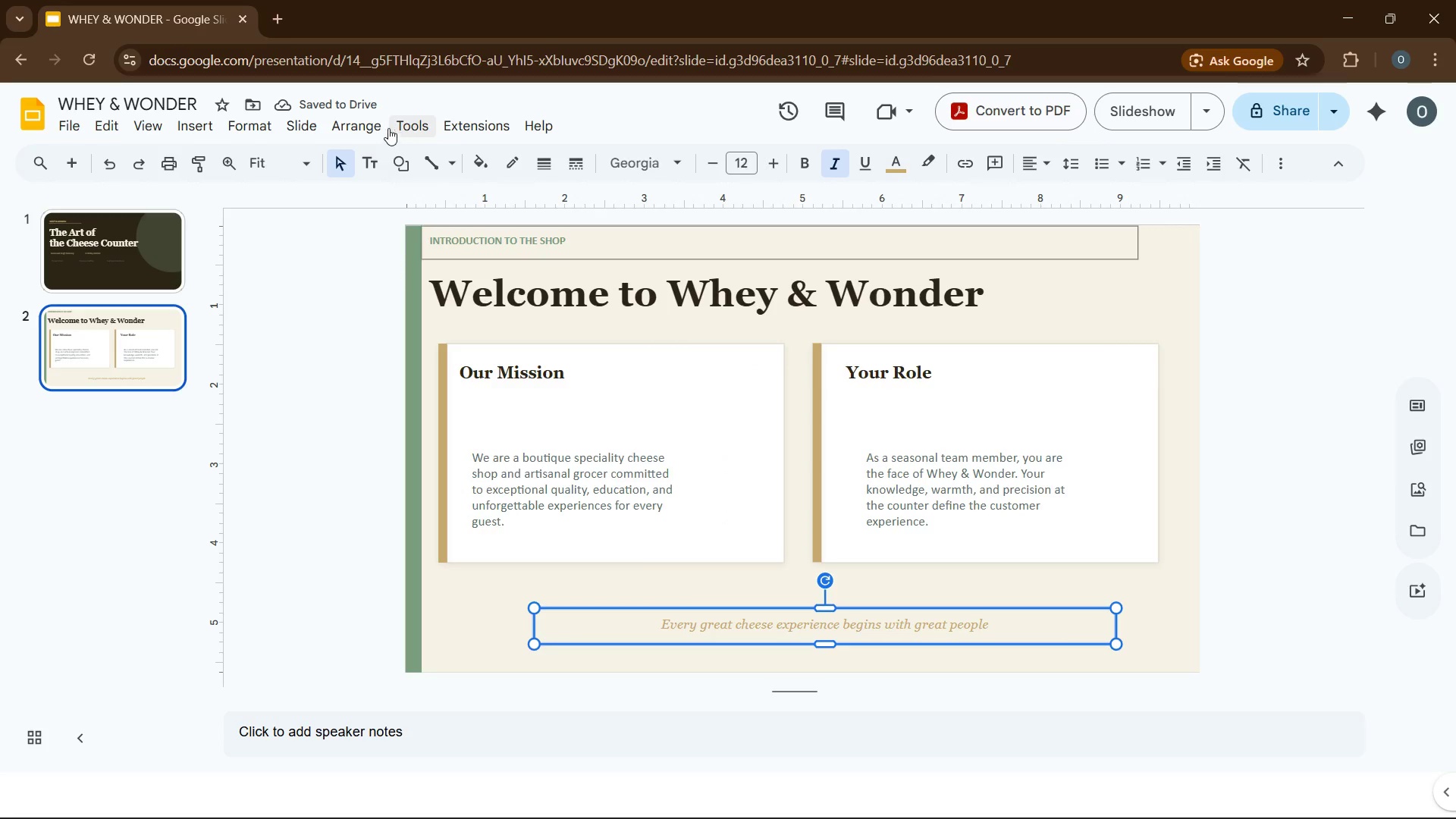 
left_click([350, 124])
 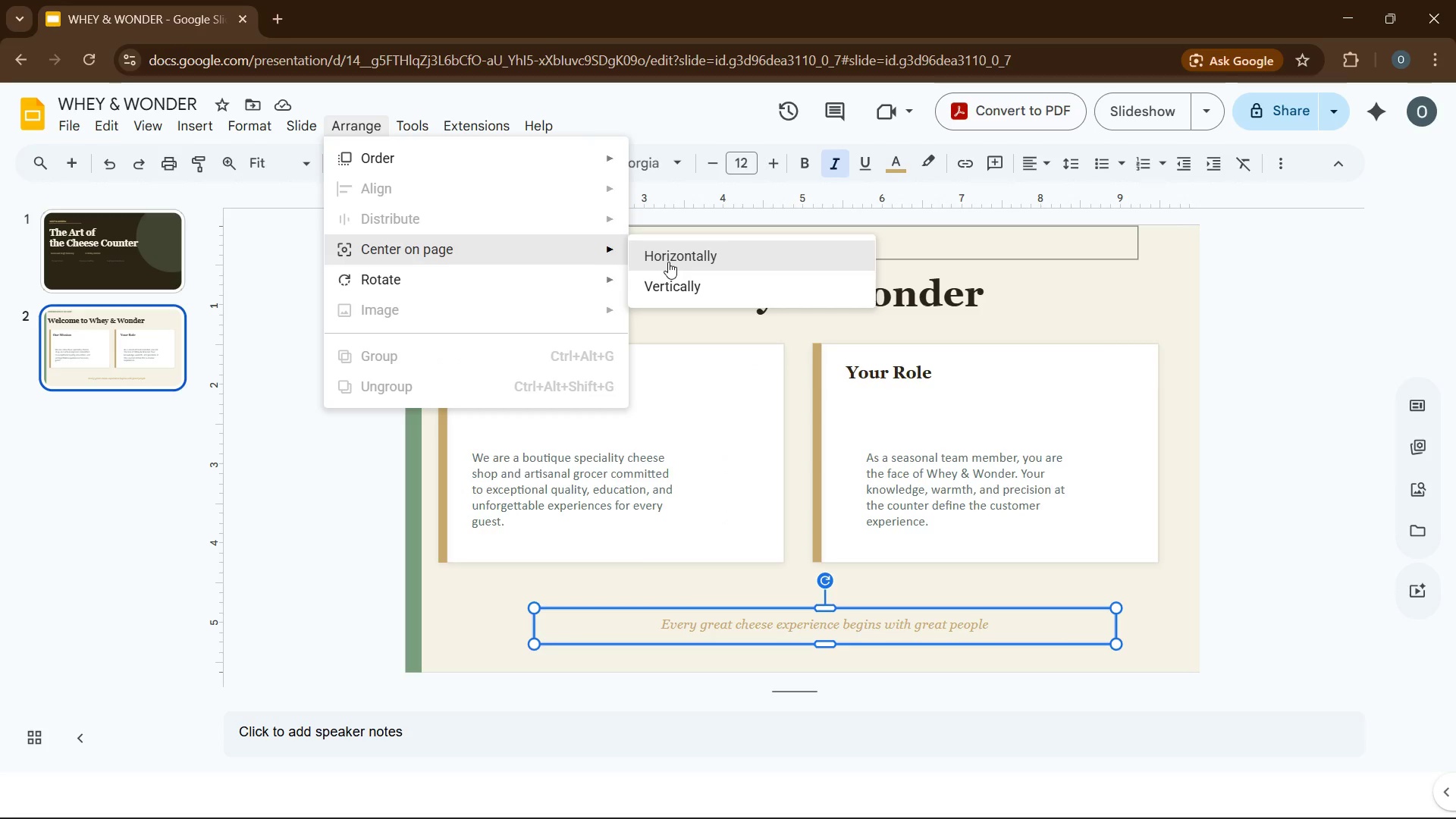 
left_click([676, 271])
 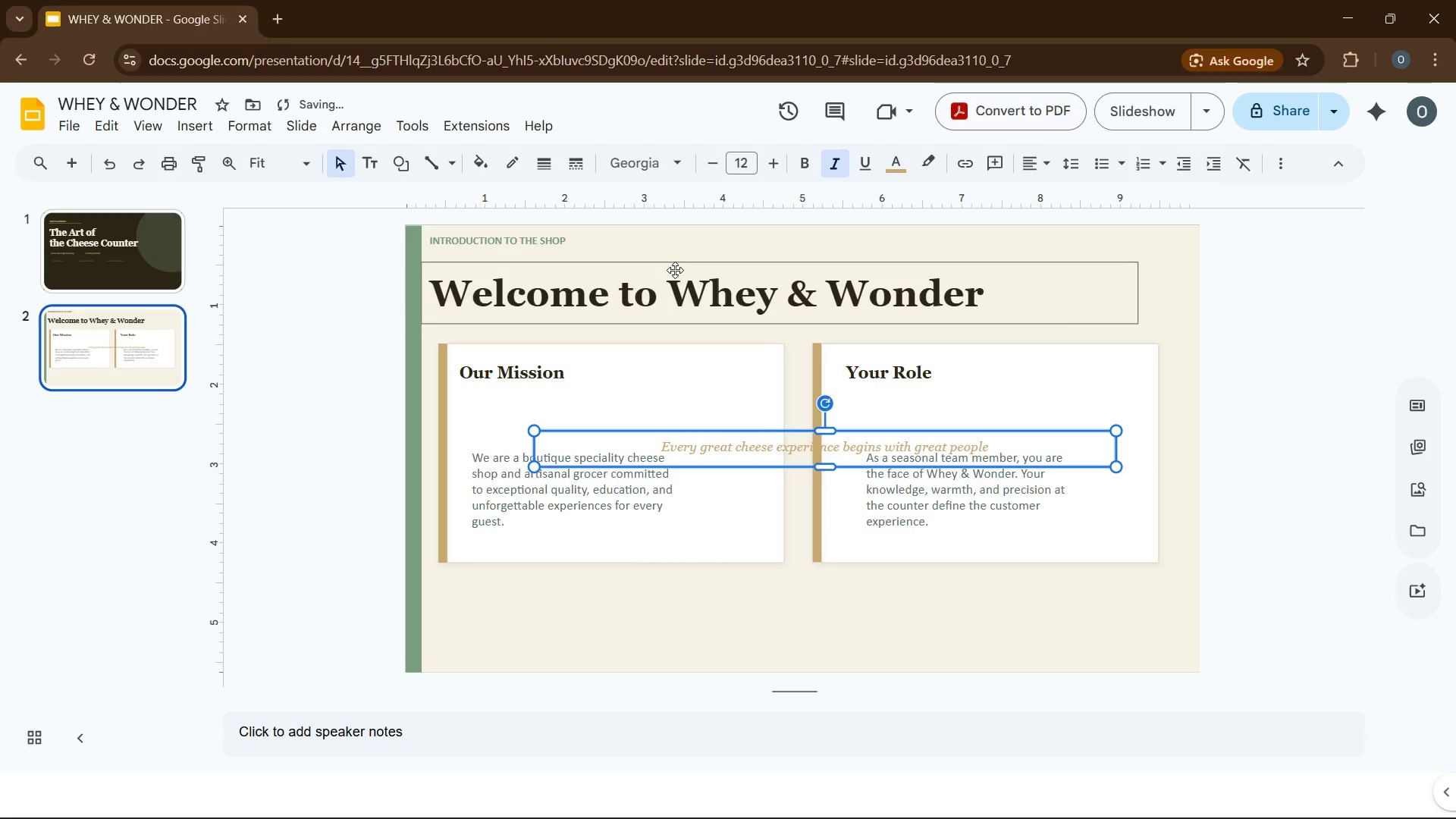 
key(Control+Z)
 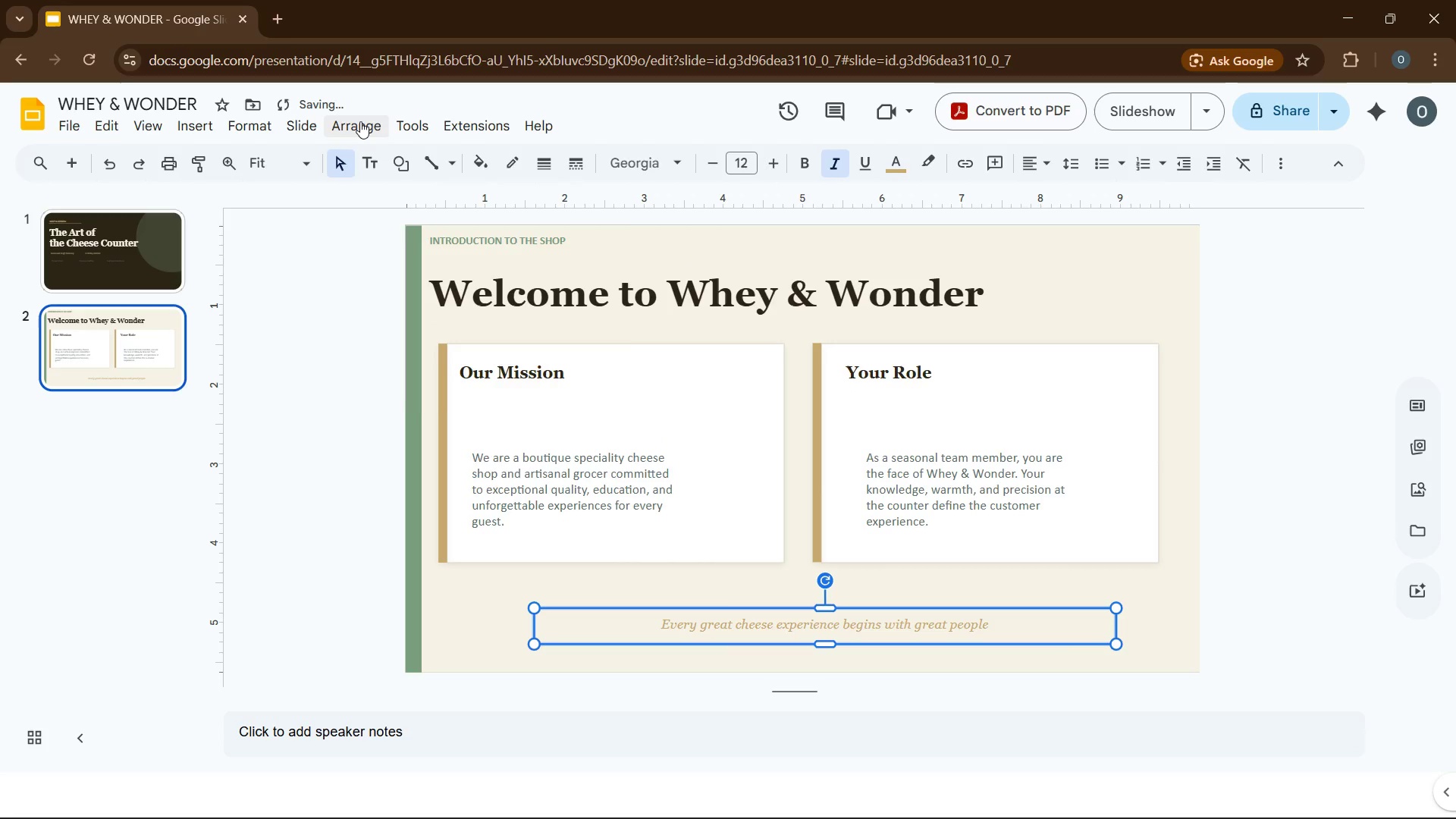 
left_click([360, 122])
 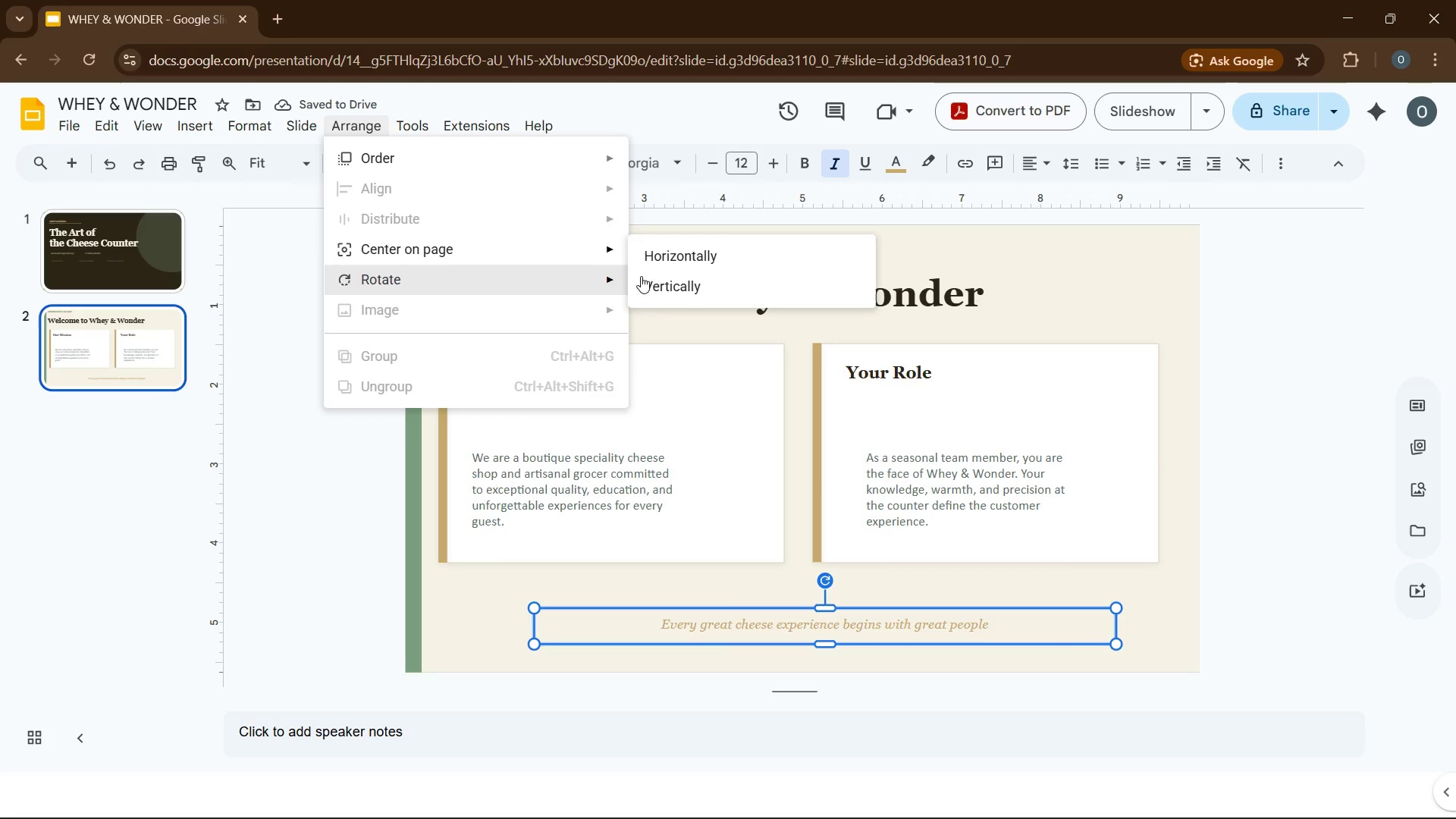 
left_click([655, 293])
 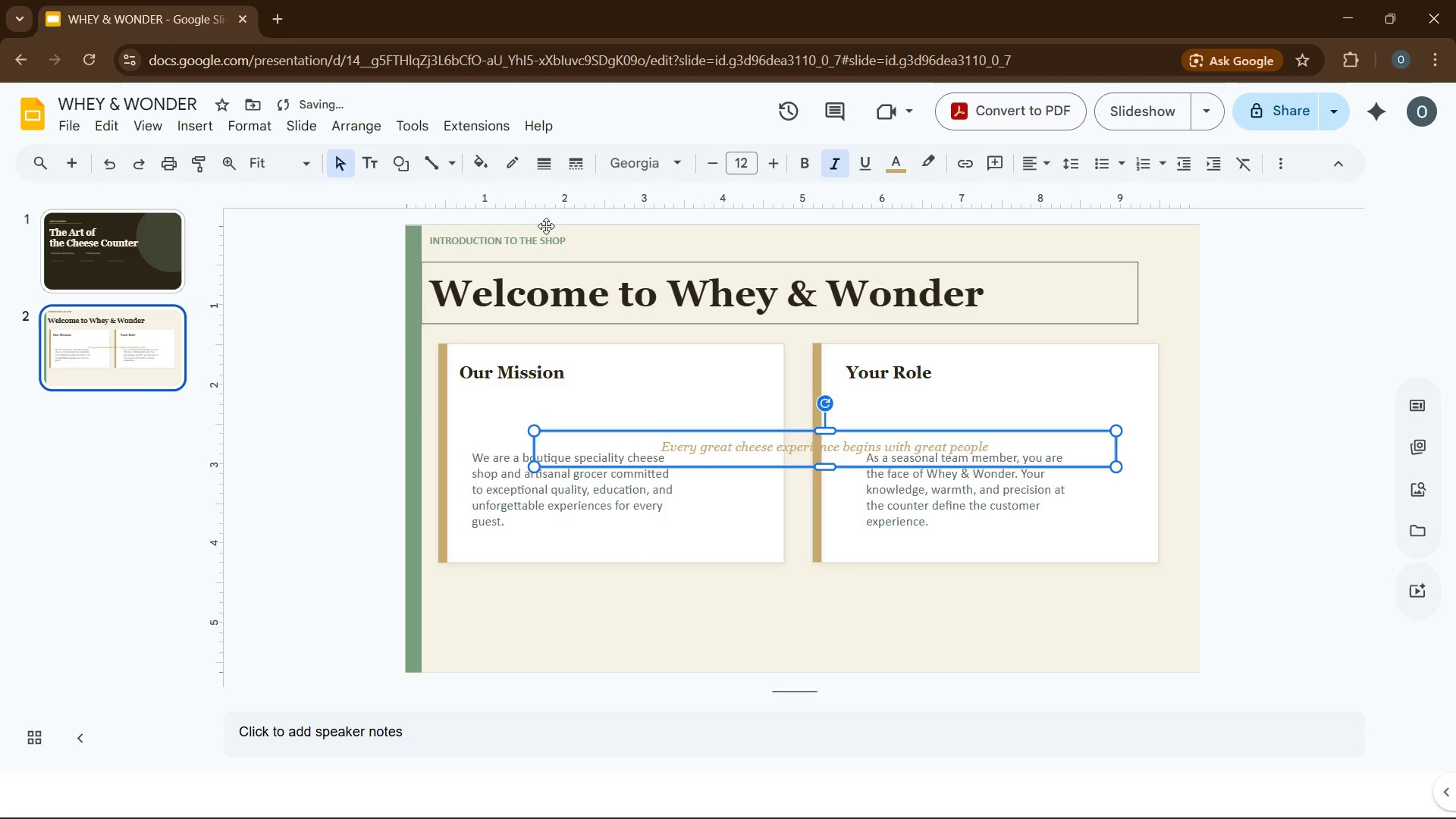 
hold_key(key=ControlLeft, duration=0.7)
 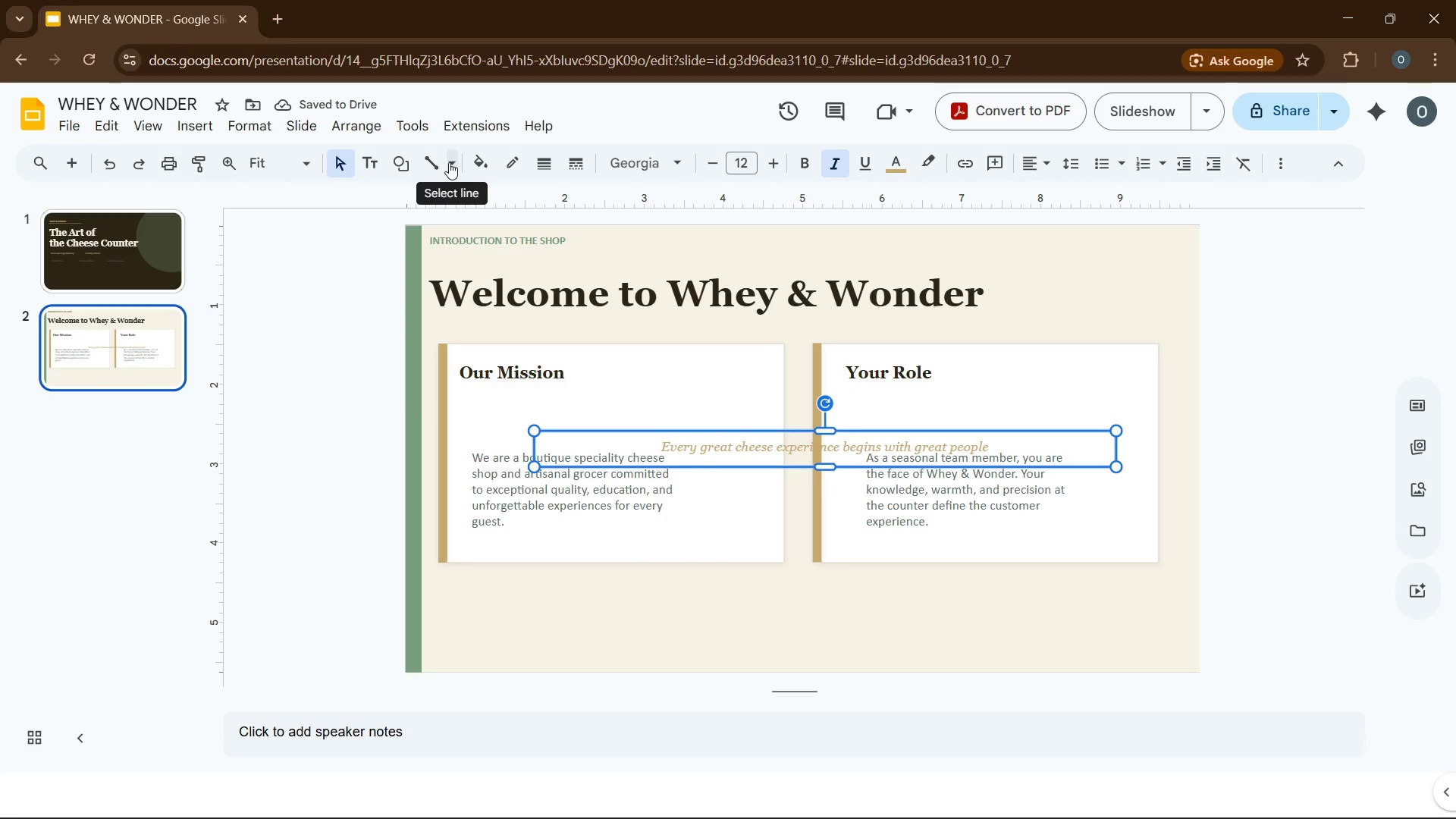 
key(Control+Z)
 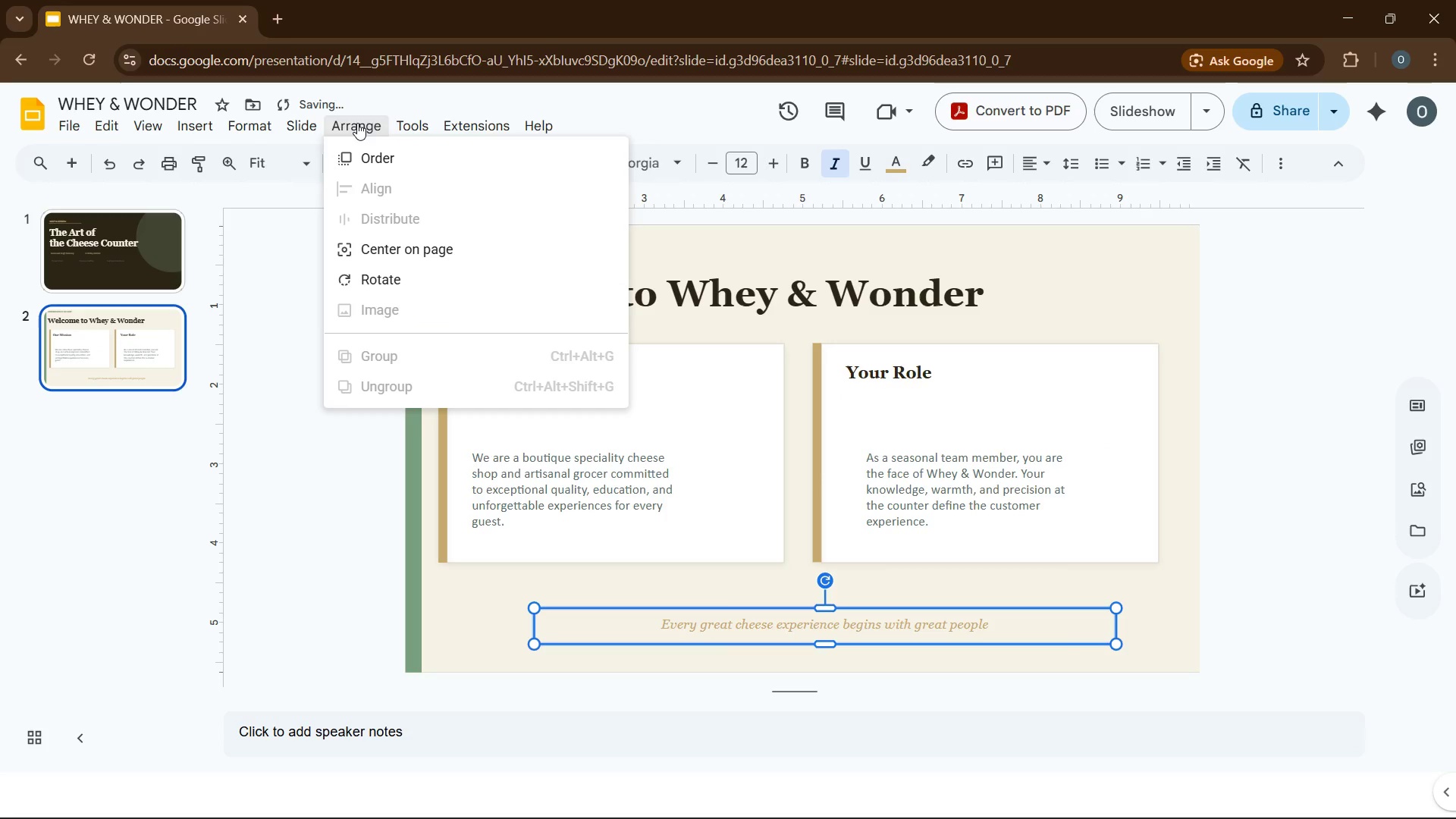 
left_click([357, 123])
 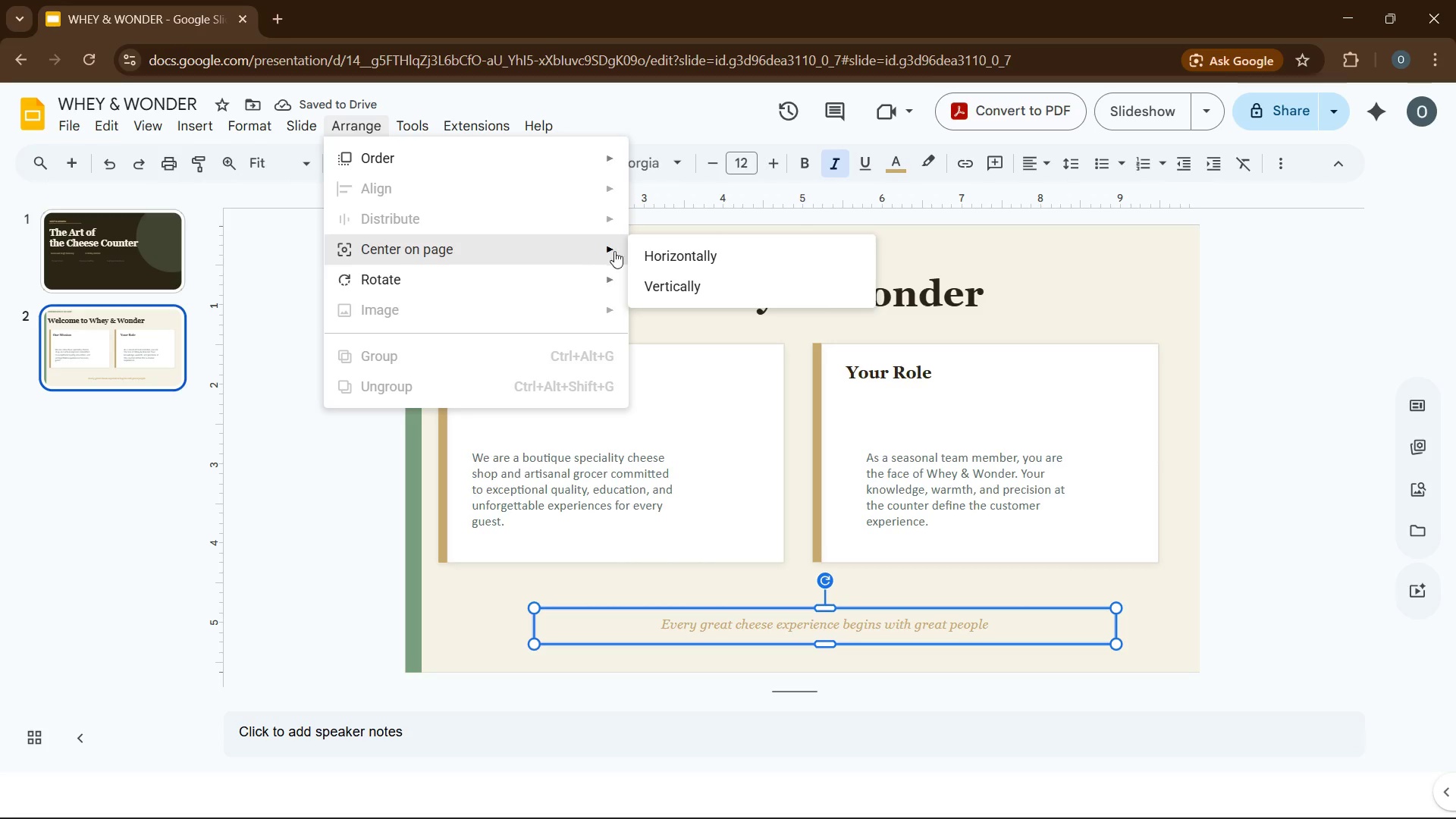 
left_click([647, 254])
 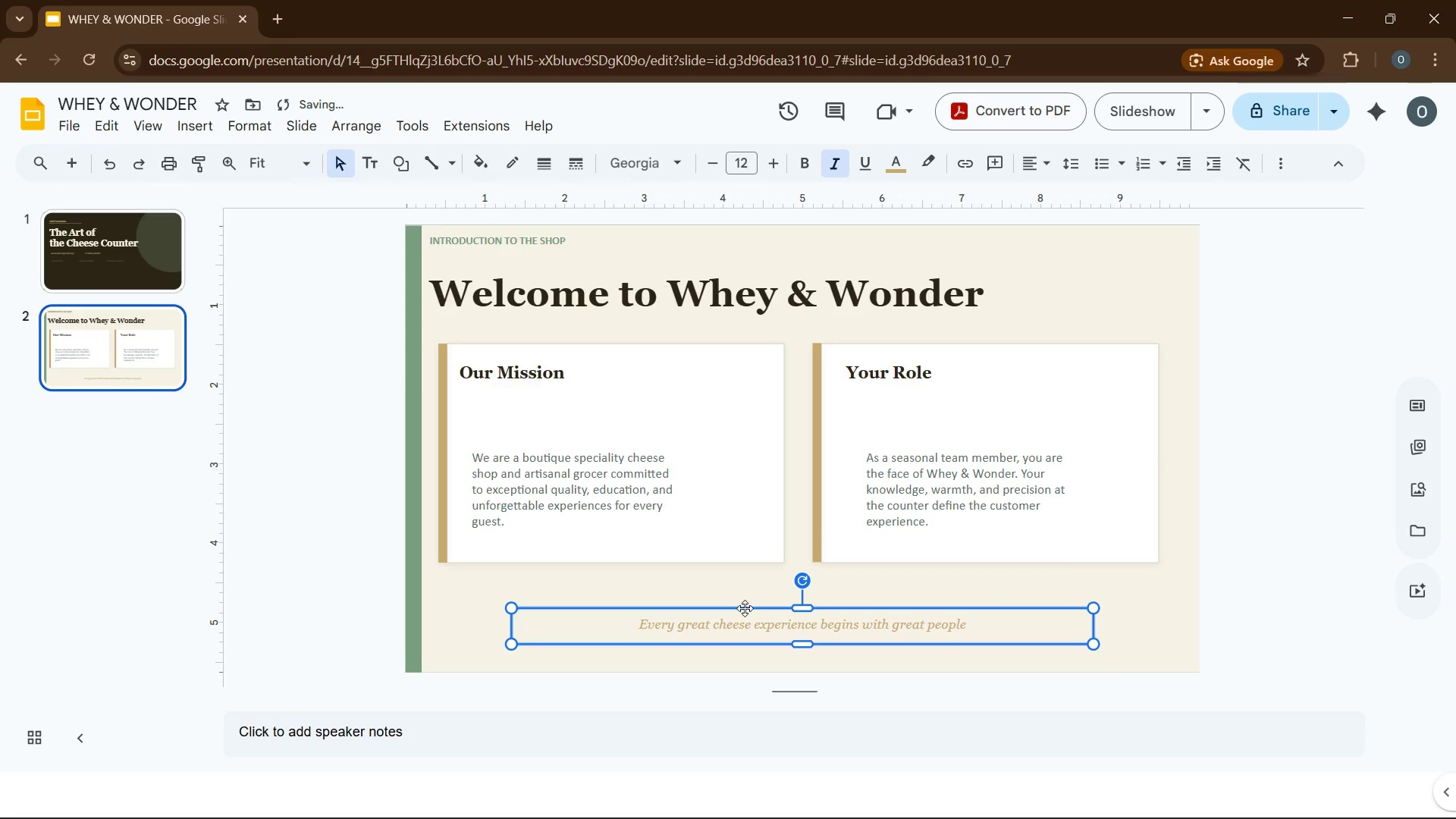 
left_click_drag(start_coordinate=[745, 608], to_coordinate=[740, 590])
 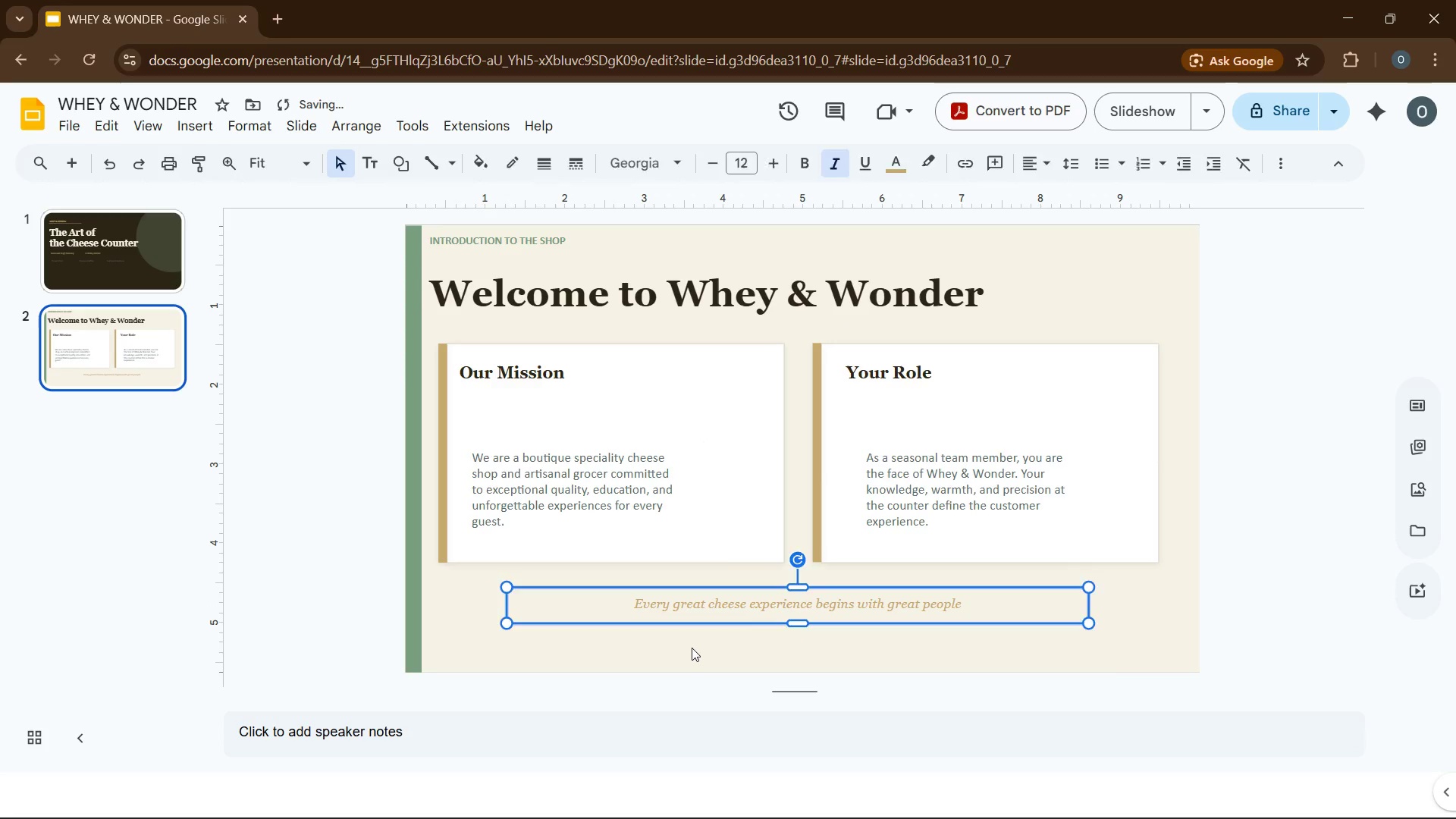 
left_click([692, 648])
 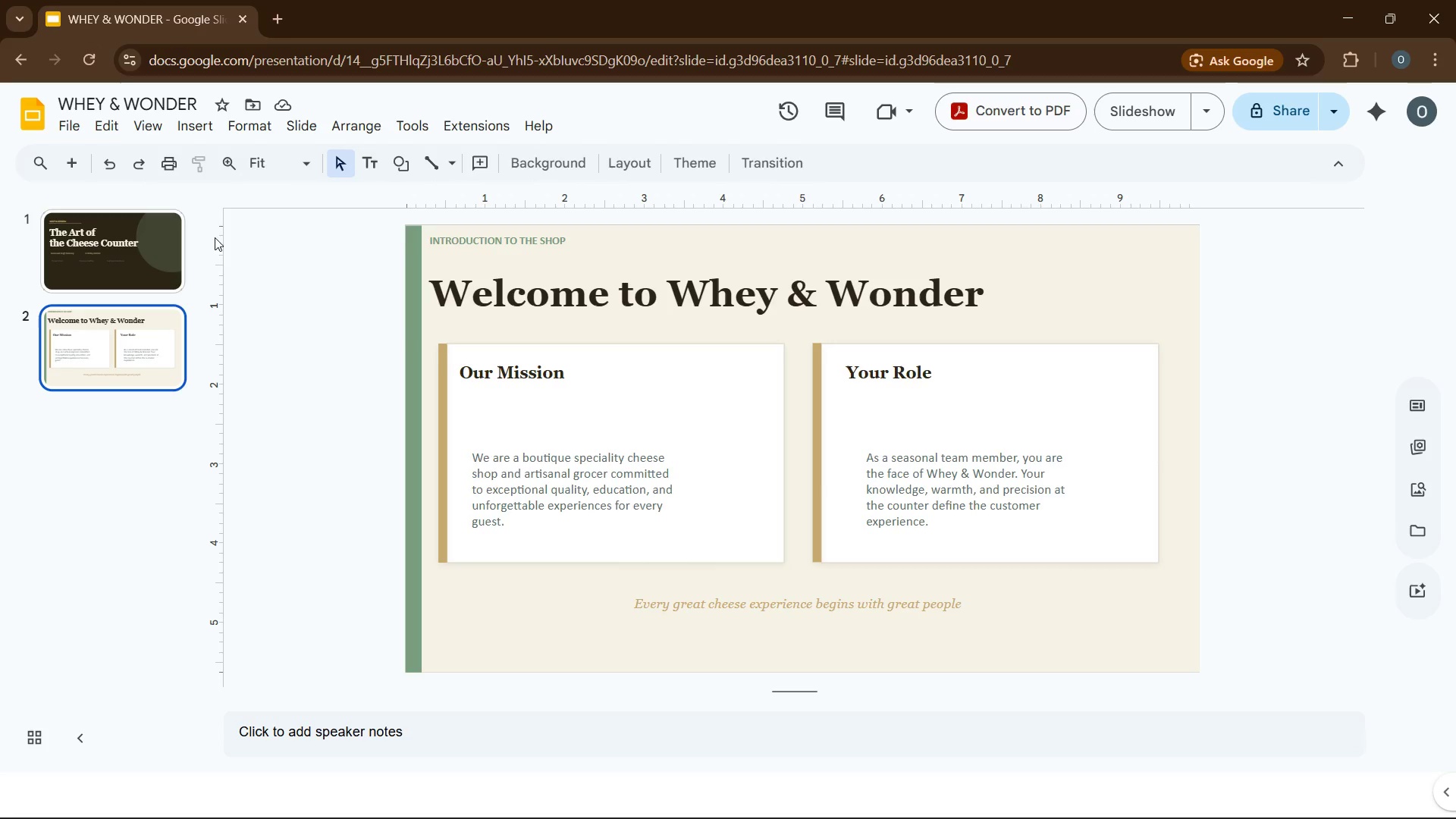 
wait(9.11)
 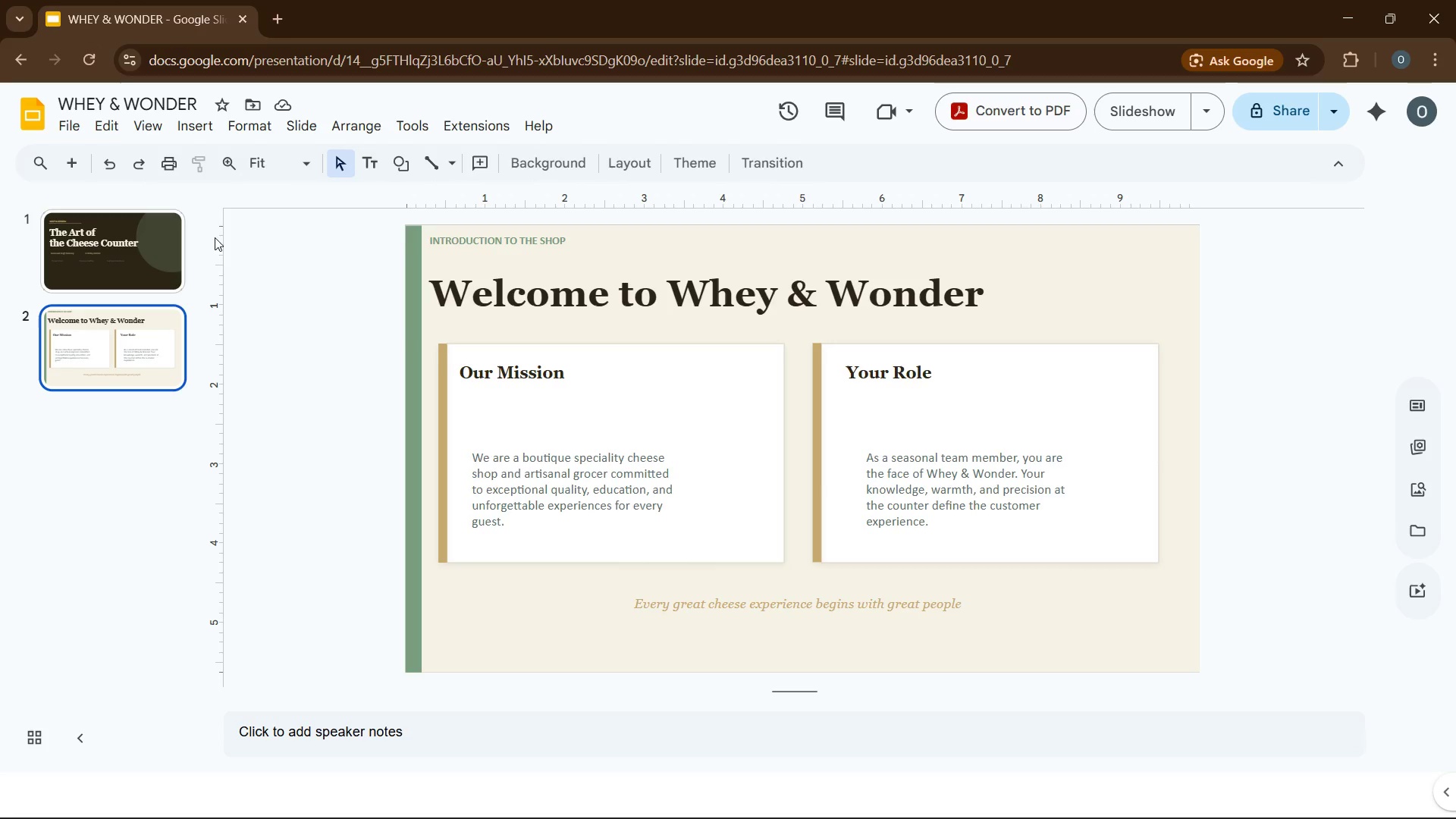 
left_click([504, 423])
 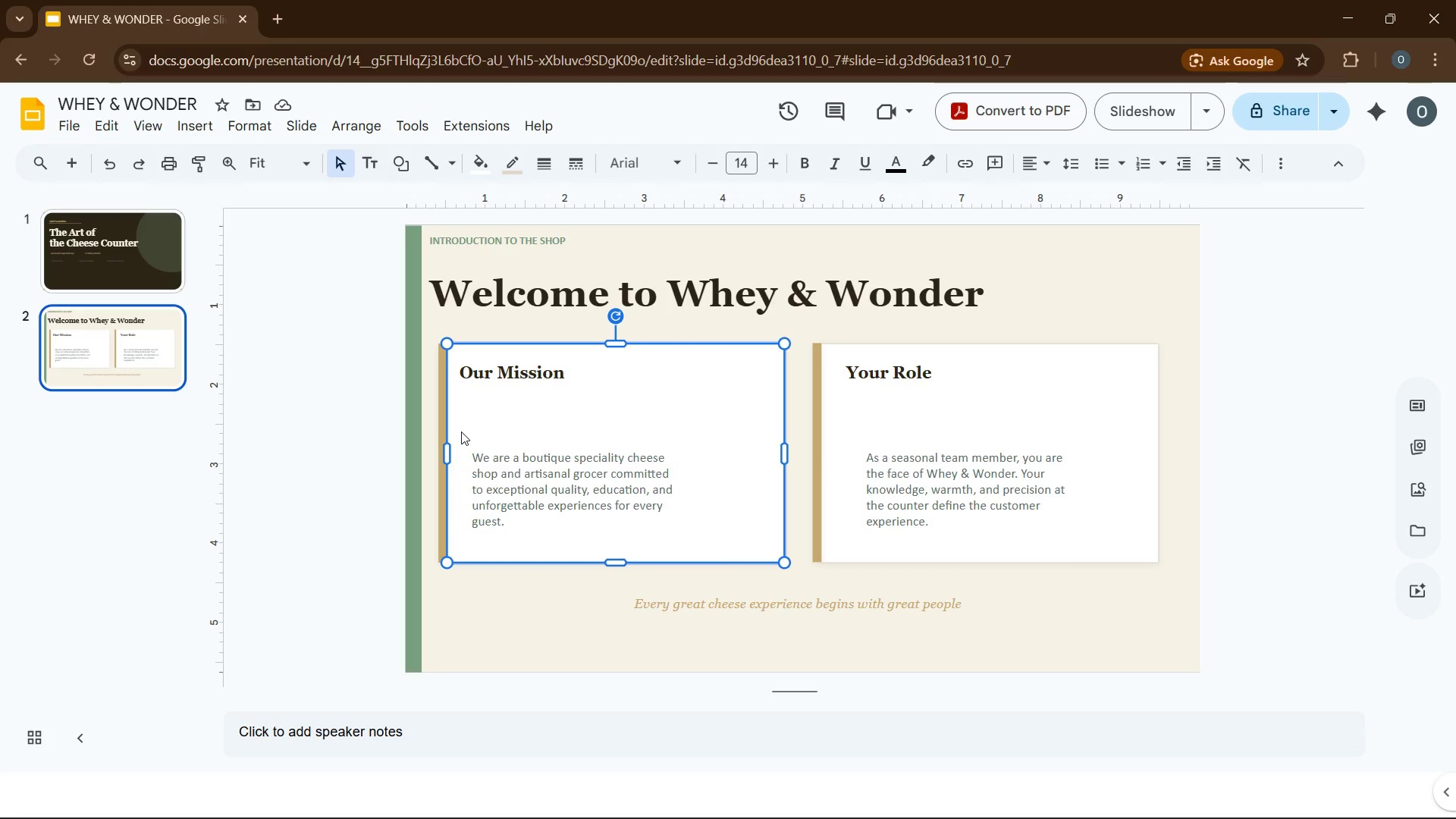 
hold_key(key=ControlLeft, duration=0.7)
left_click([867, 416])
 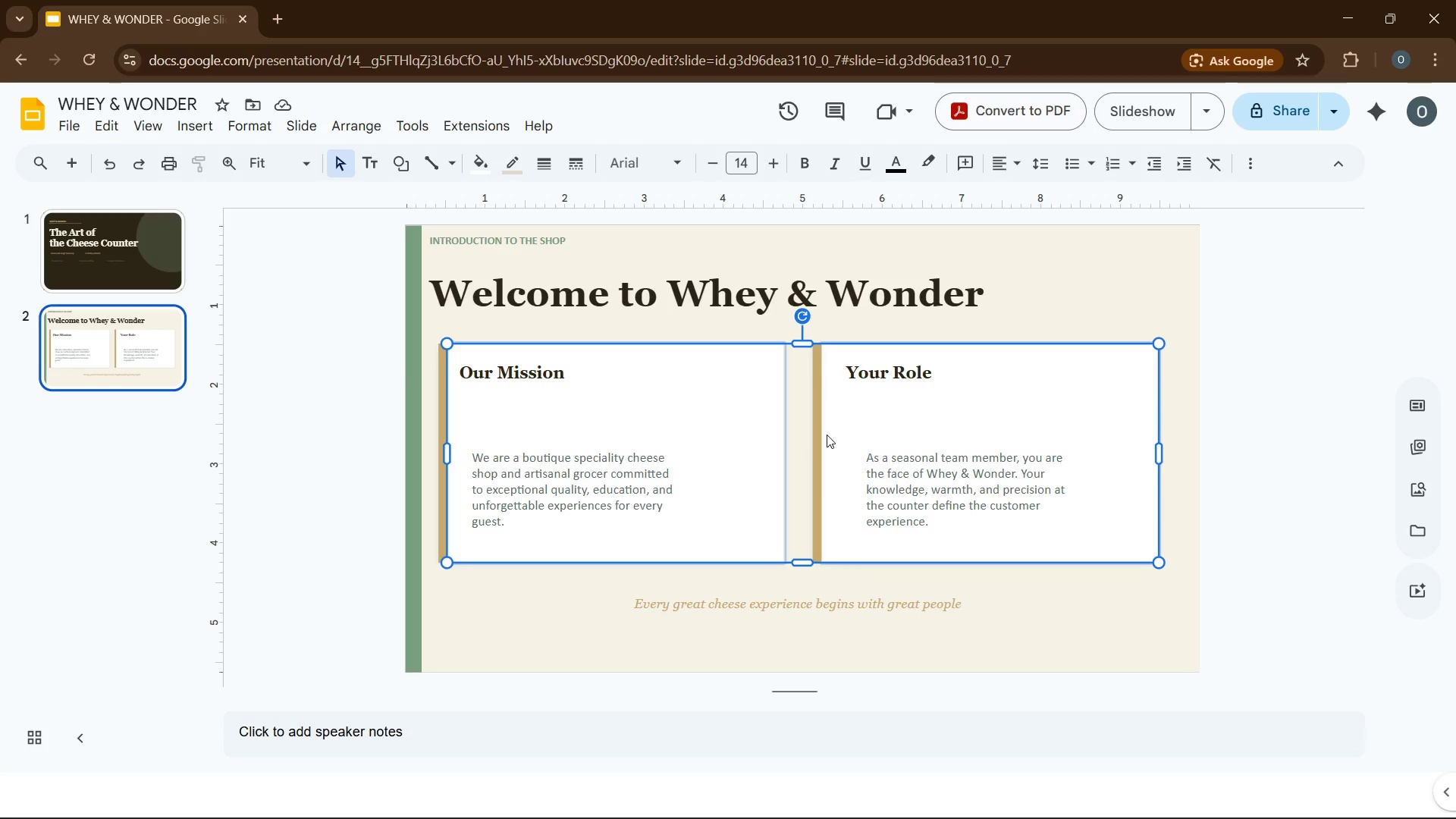 
hold_key(key=ControlLeft, duration=2.95)
left_click([814, 441])
 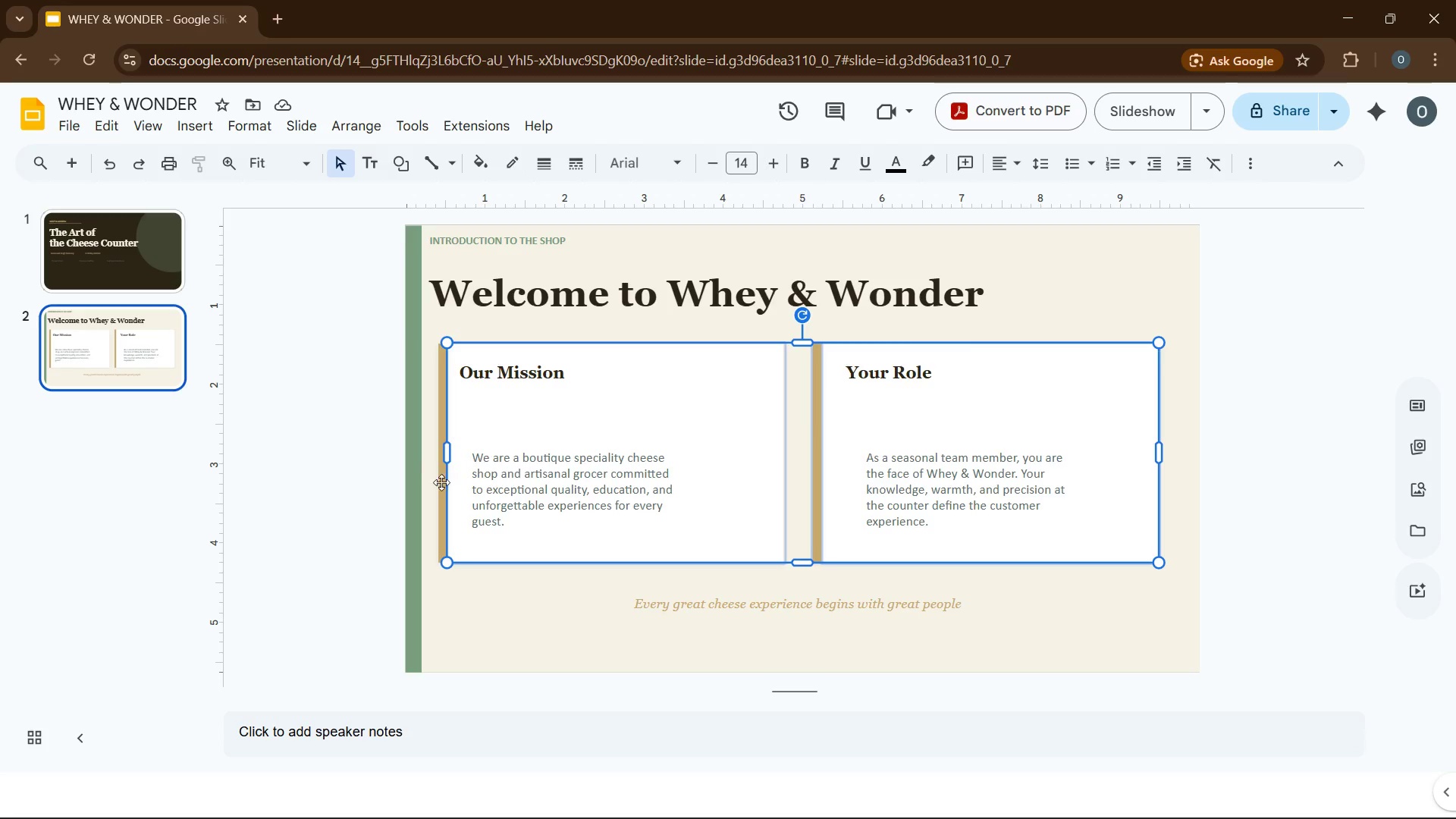 
left_click([443, 484])
 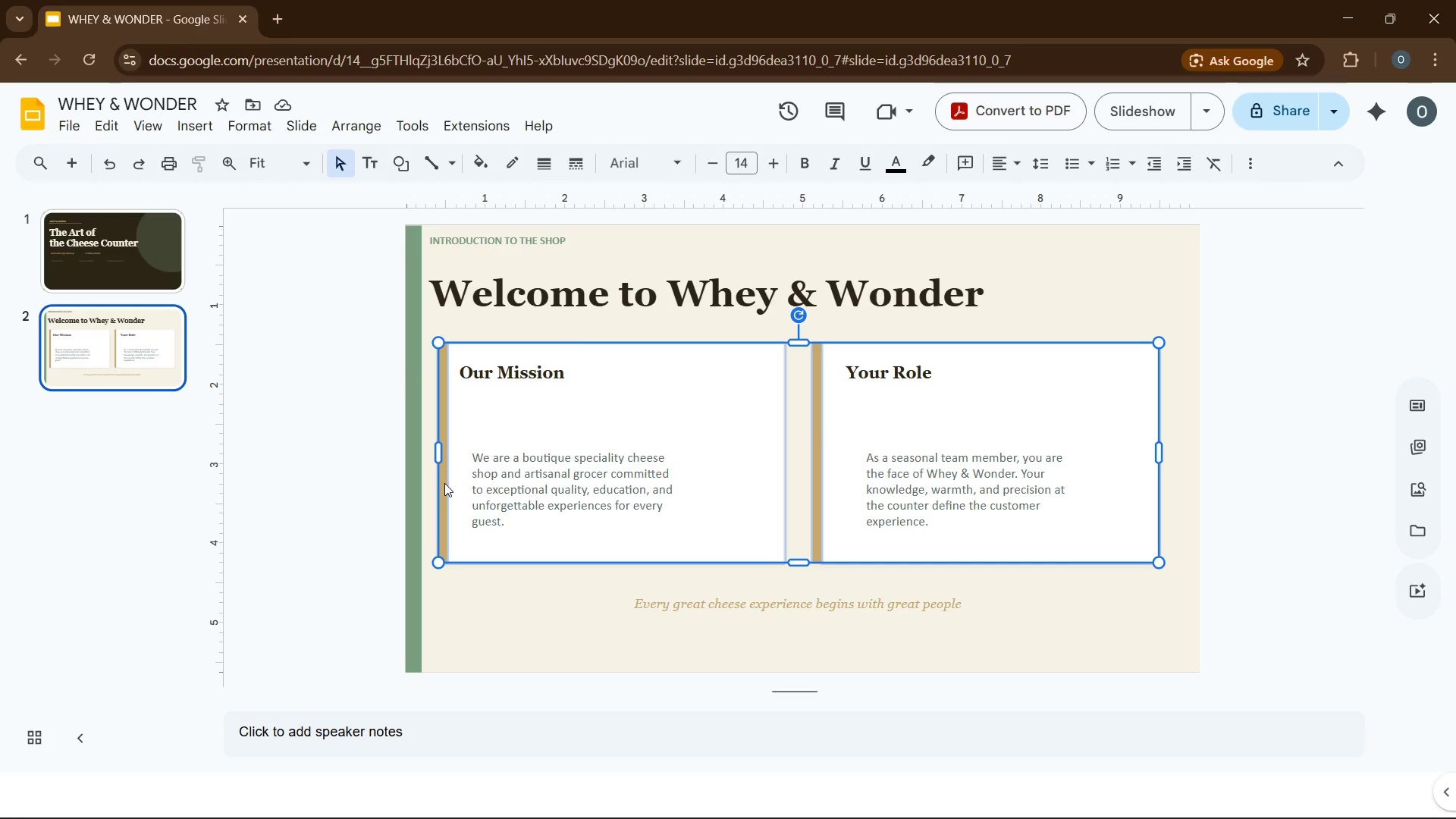 
right_click([444, 483])
 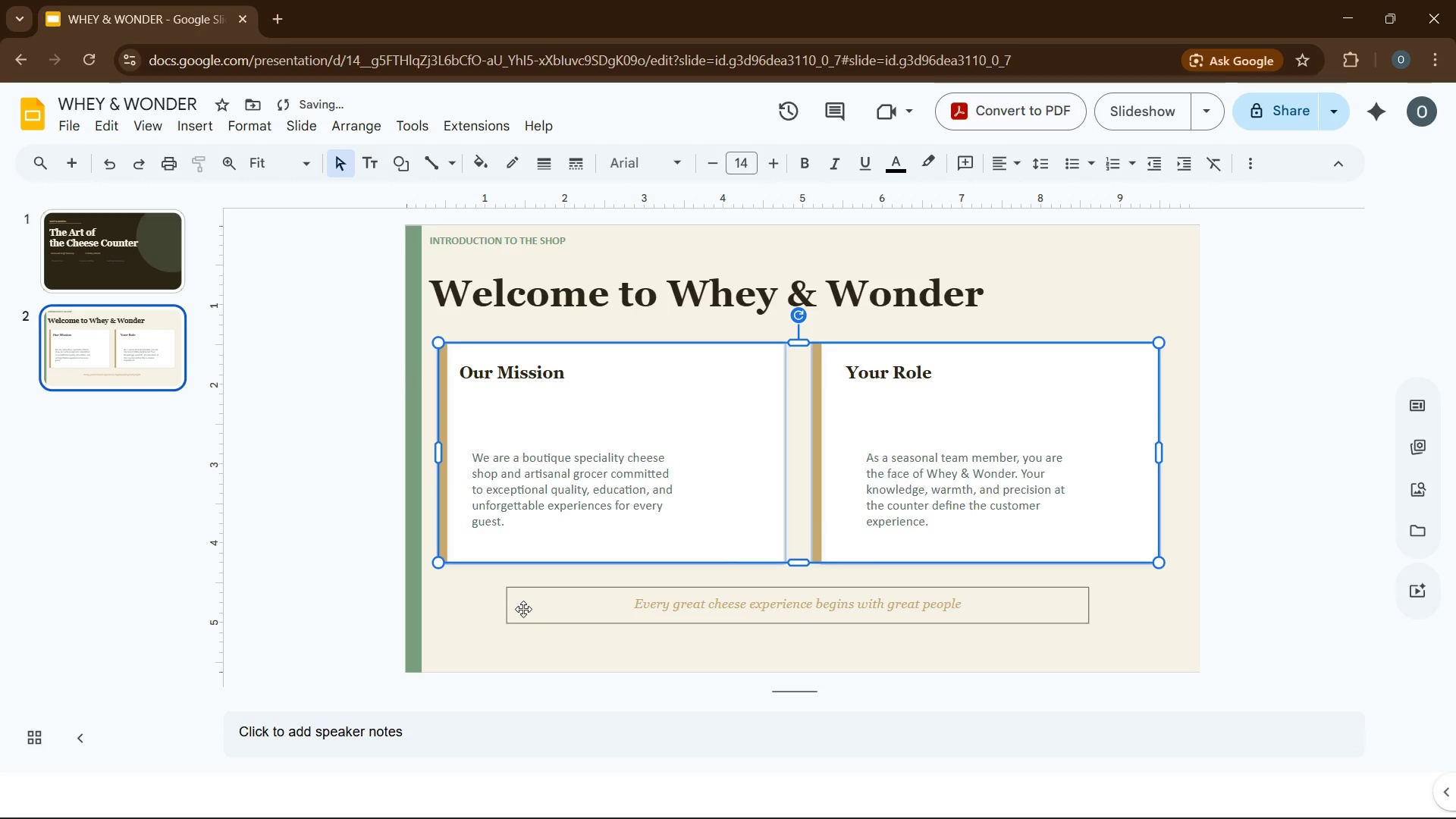 
left_click([327, 575])
 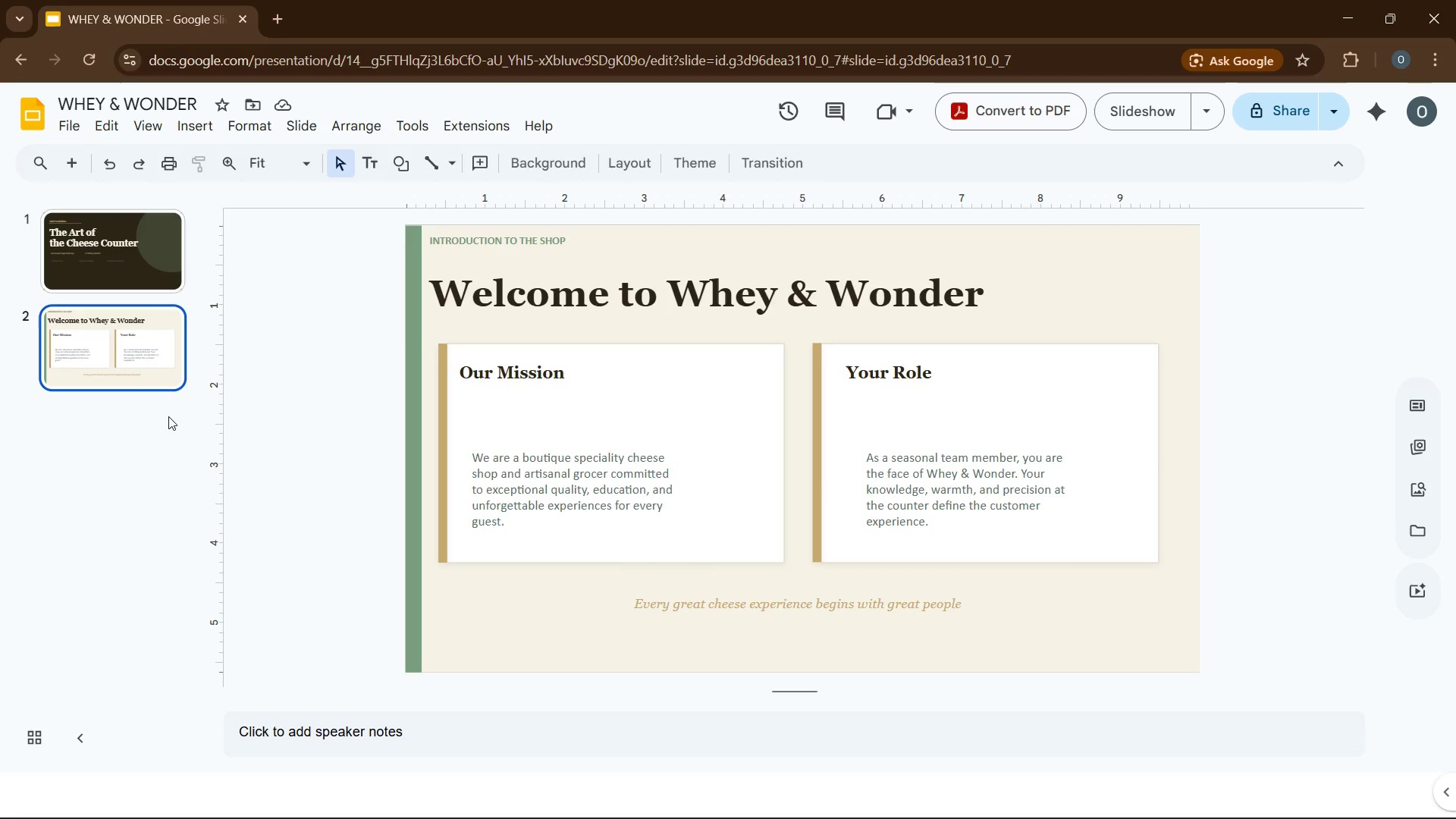 
wait(10.26)
 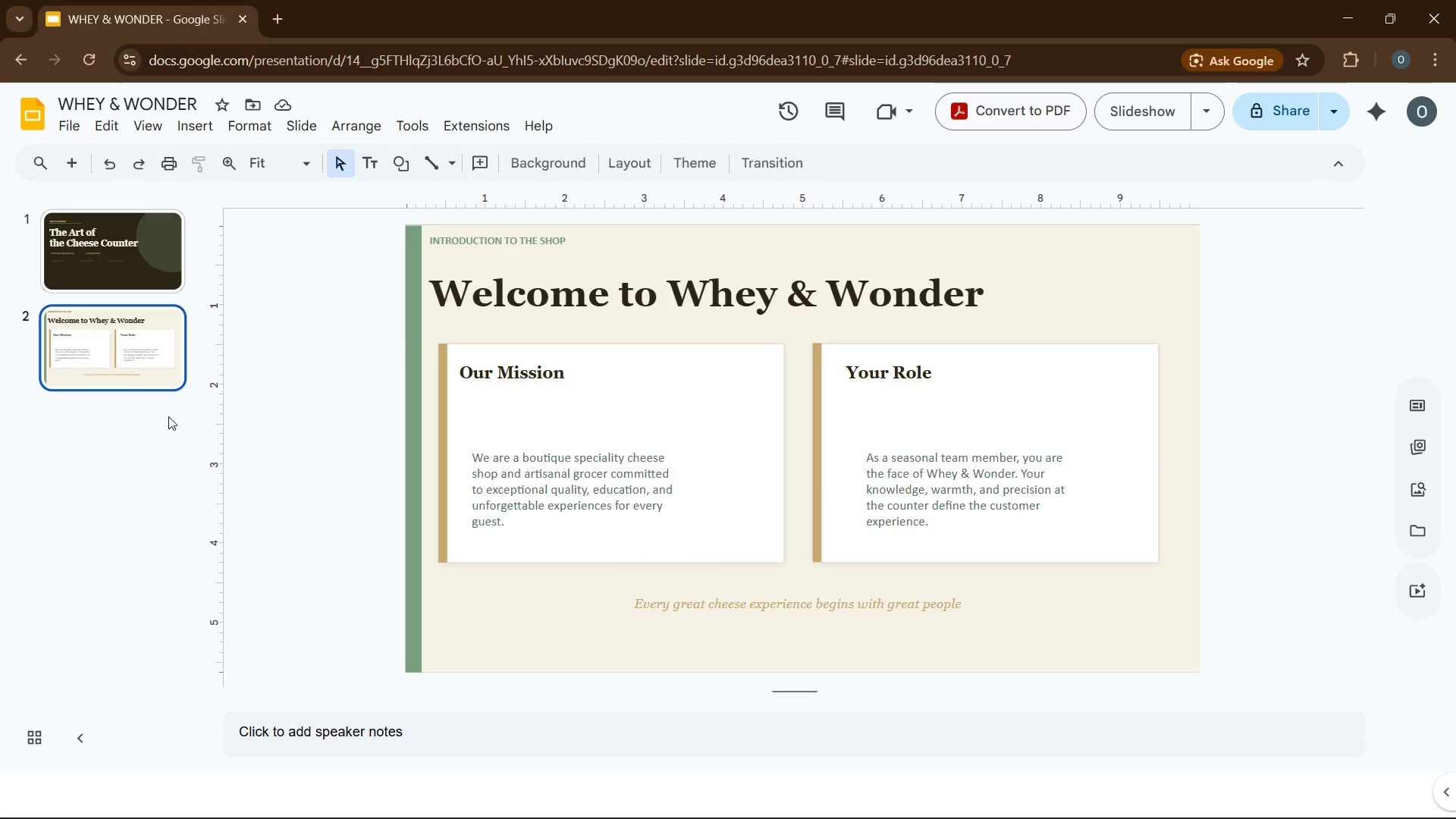 
left_click([83, 162])
 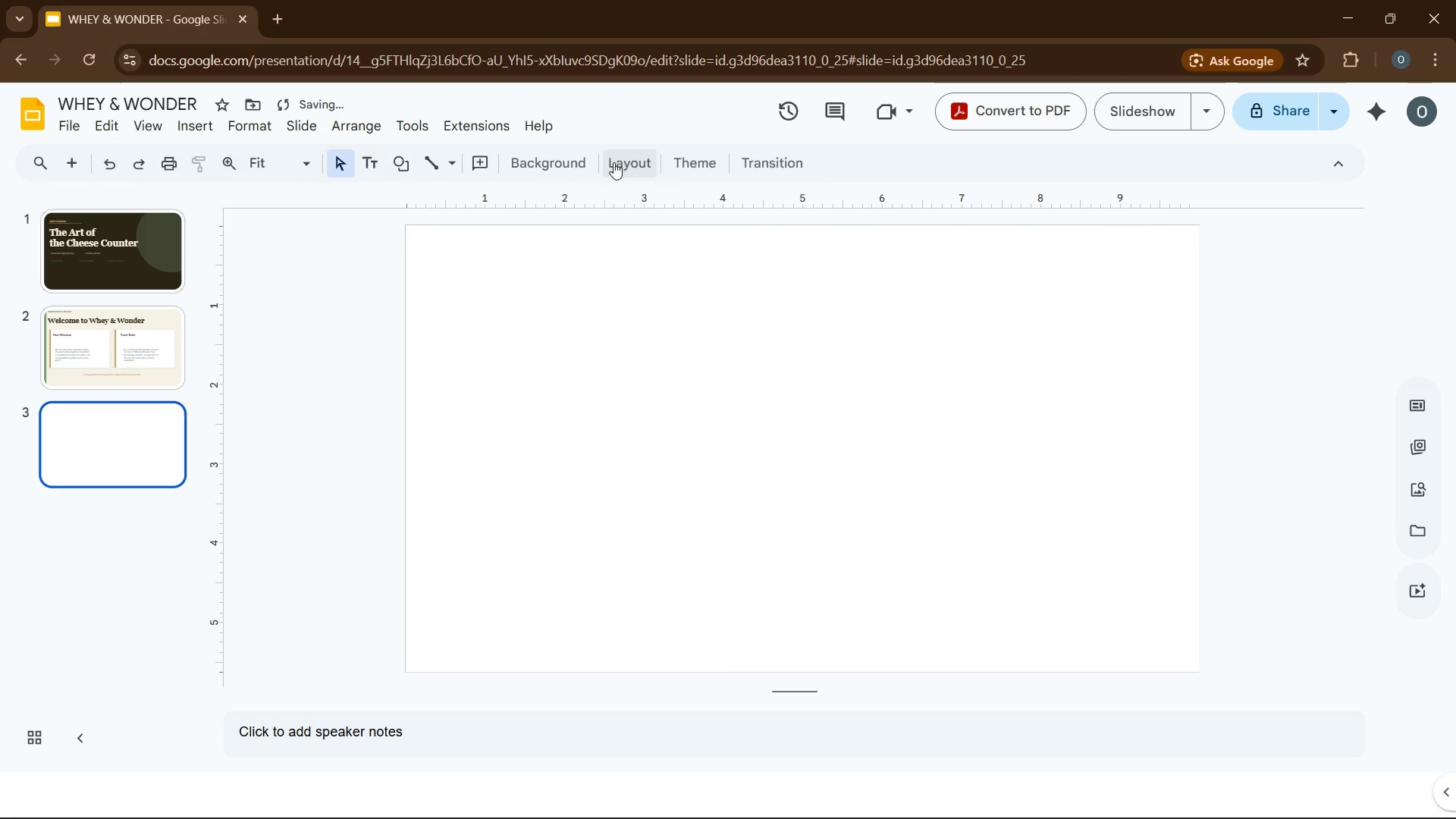 
left_click([568, 167])
 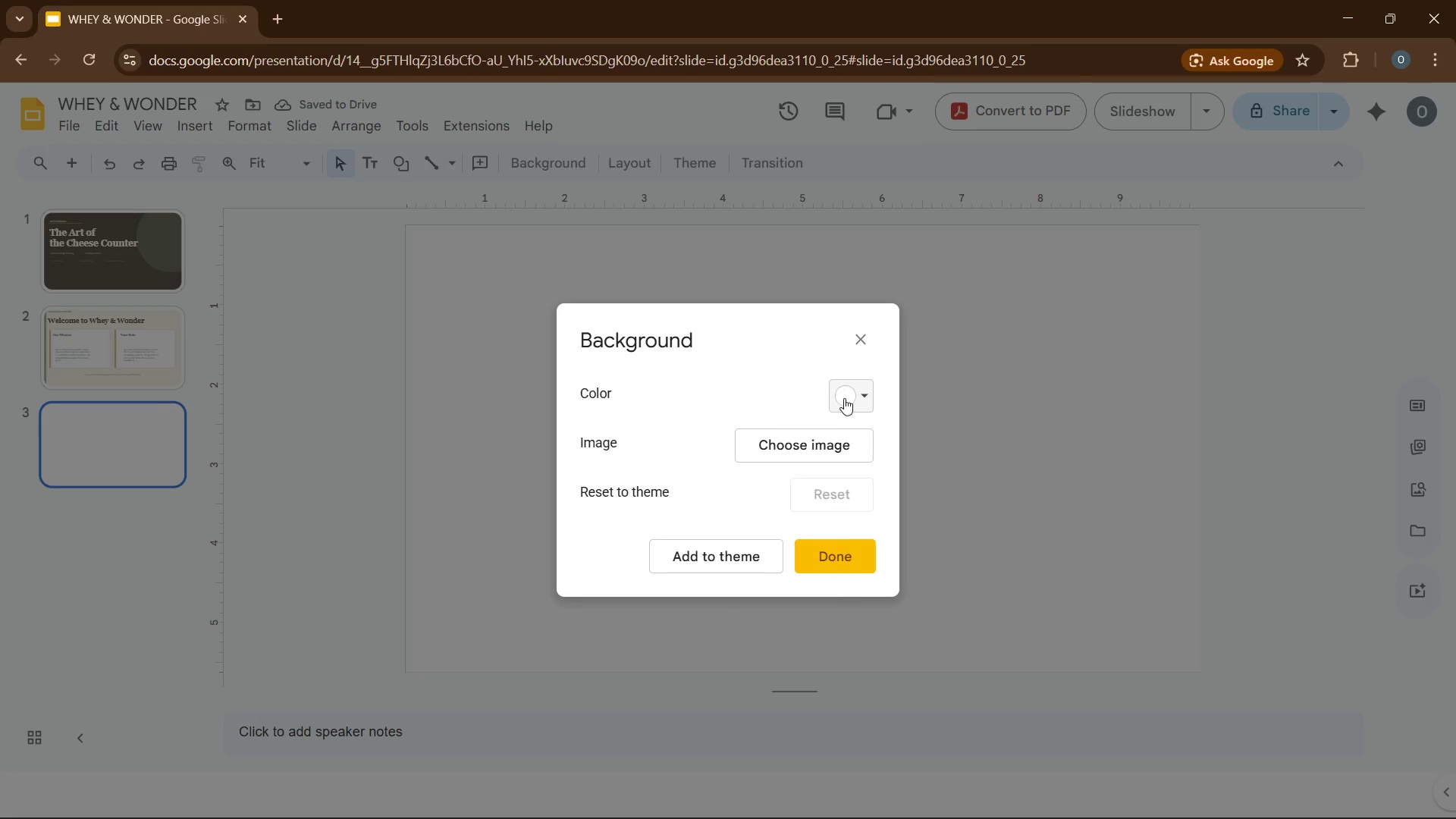 
left_click([848, 398])
 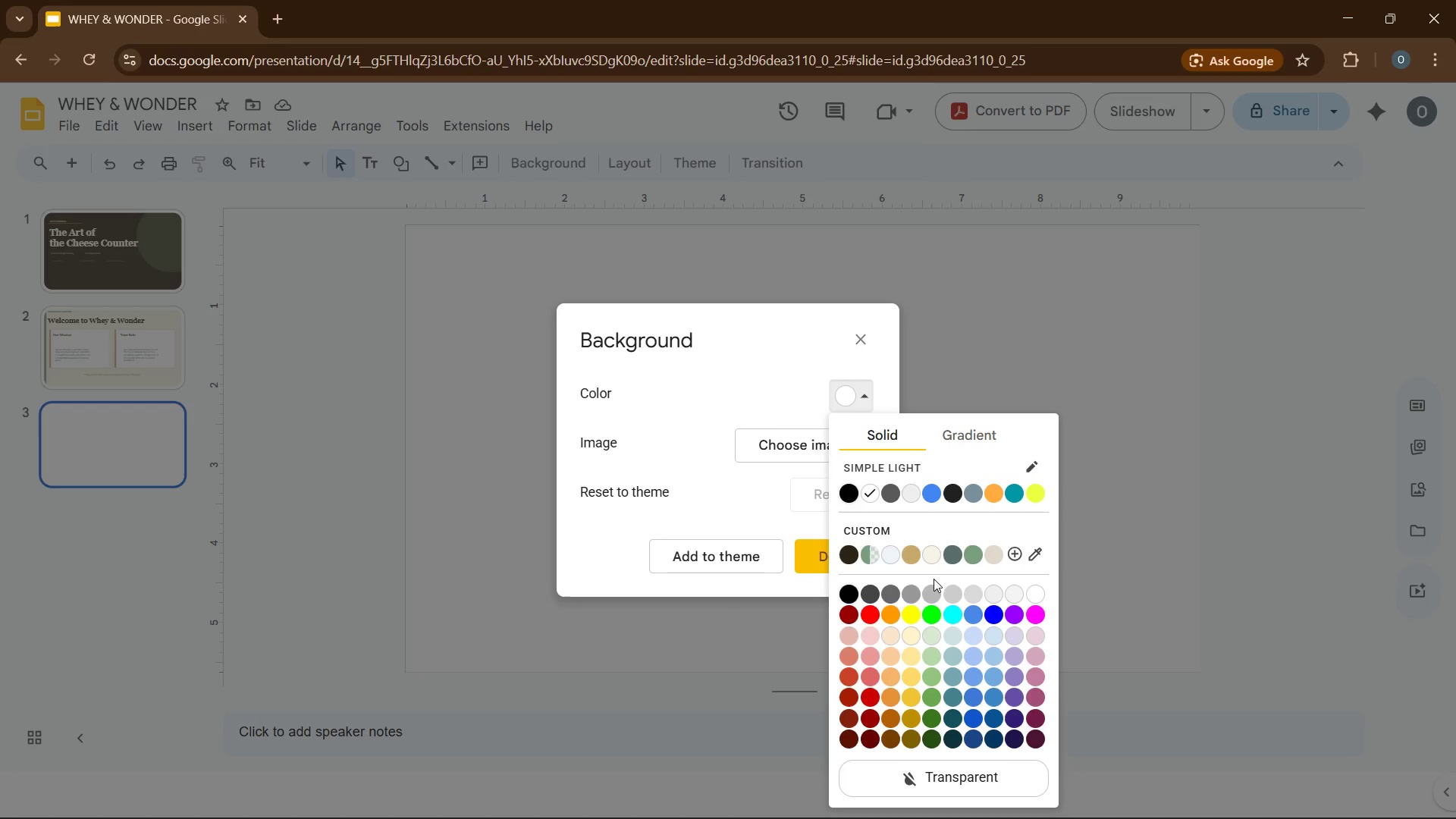 
wait(8.83)
 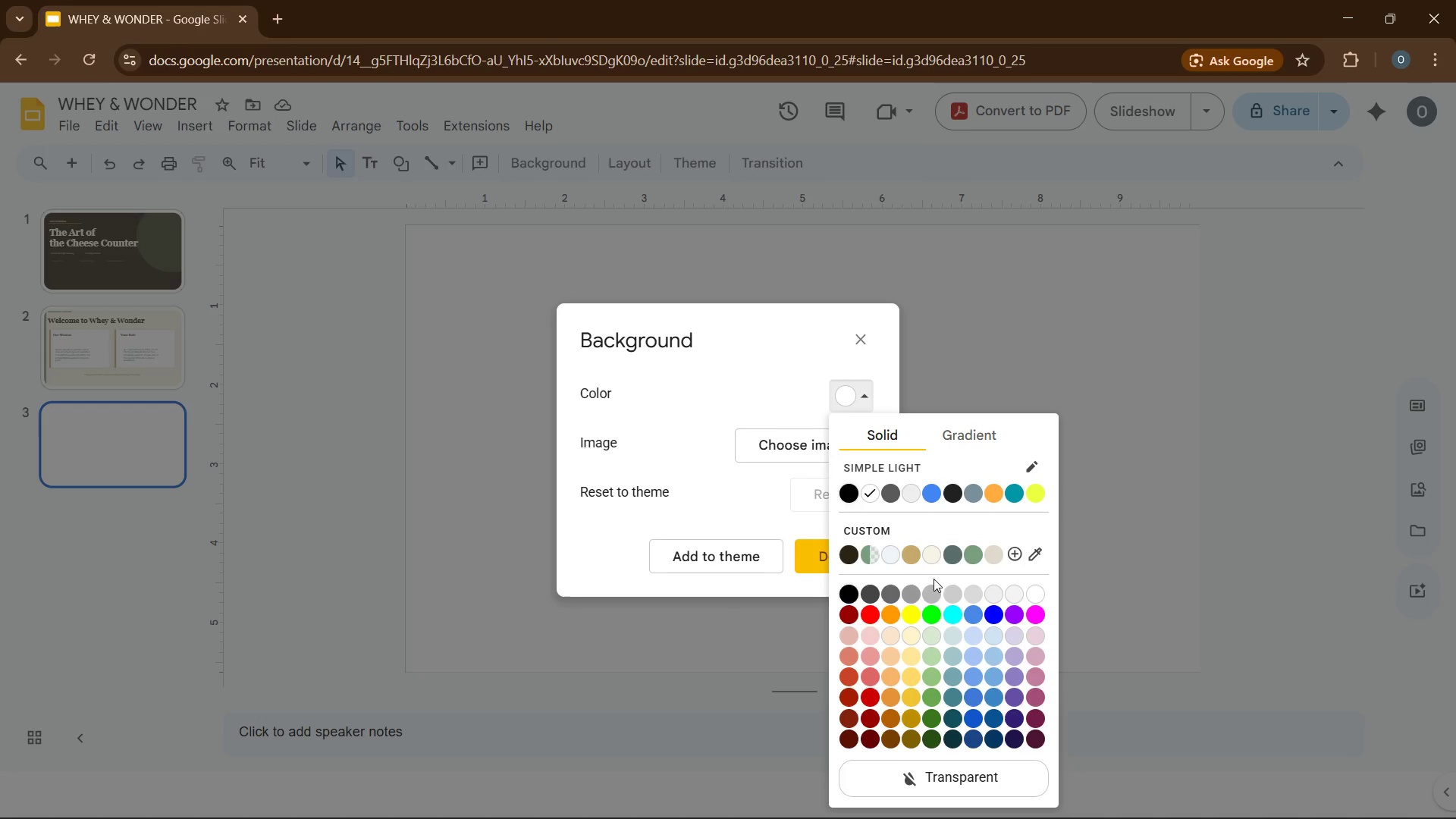 
mouse_move([965, 556])
 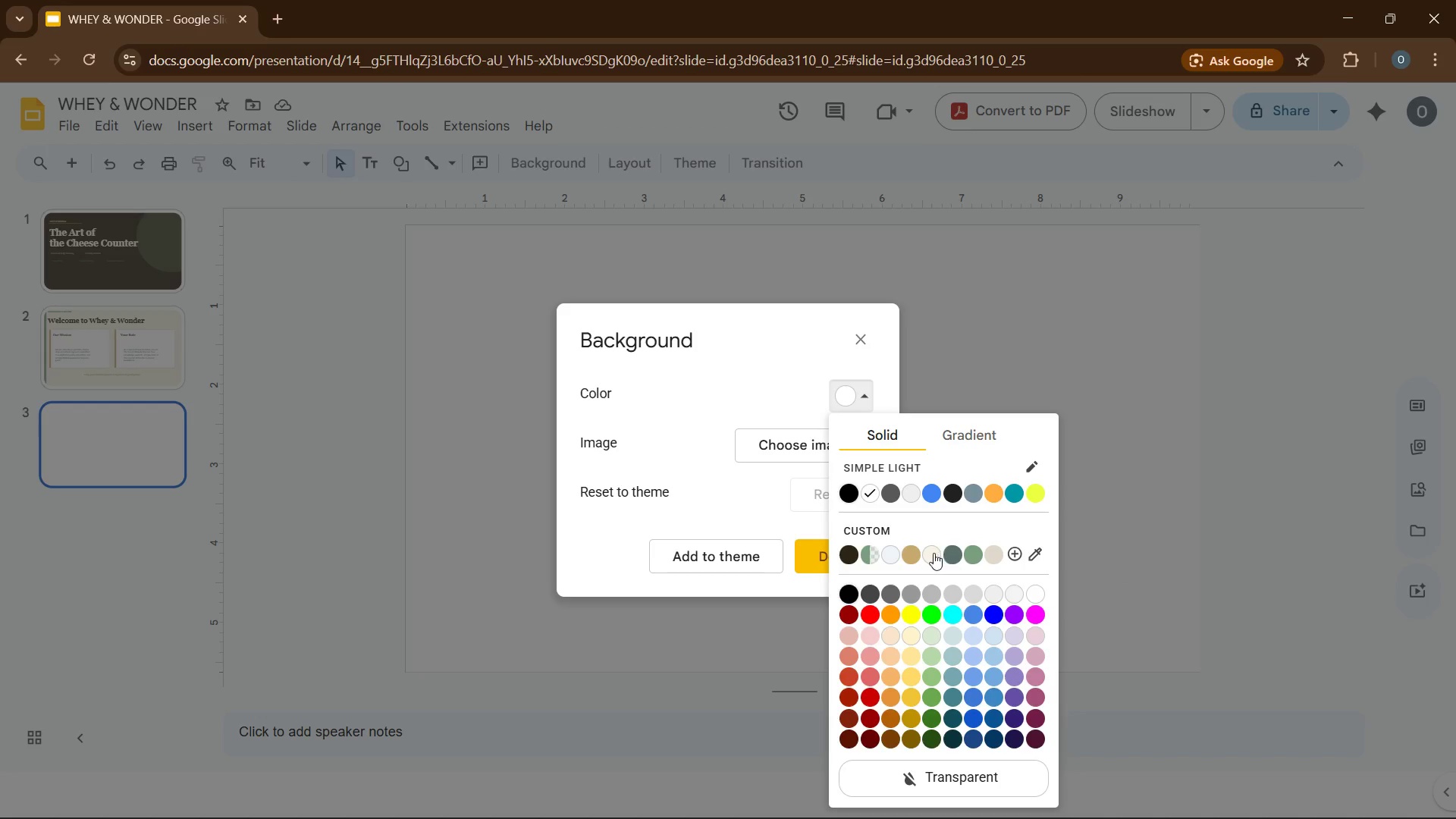 
mouse_move([961, 554])
 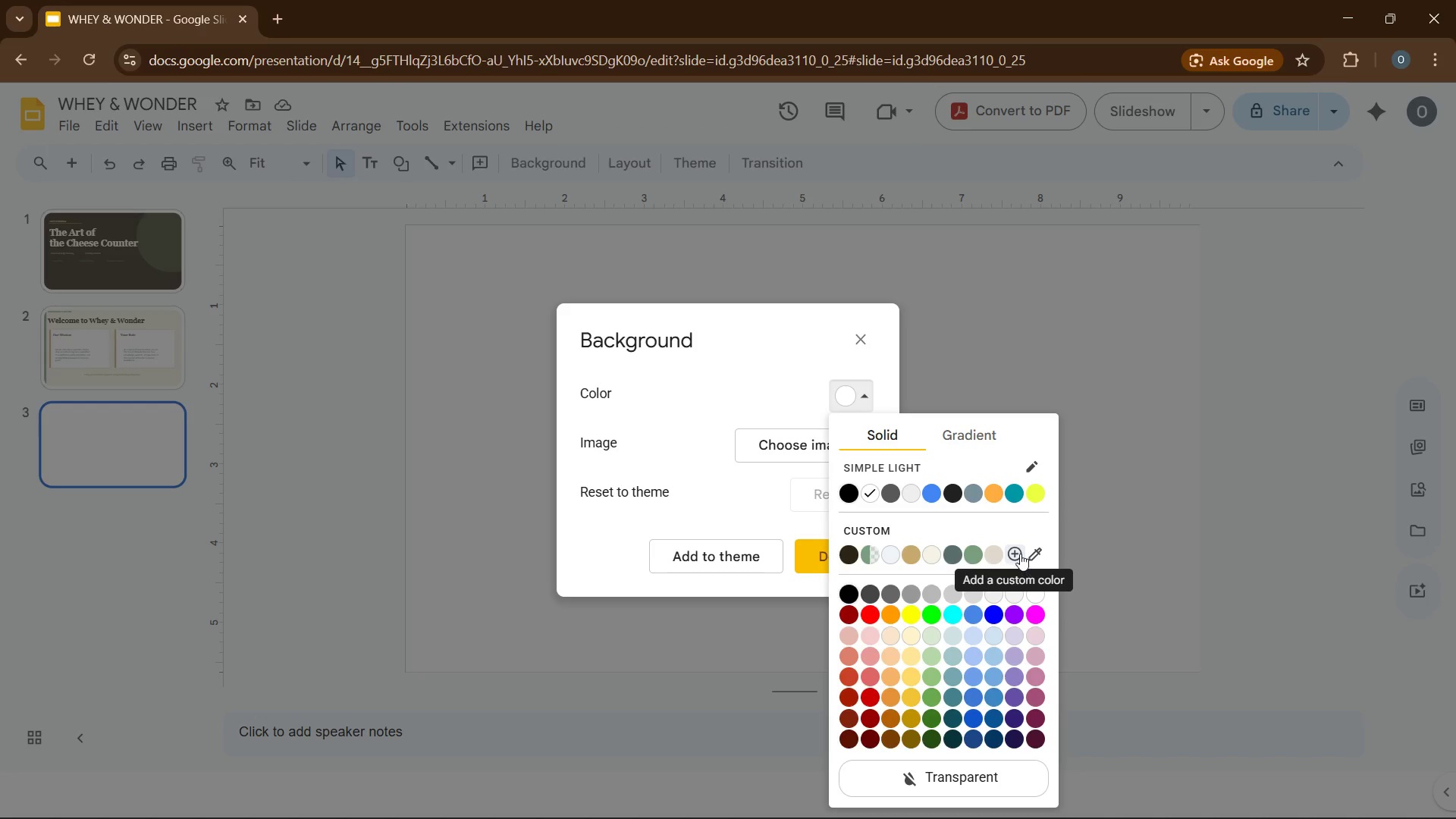 
left_click([1020, 554])
 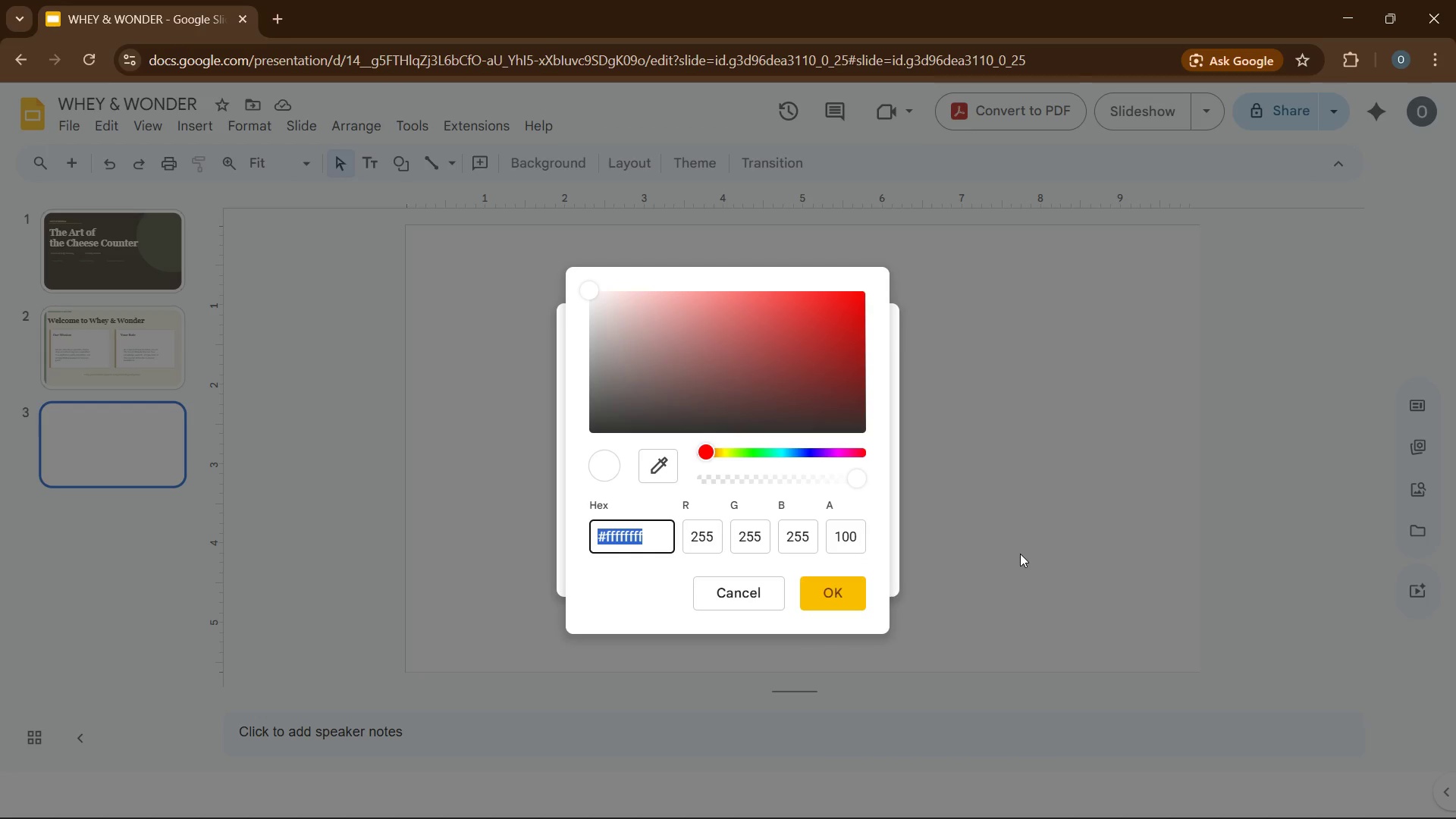 
type(2c2416)
 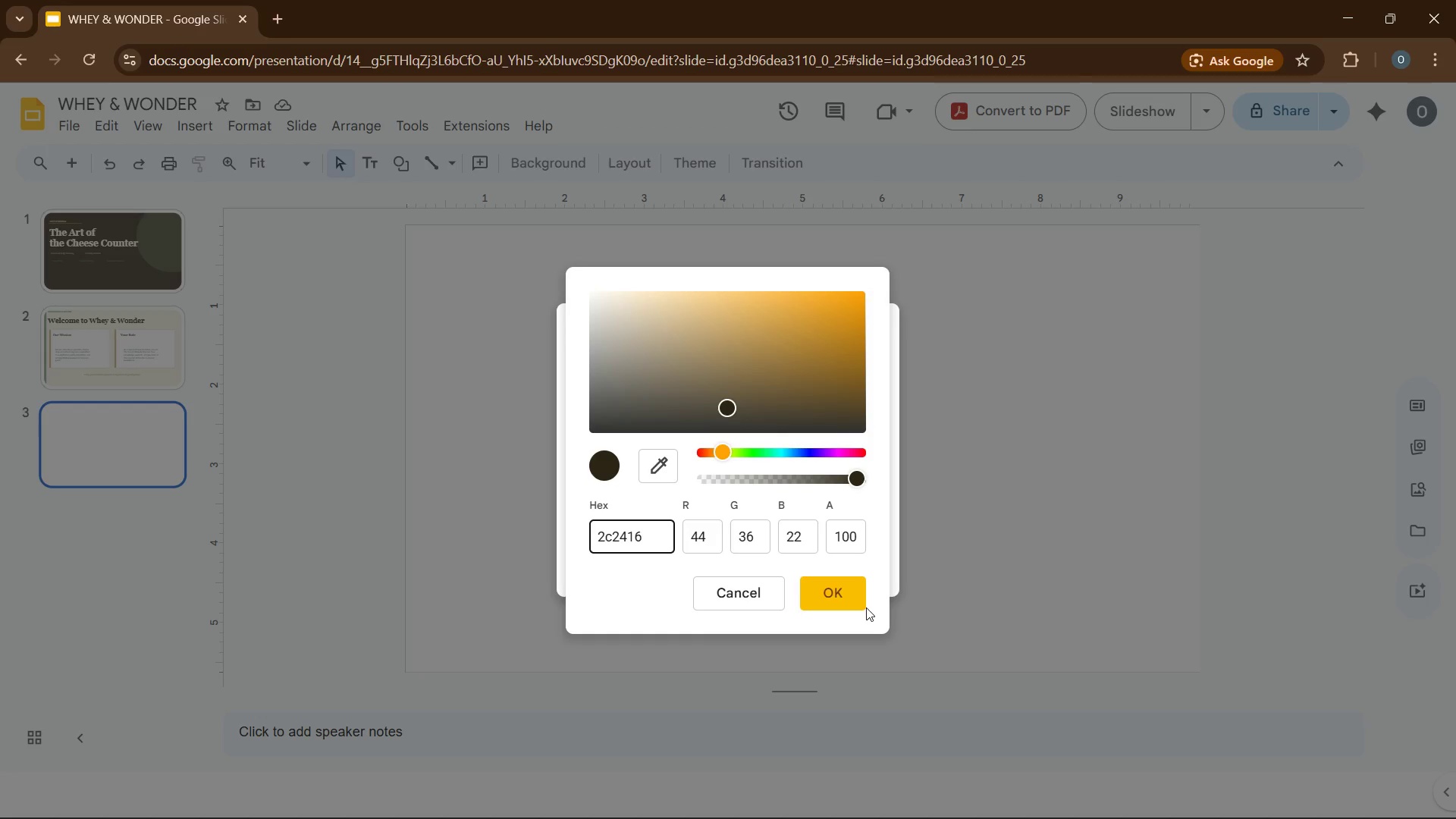 
left_click([859, 607])
 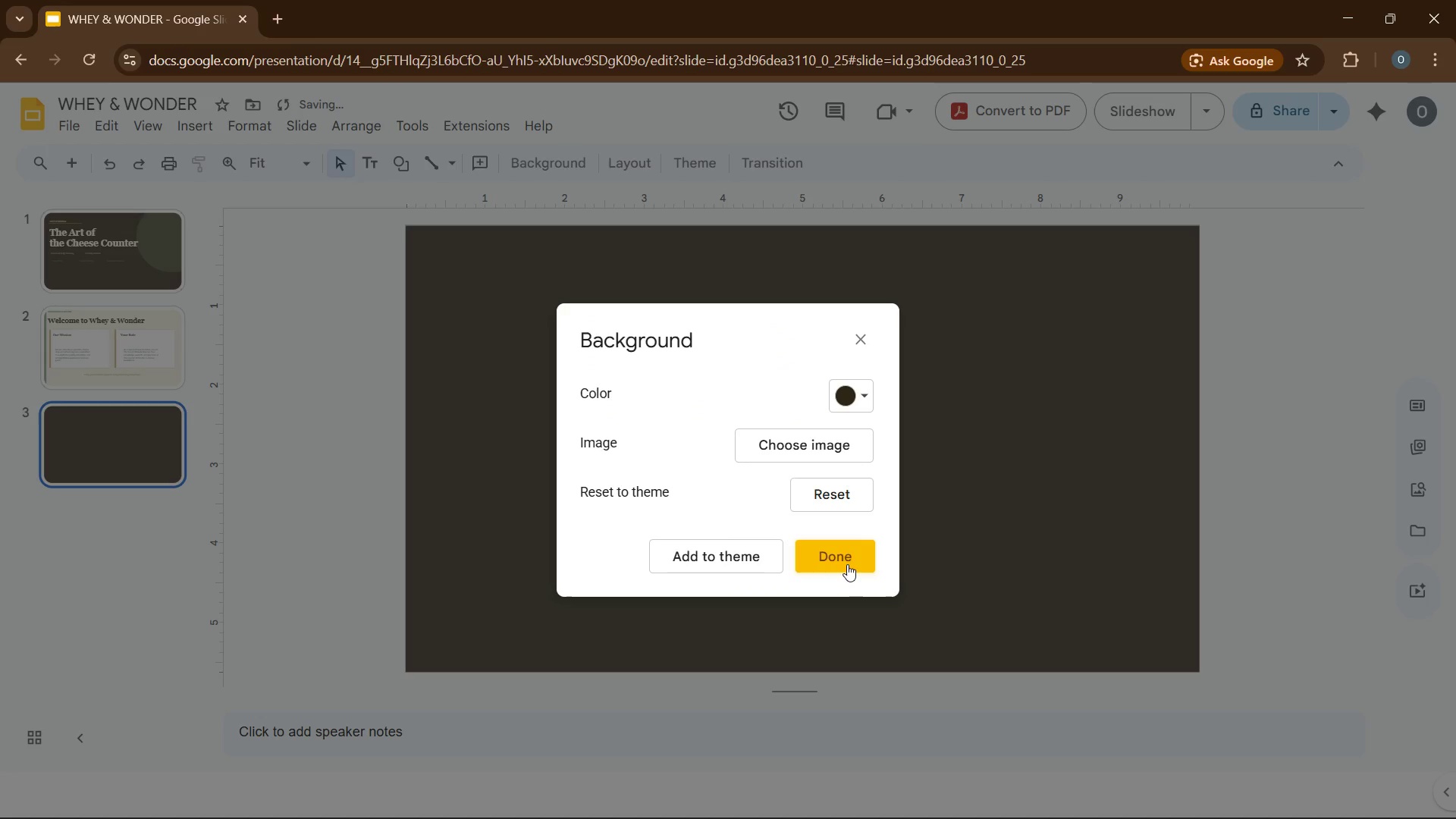 
double_click([846, 560])
 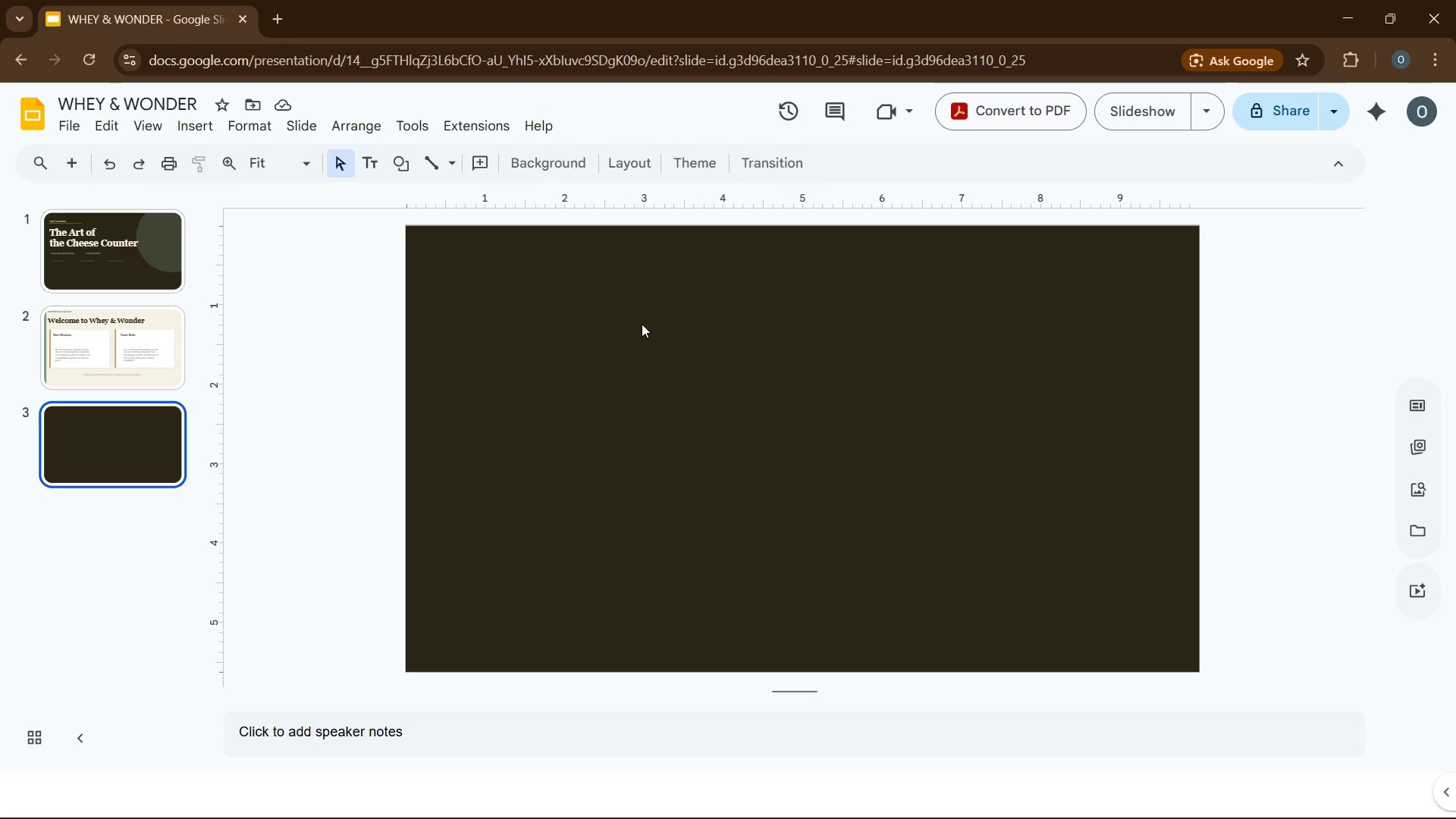 
wait(6.27)
 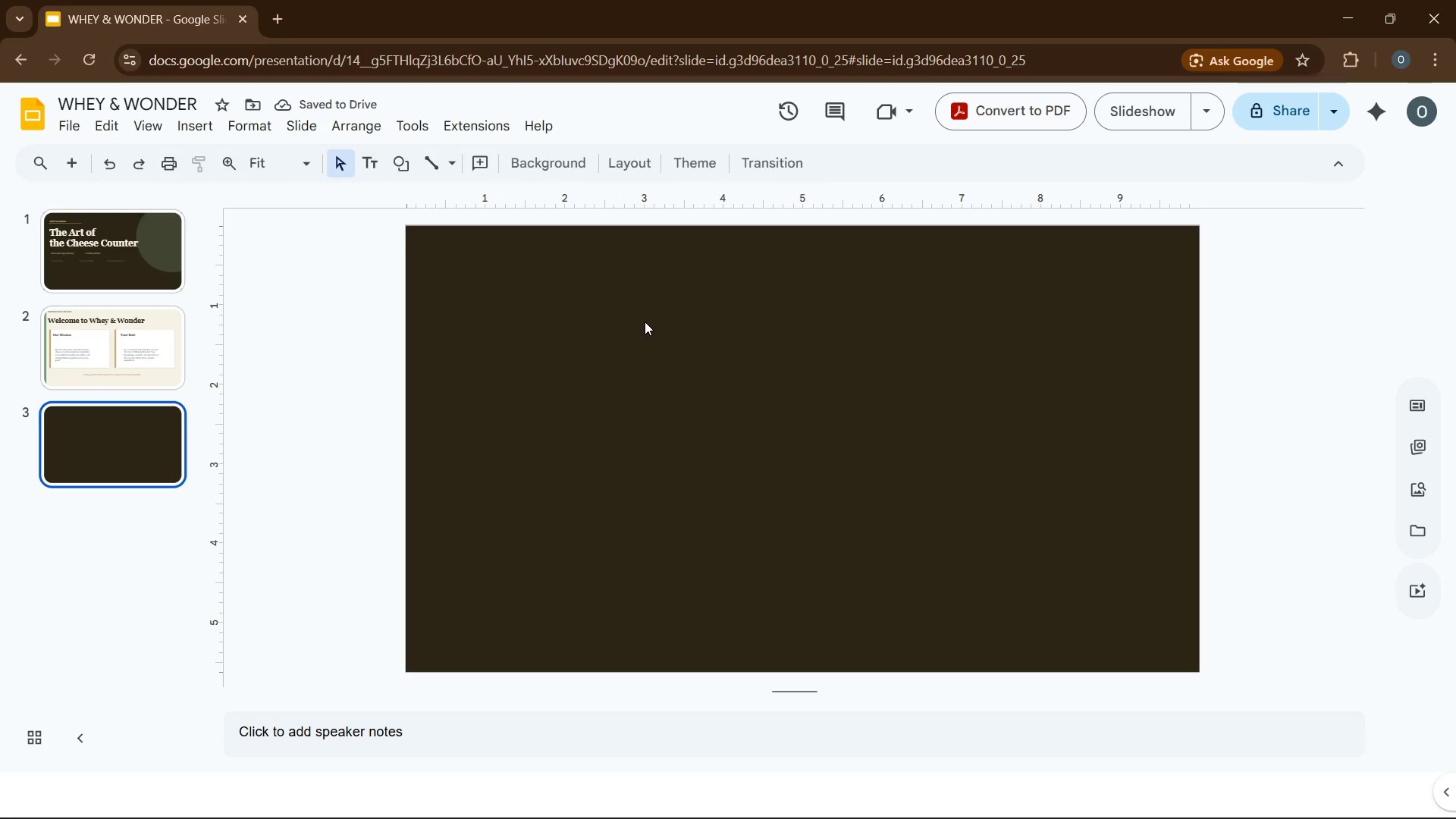 
left_click([153, 262])
 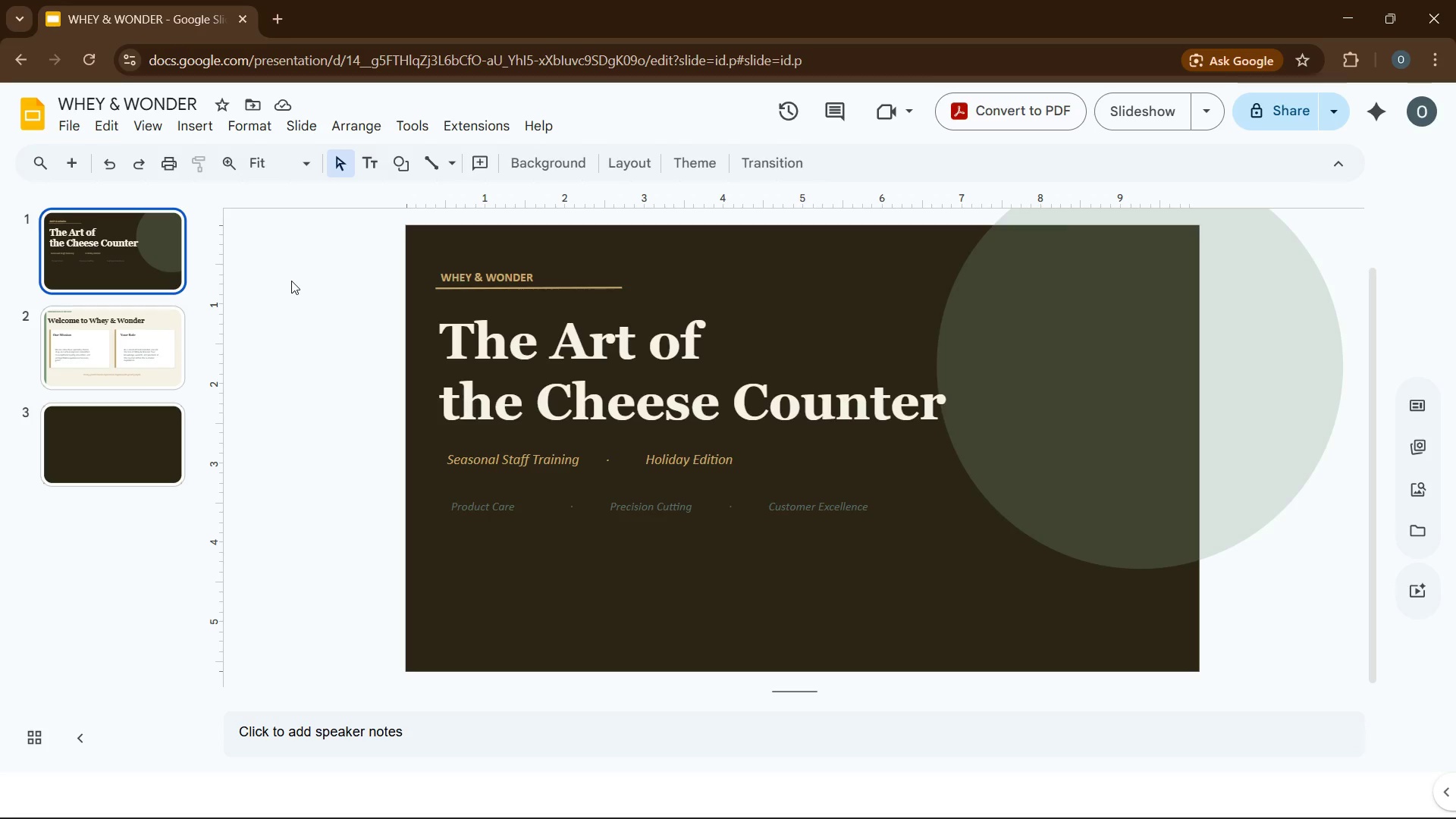 
wait(12.11)
 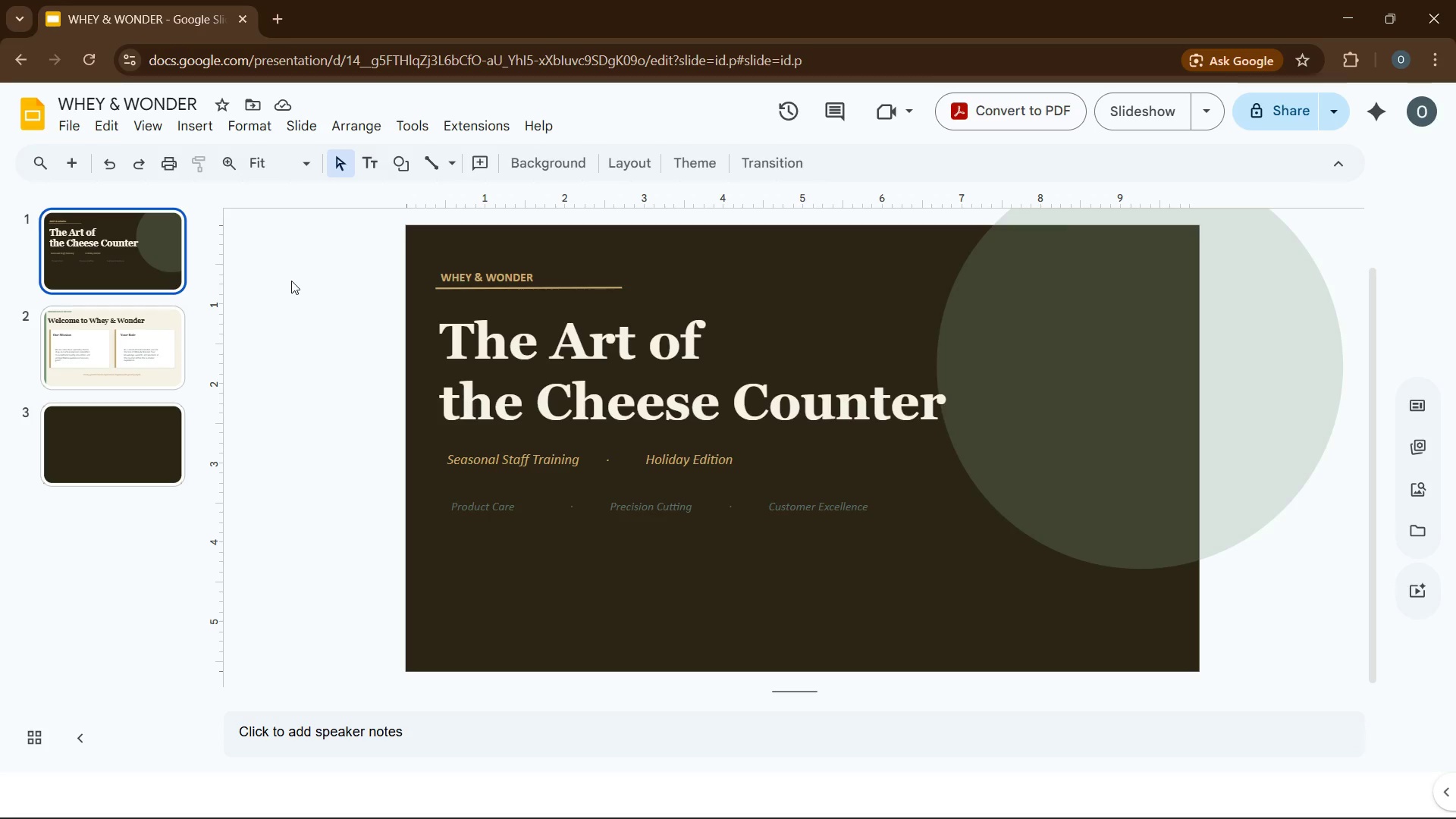 
left_click([434, 283])
 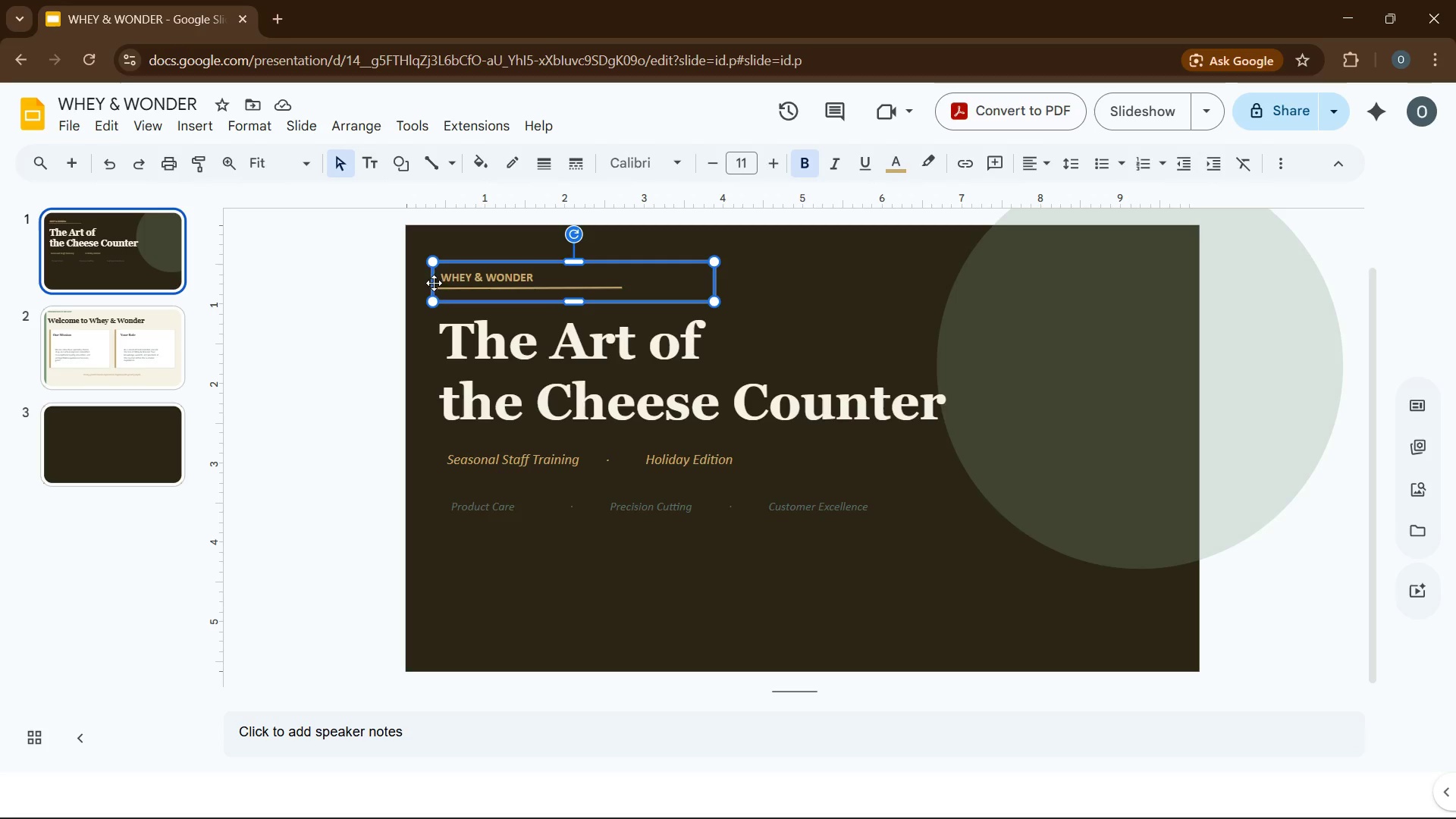 
key(Control+C)
 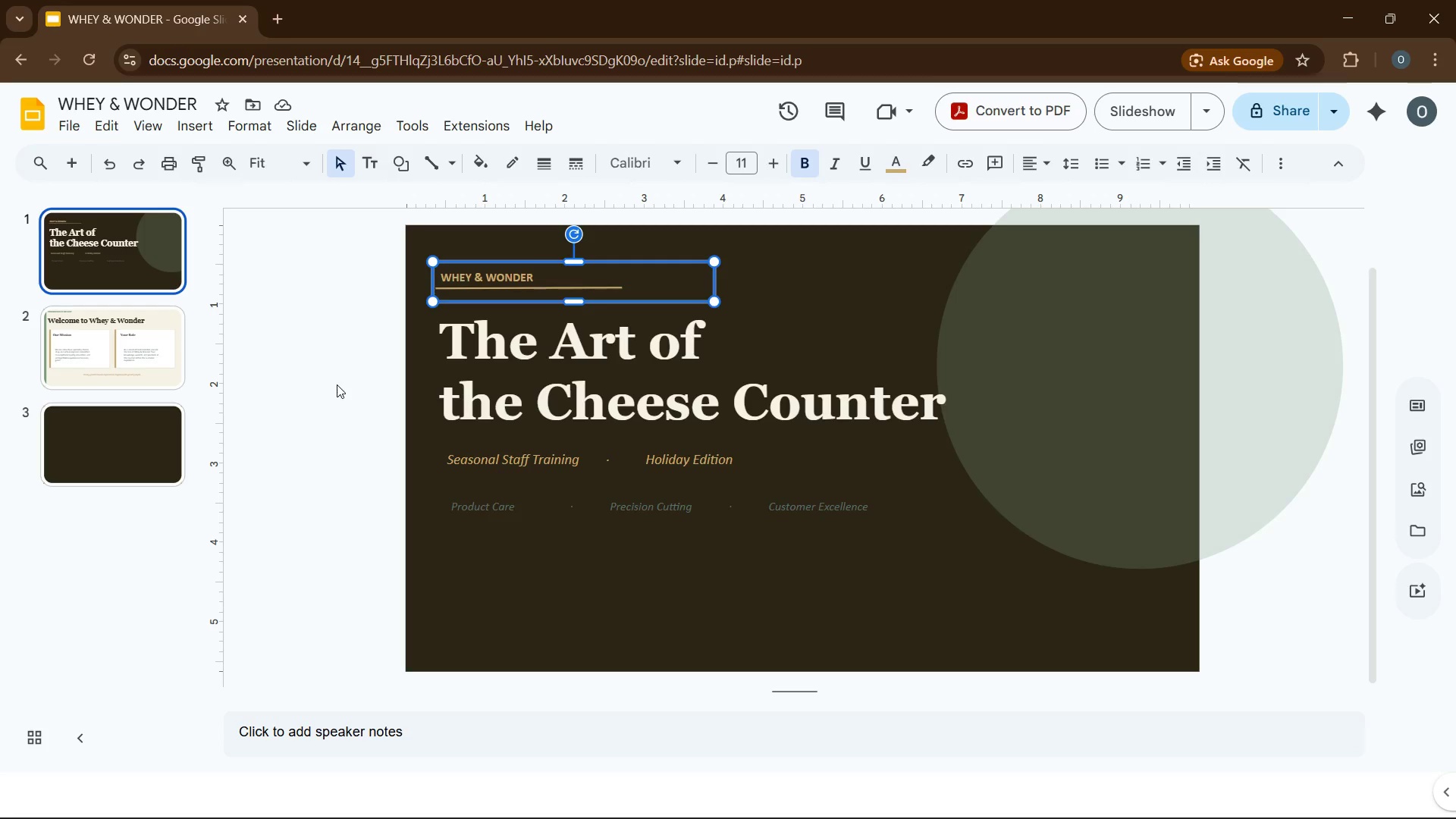 
left_click([337, 384])
 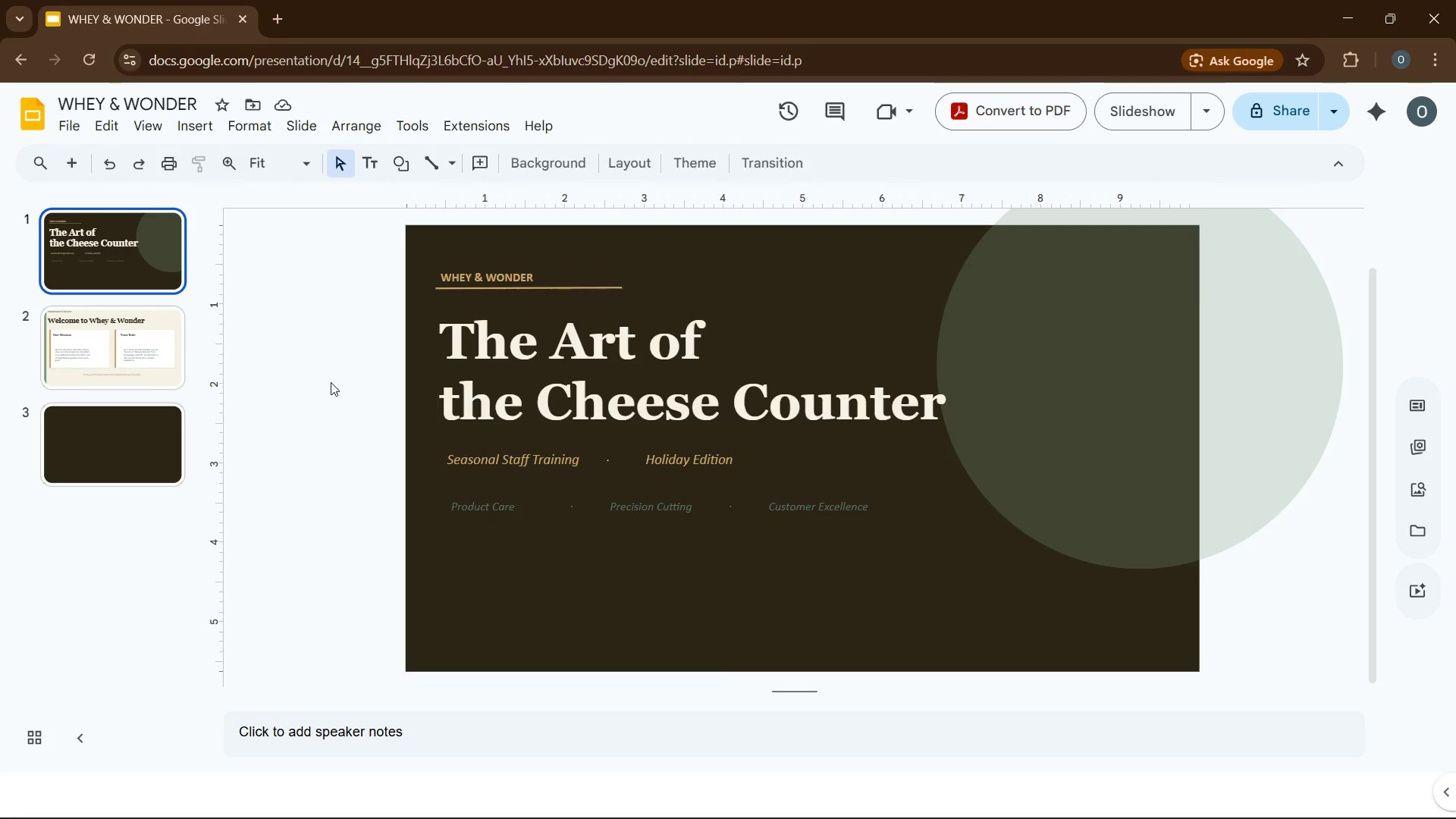 
key(ArrowDown)
 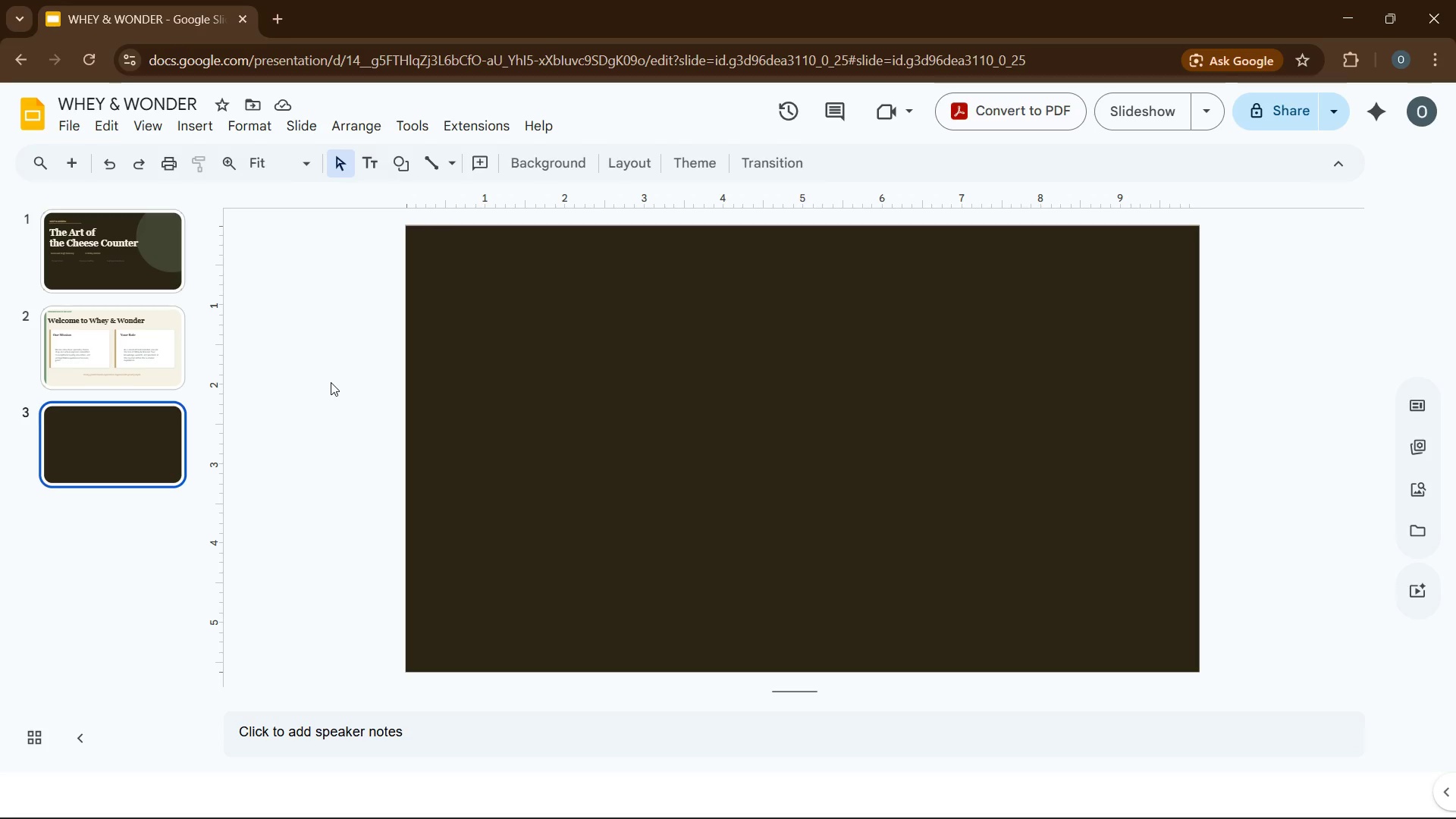 
key(ArrowDown)
 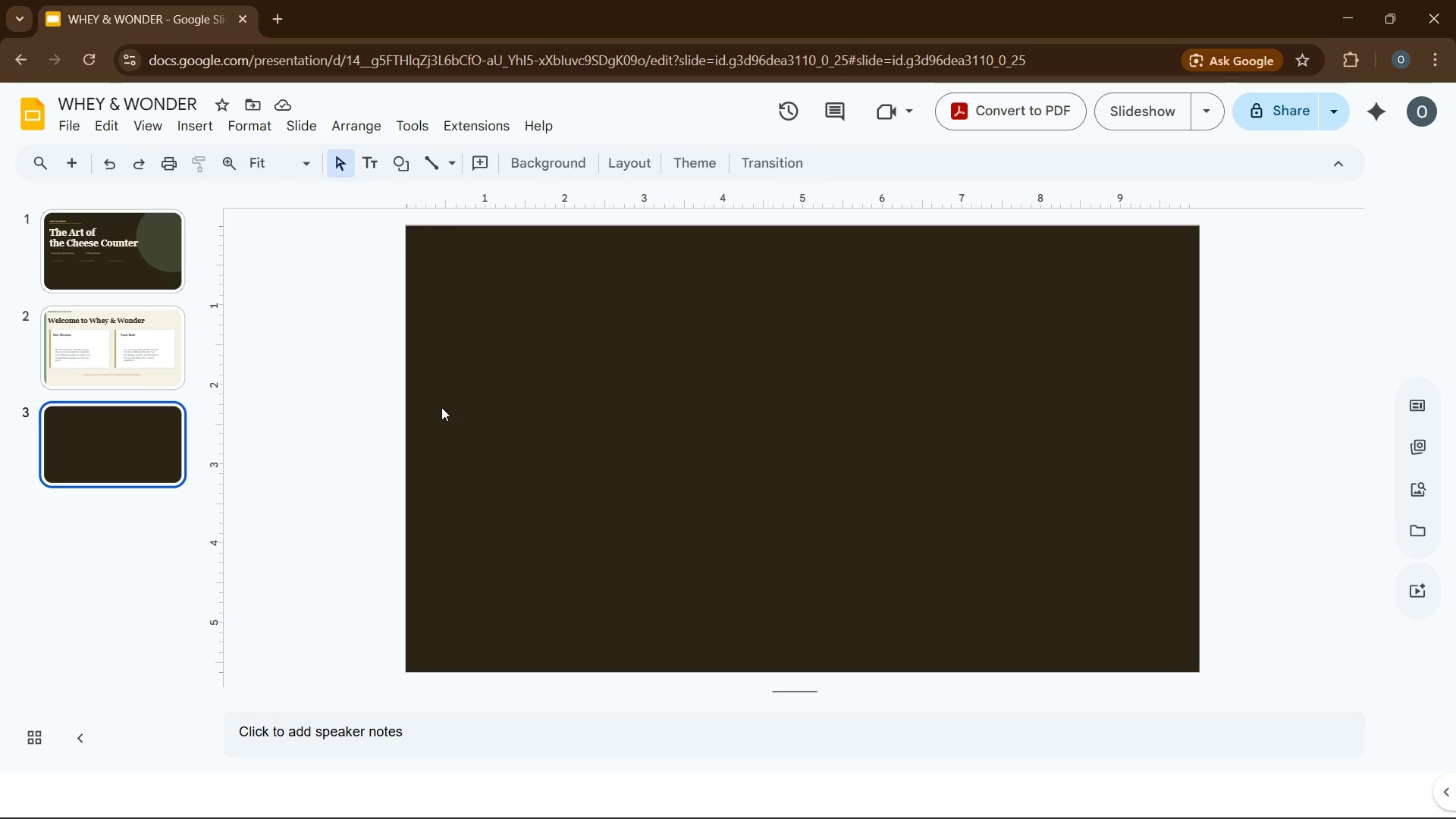 
left_click([441, 407])
 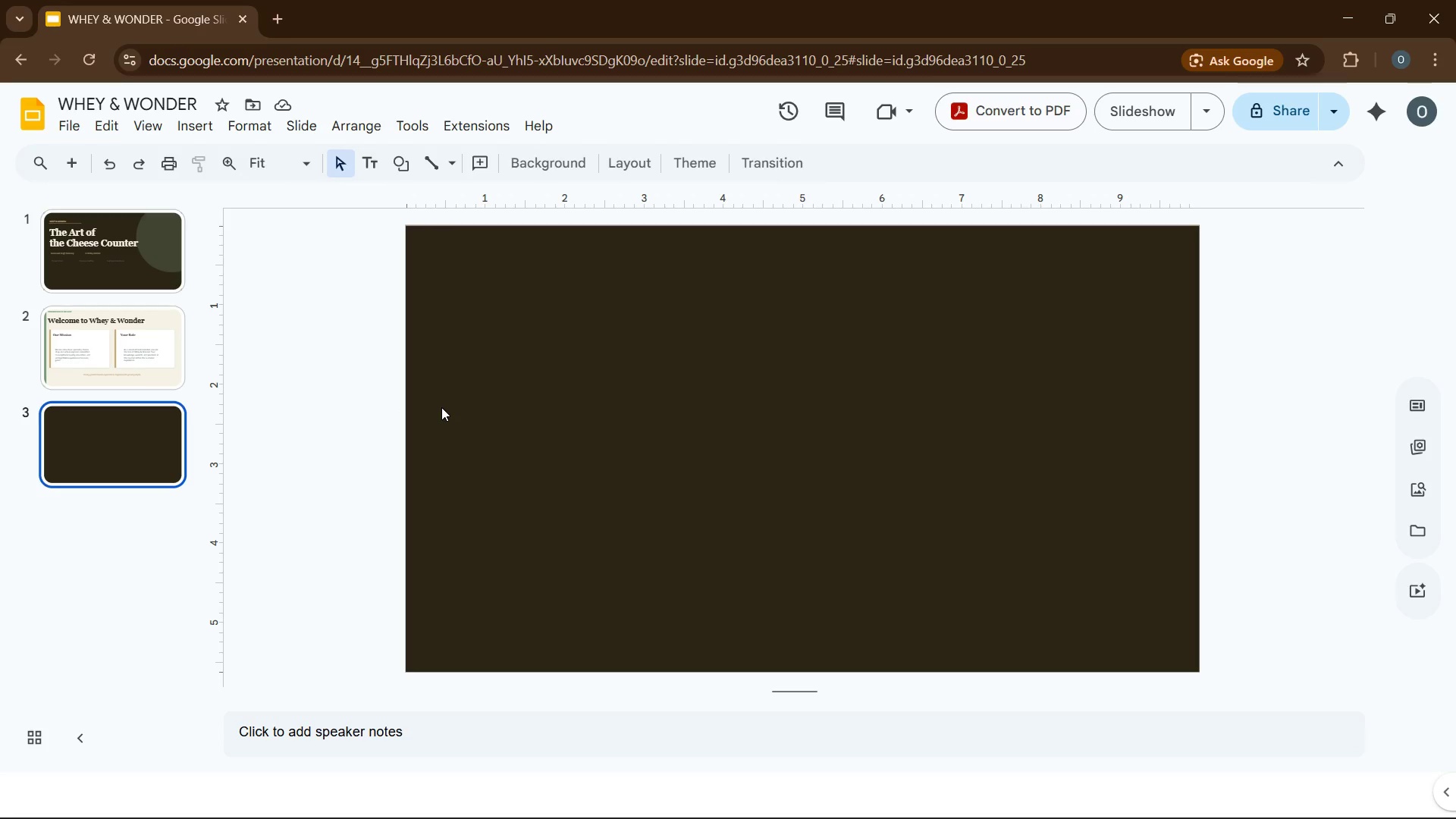 
key(Control+V)
 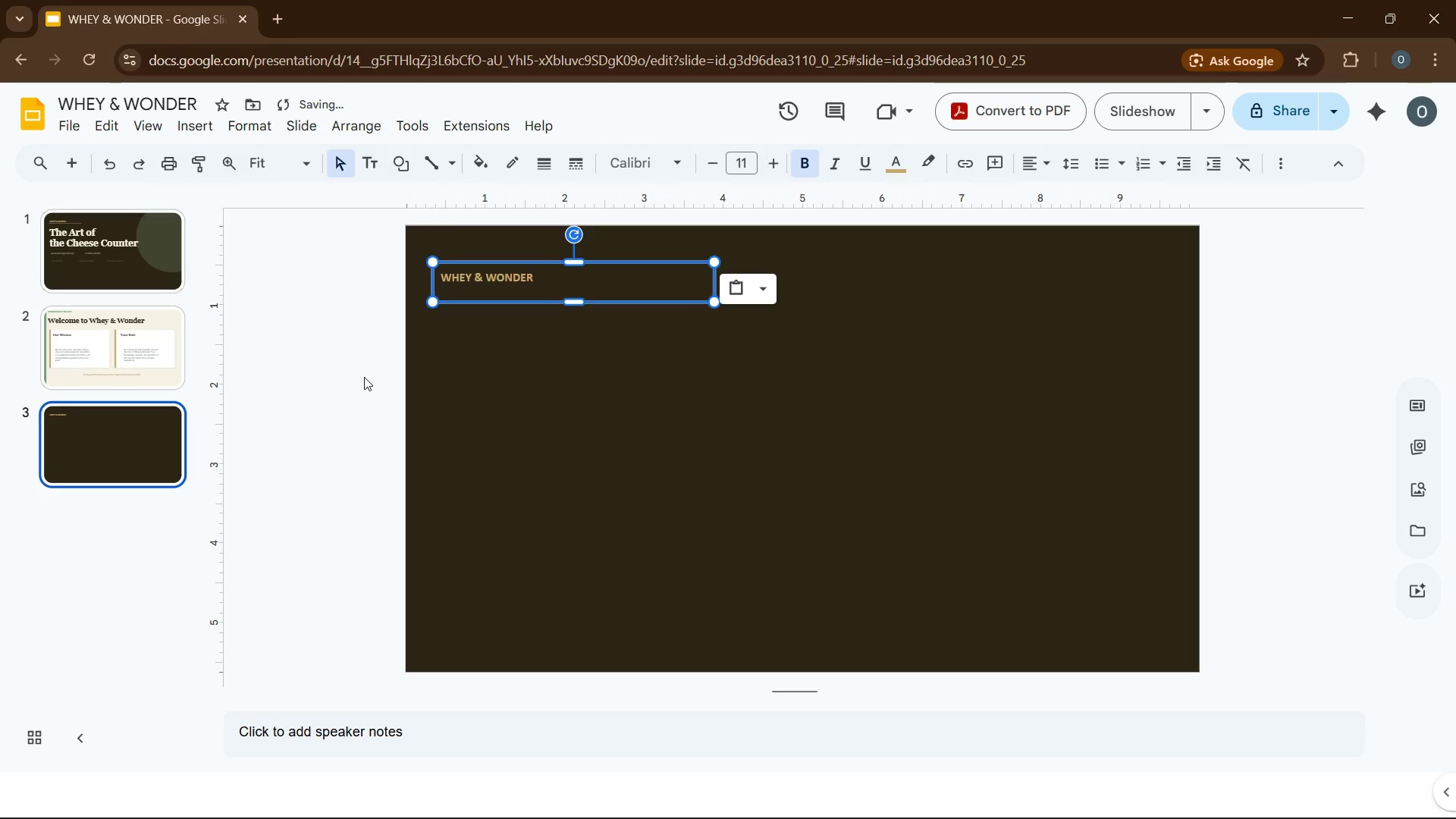 
left_click([364, 377])
 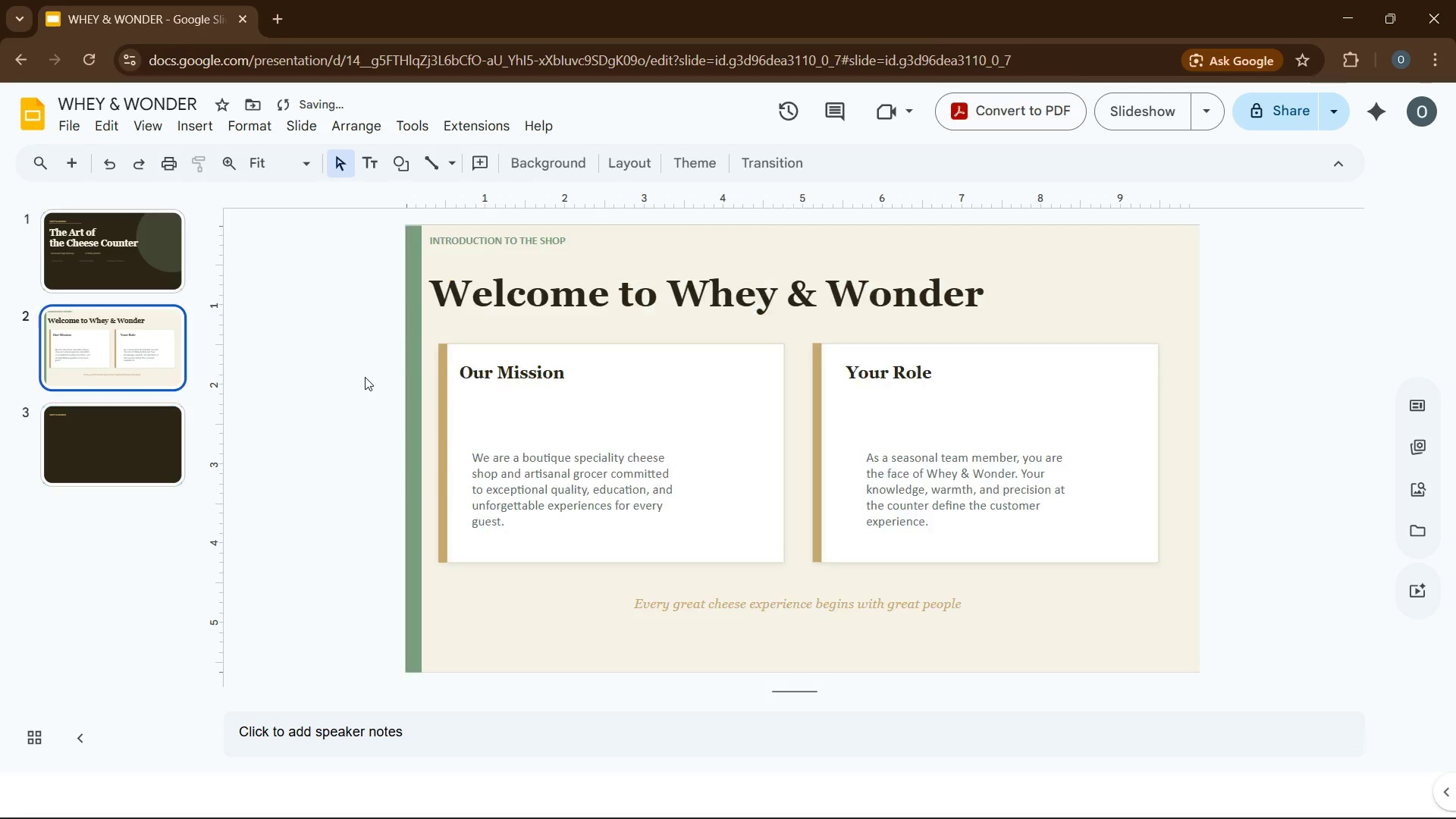 
key(ArrowUp)
 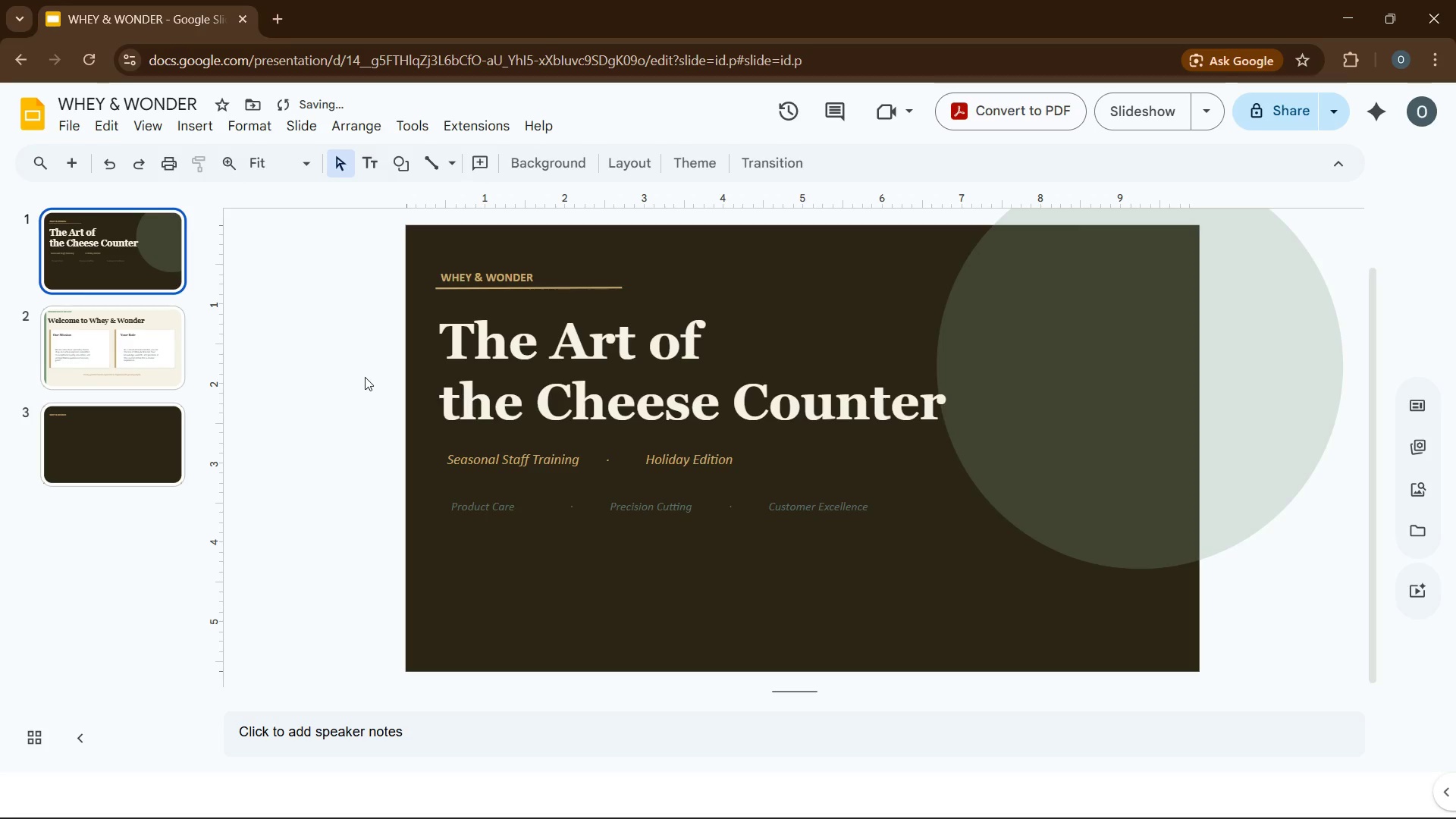 
key(ArrowUp)
 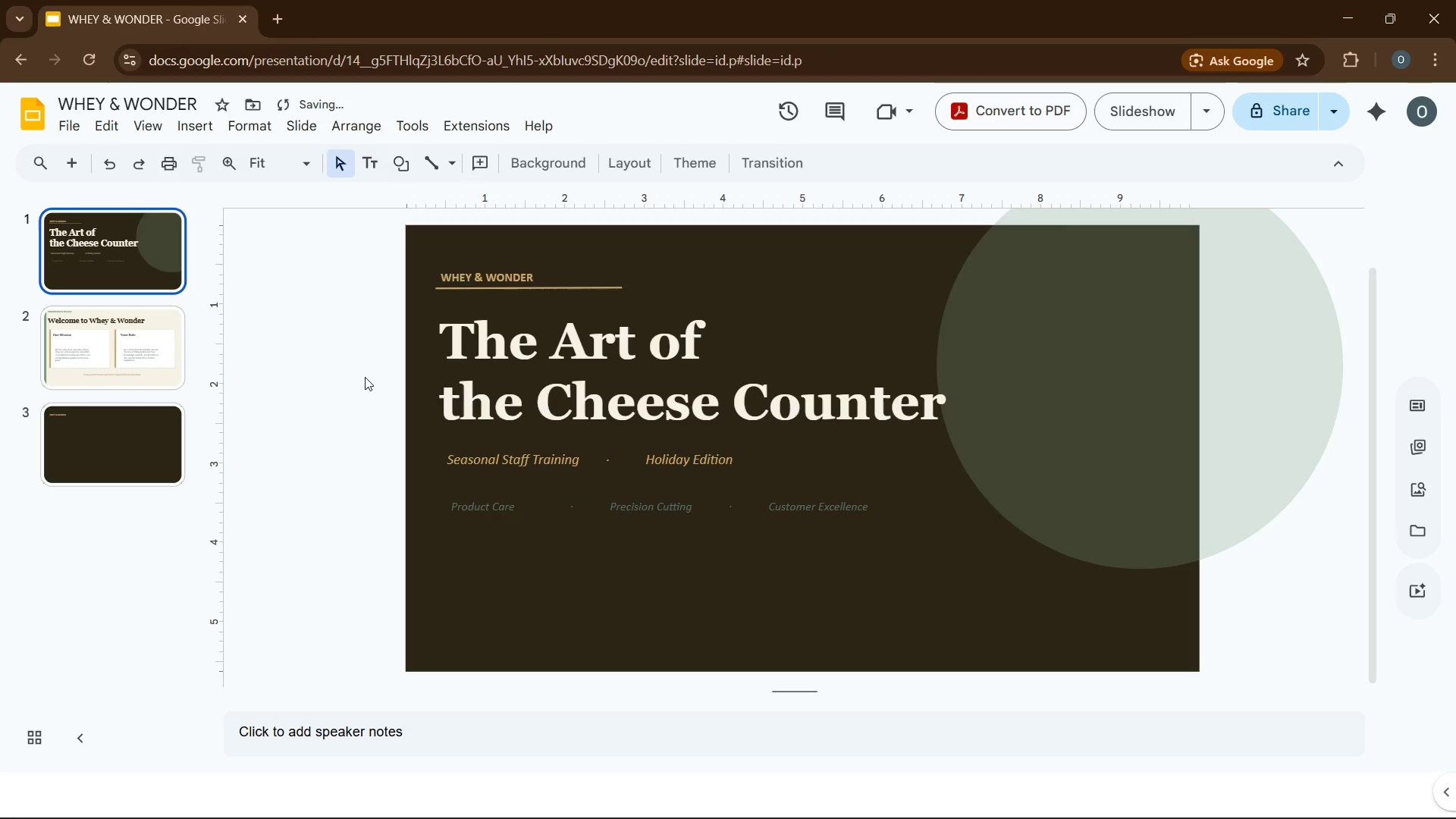 
key(ArrowUp)
 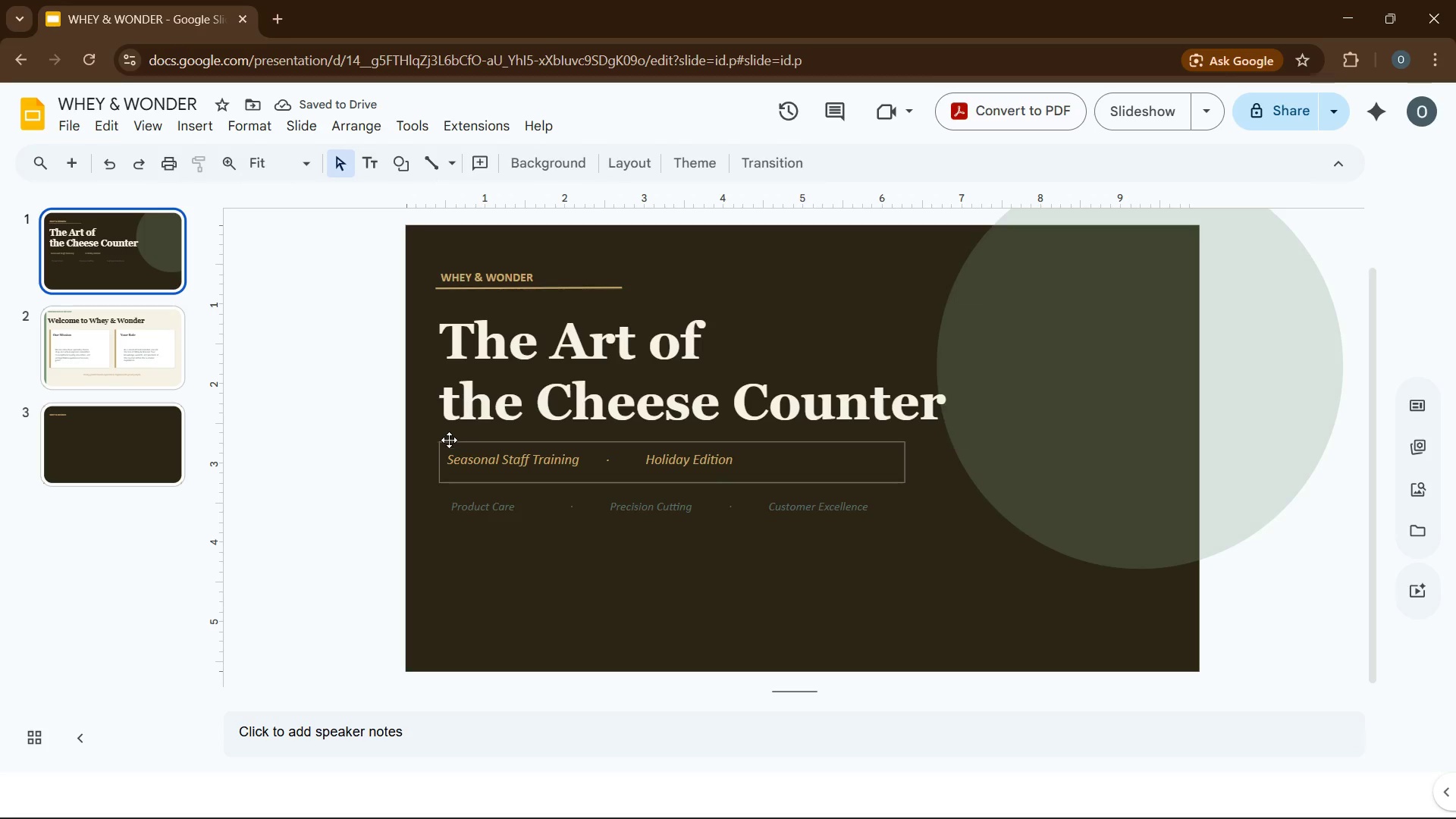 
left_click([449, 440])
 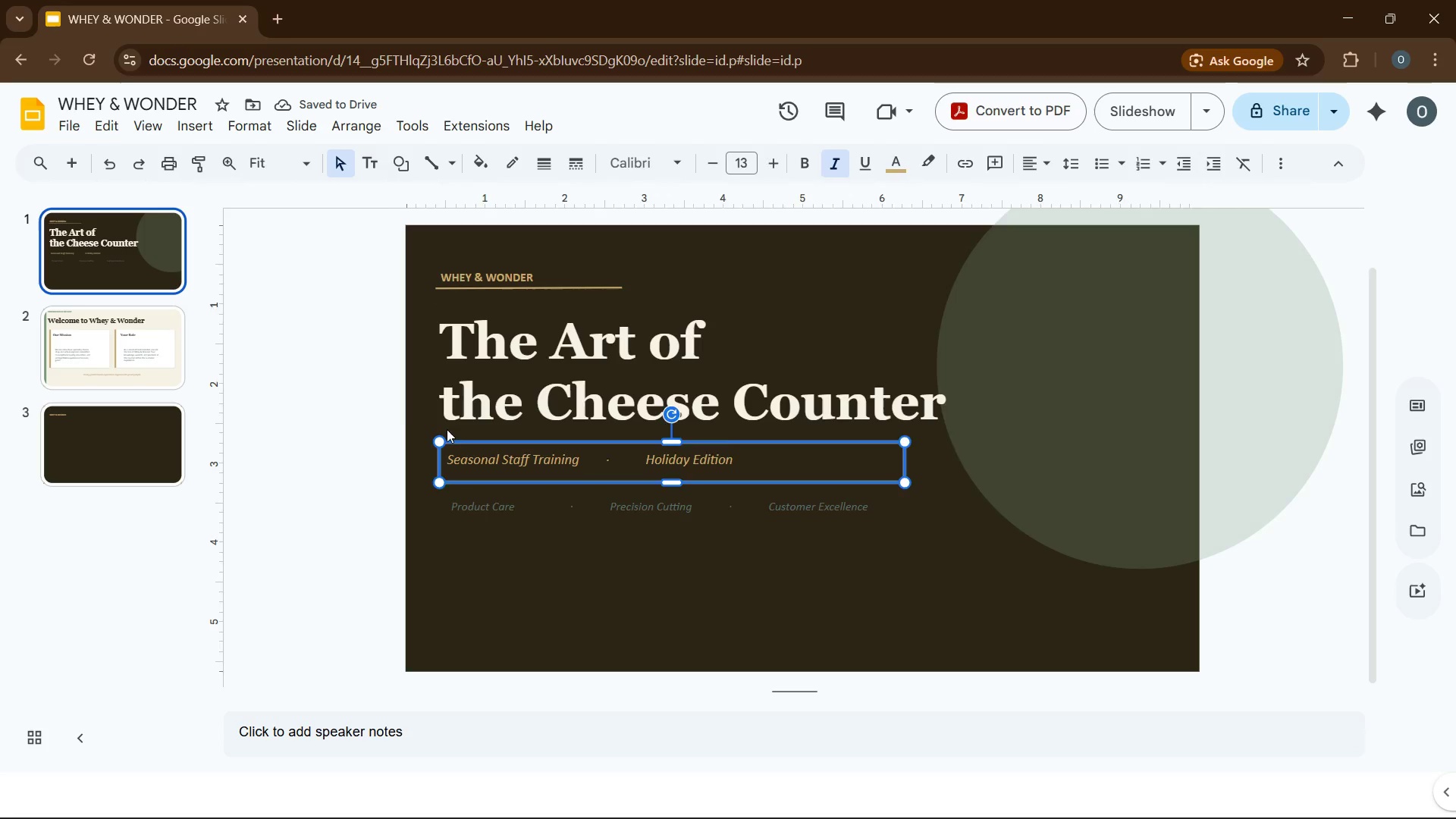 
left_click([447, 429])
 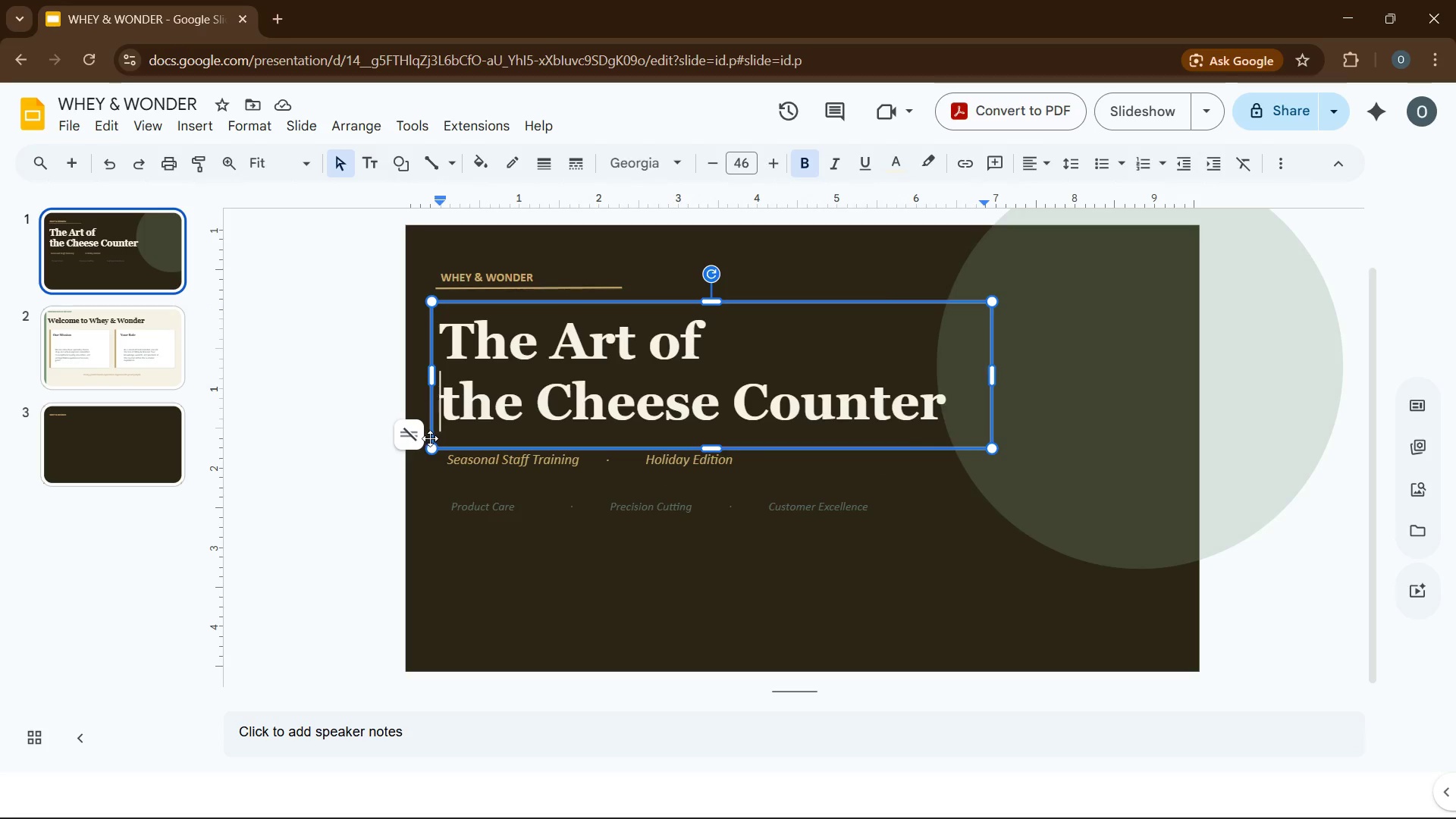 
left_click([431, 438])
 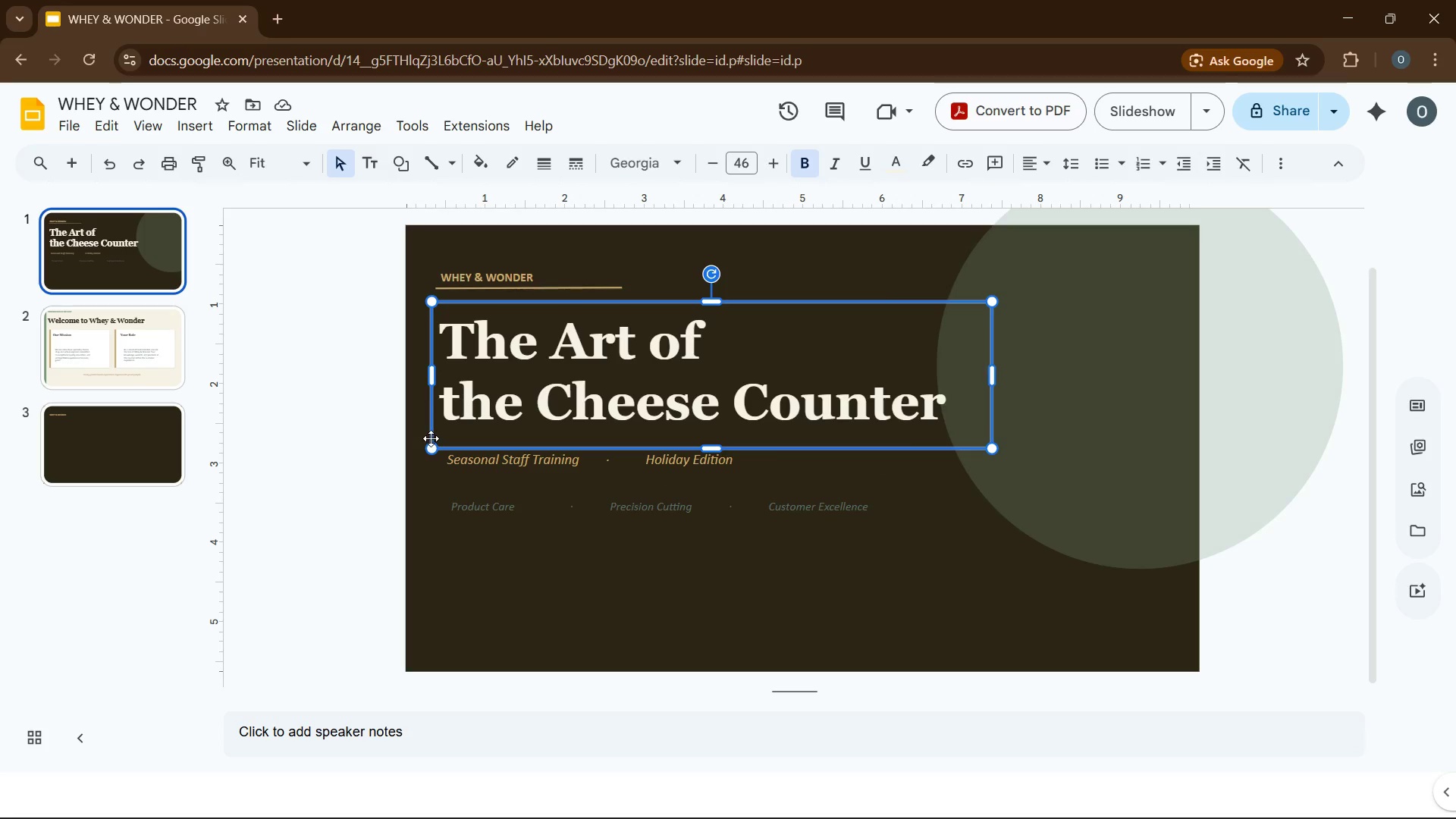 
key(Control+C)
 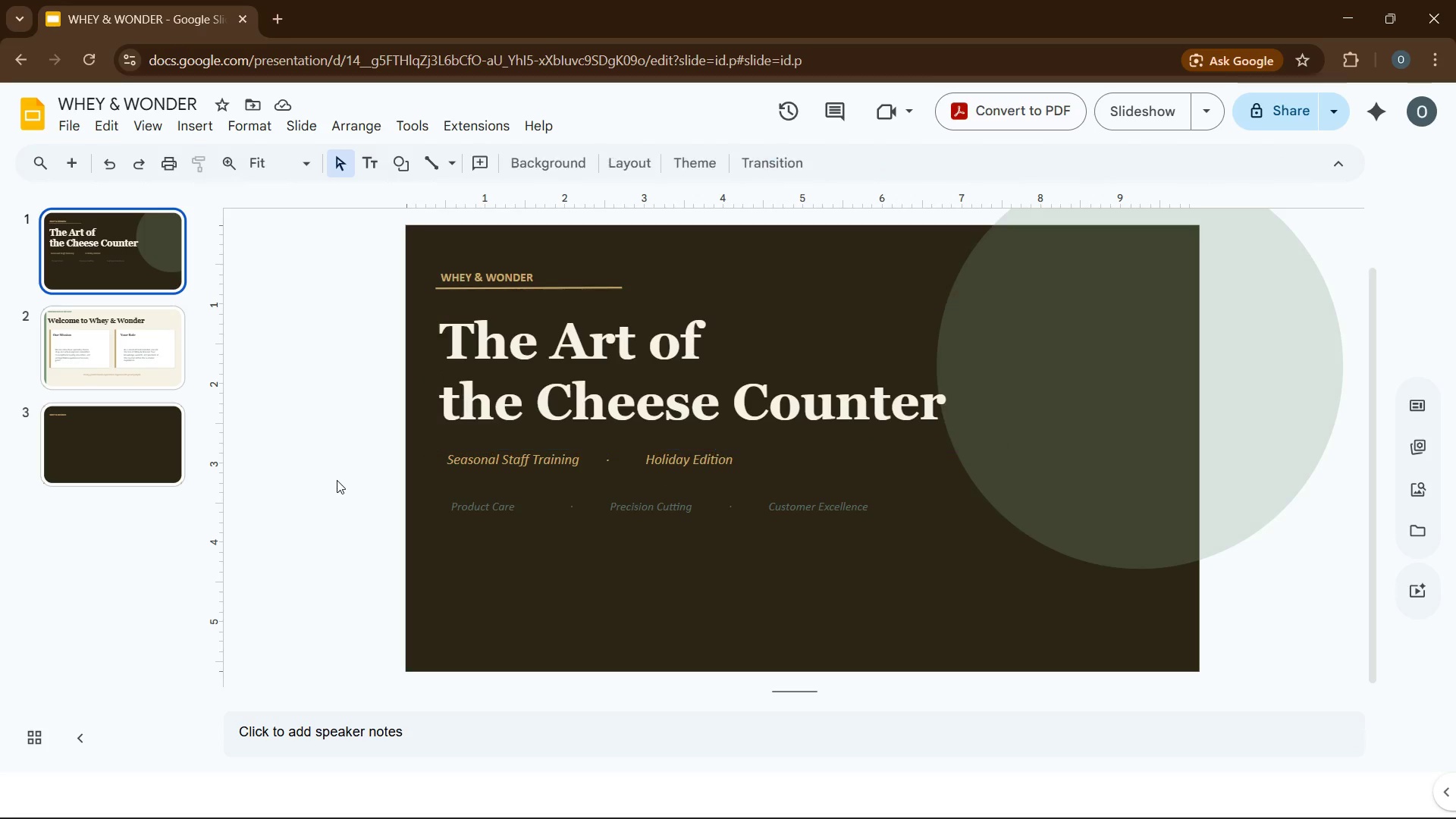 
left_click([337, 480])
 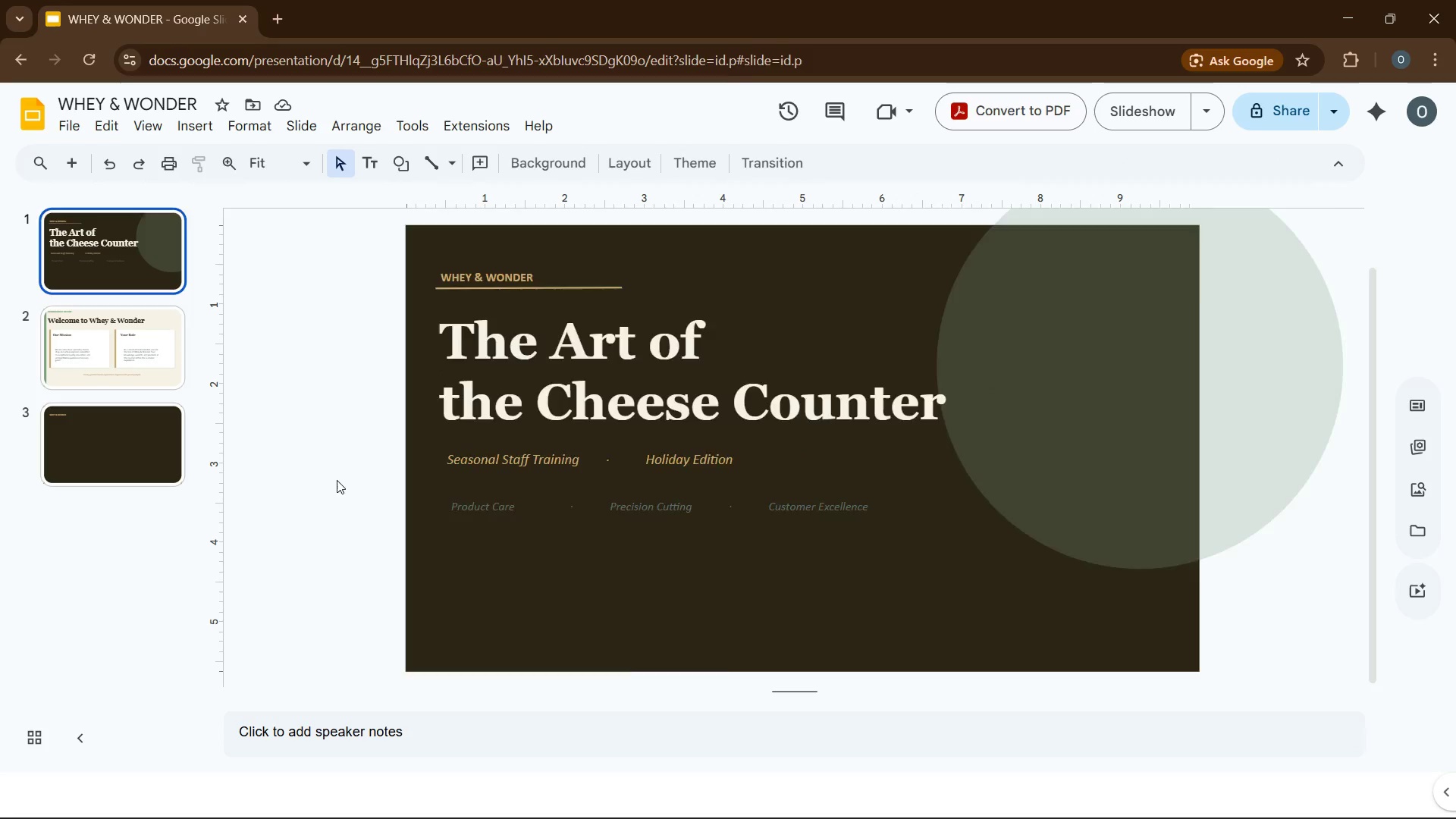 
key(ArrowDown)
 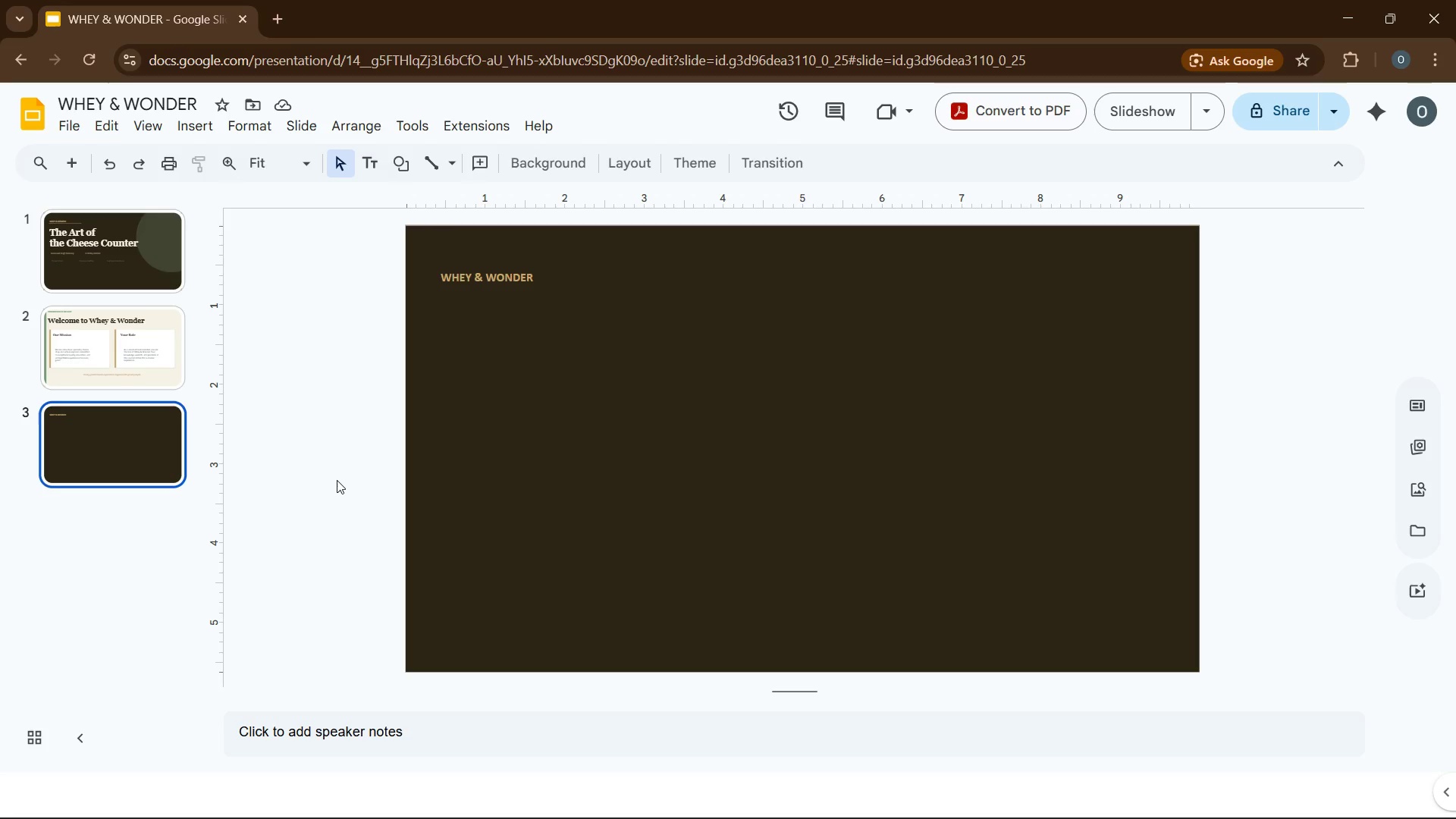 
key(ArrowDown)
 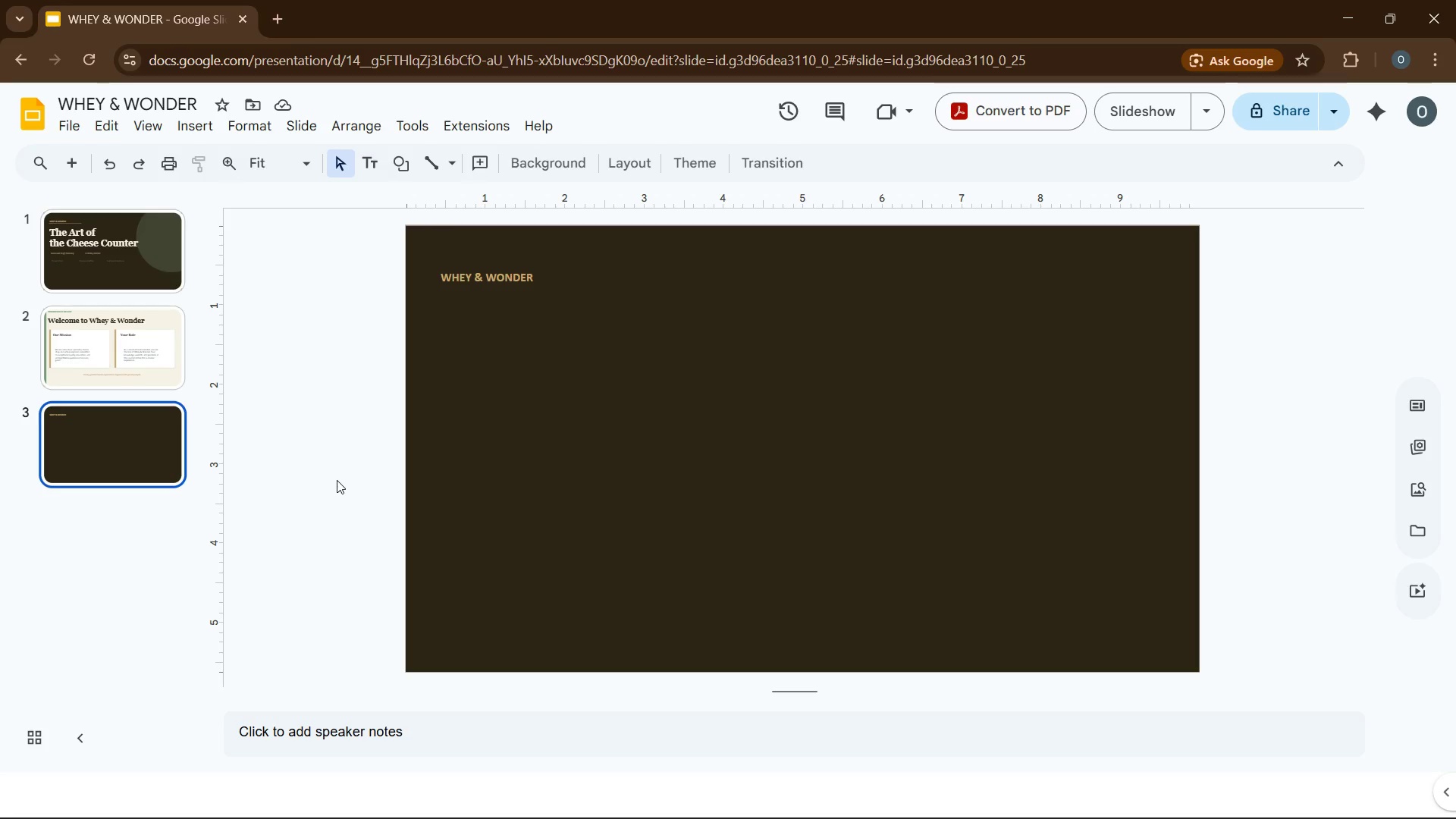 
key(ArrowDown)
 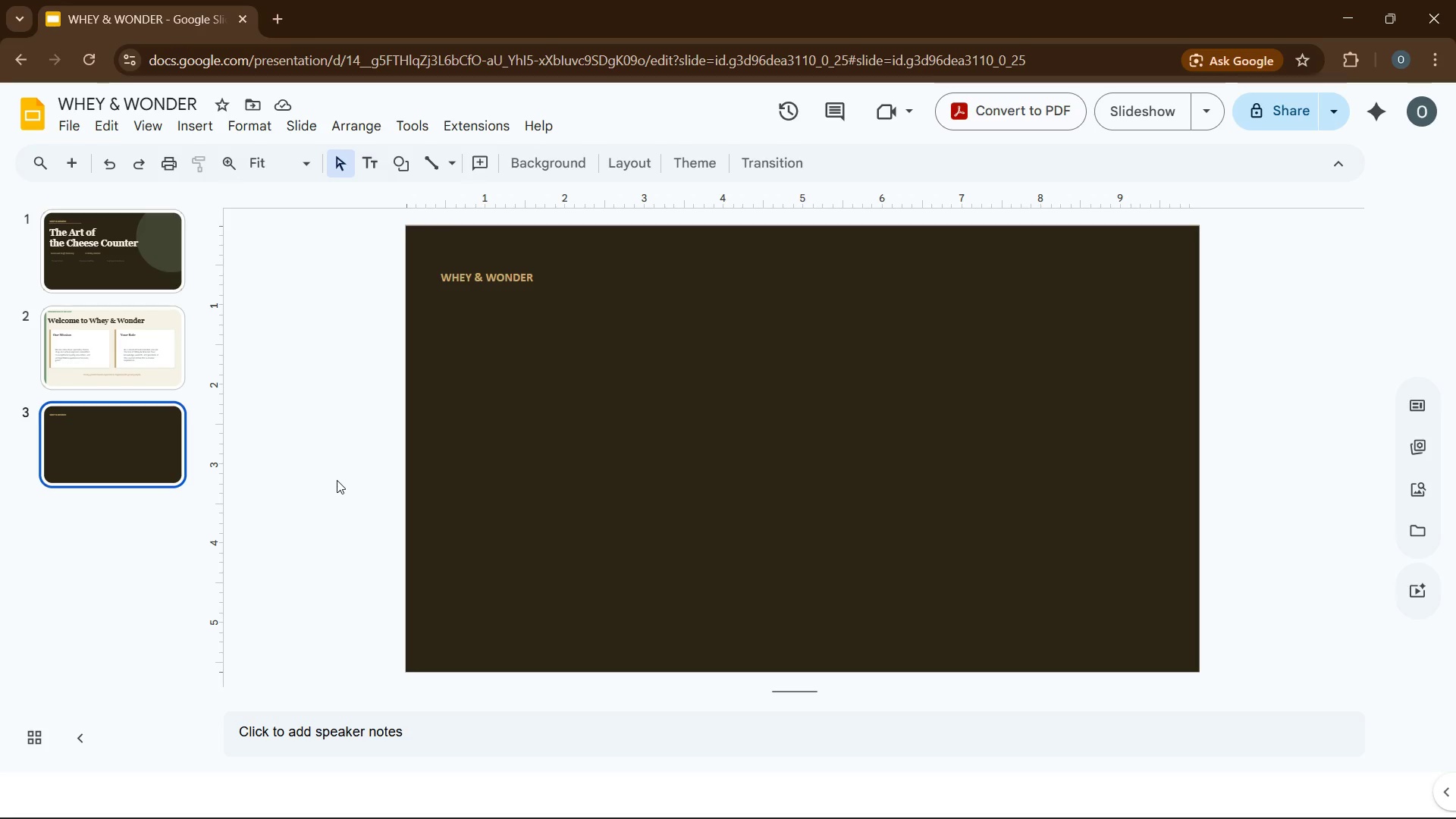 
key(Control+ControlLeft)
 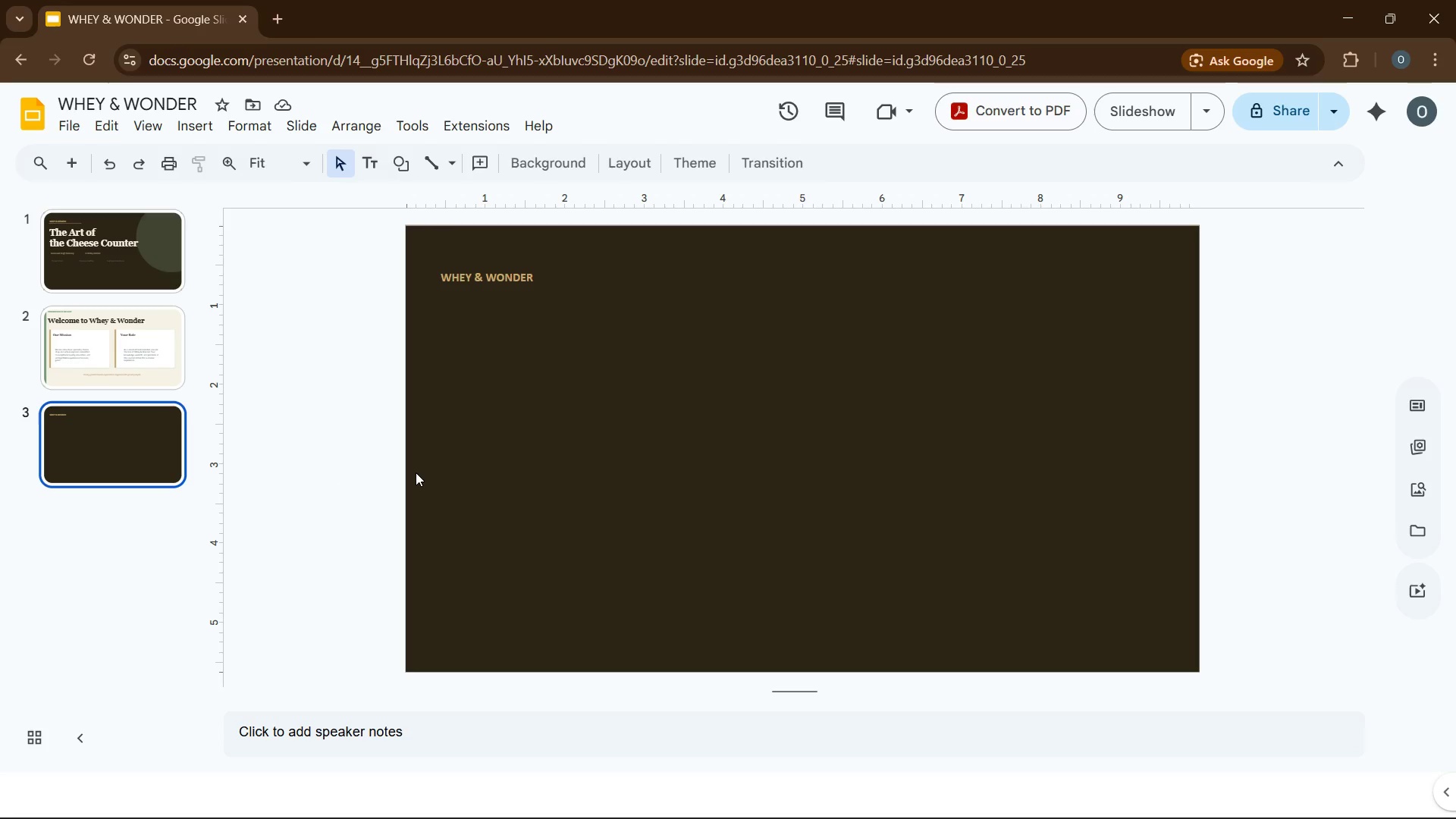 
left_click([416, 472])
 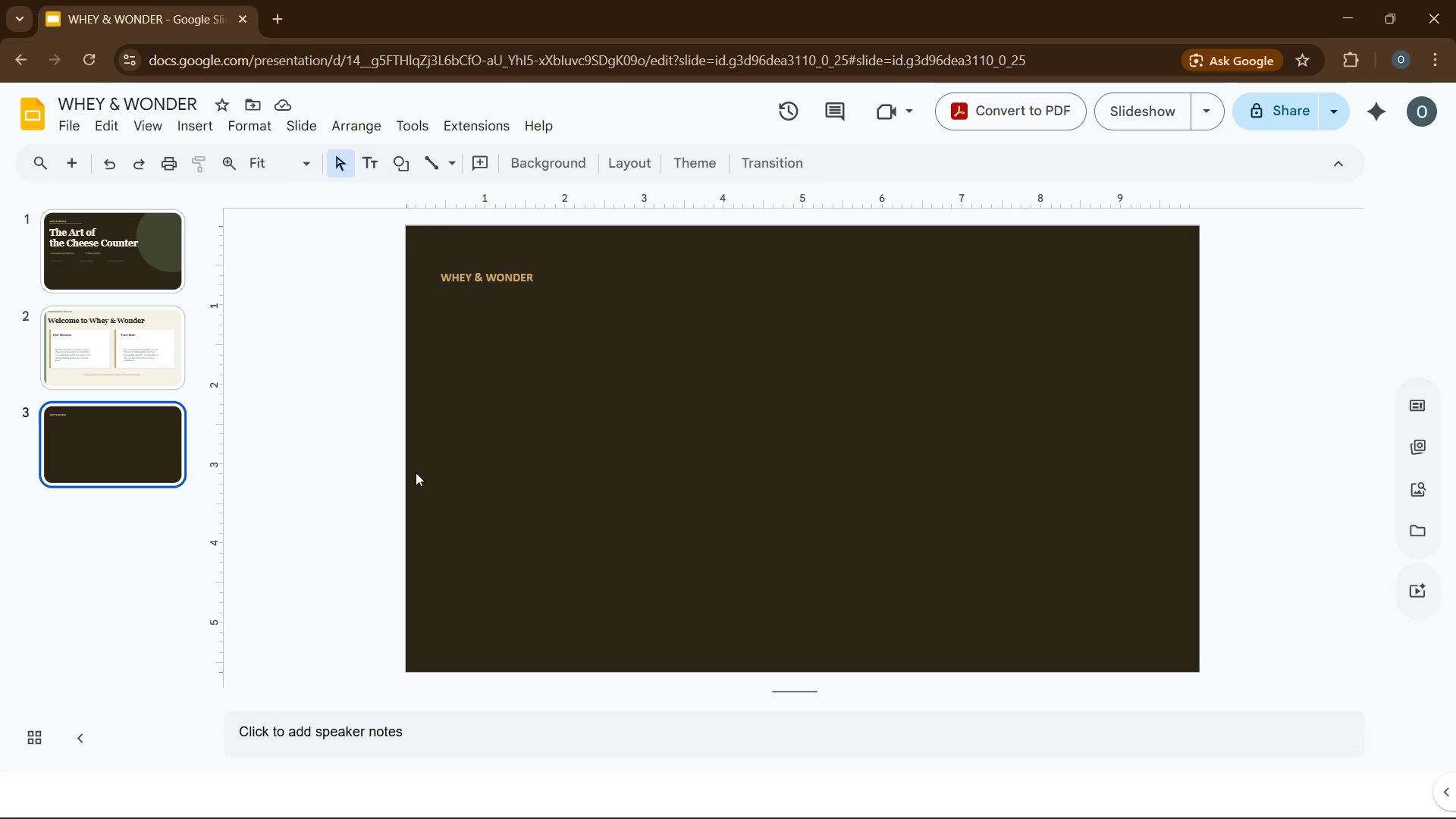 
key(Control+V)
 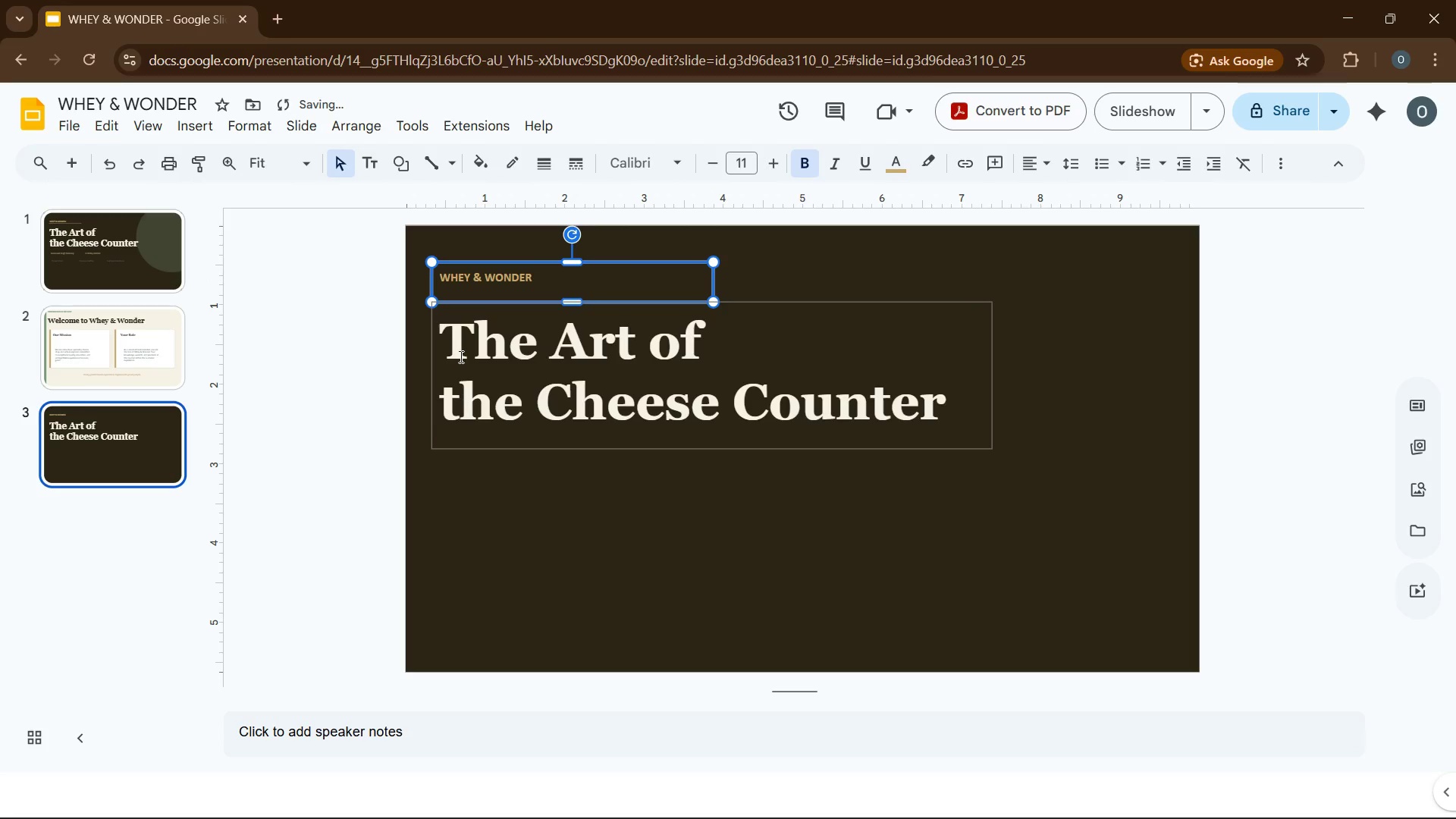 
wait(5.34)
 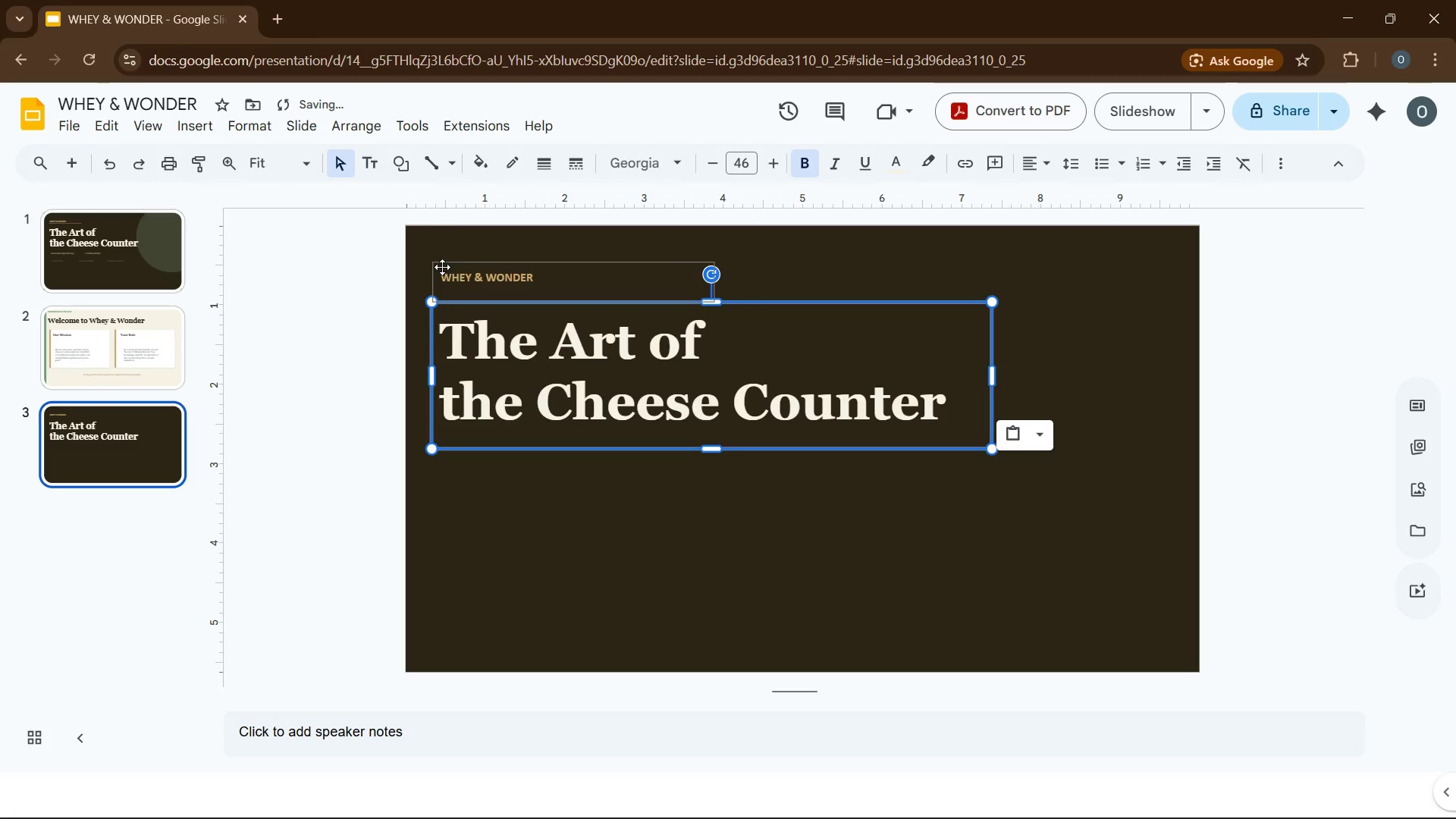 
left_click([472, 372])
 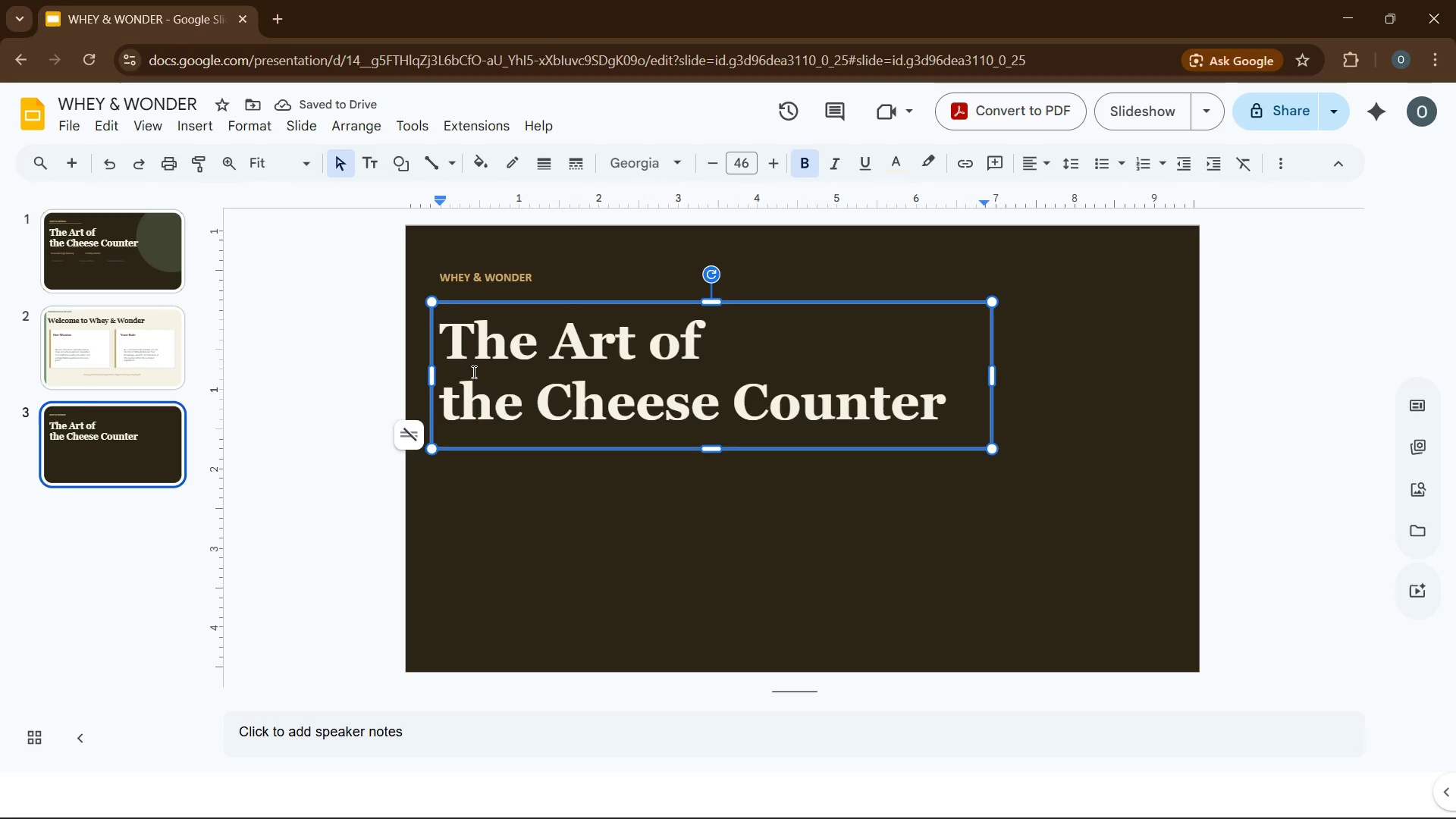 
key(Control+A)
 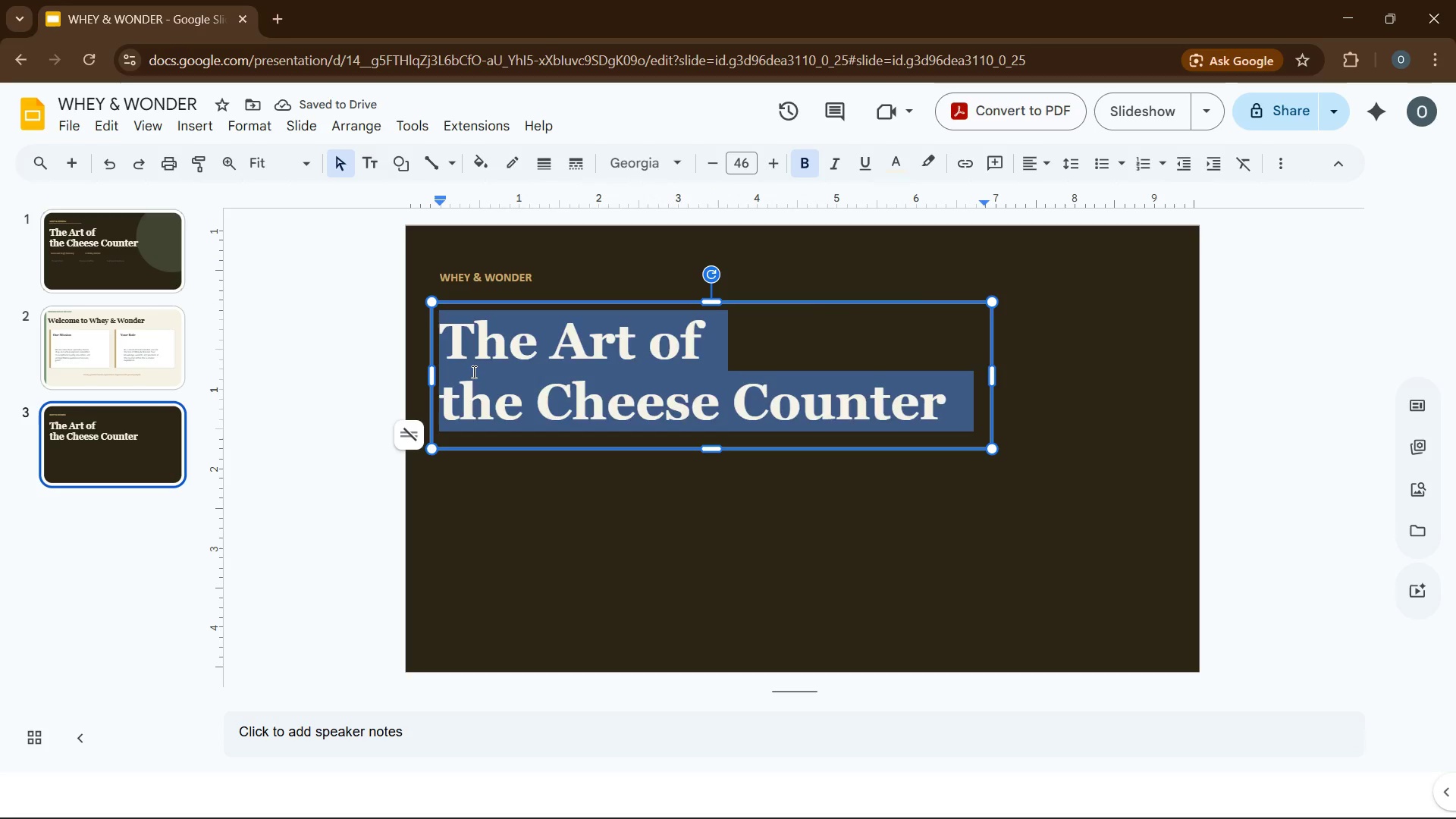 
type(tH)
key(Backspace)
key(Backspace)
type(t)
key(Backspace)
type(TGR)
 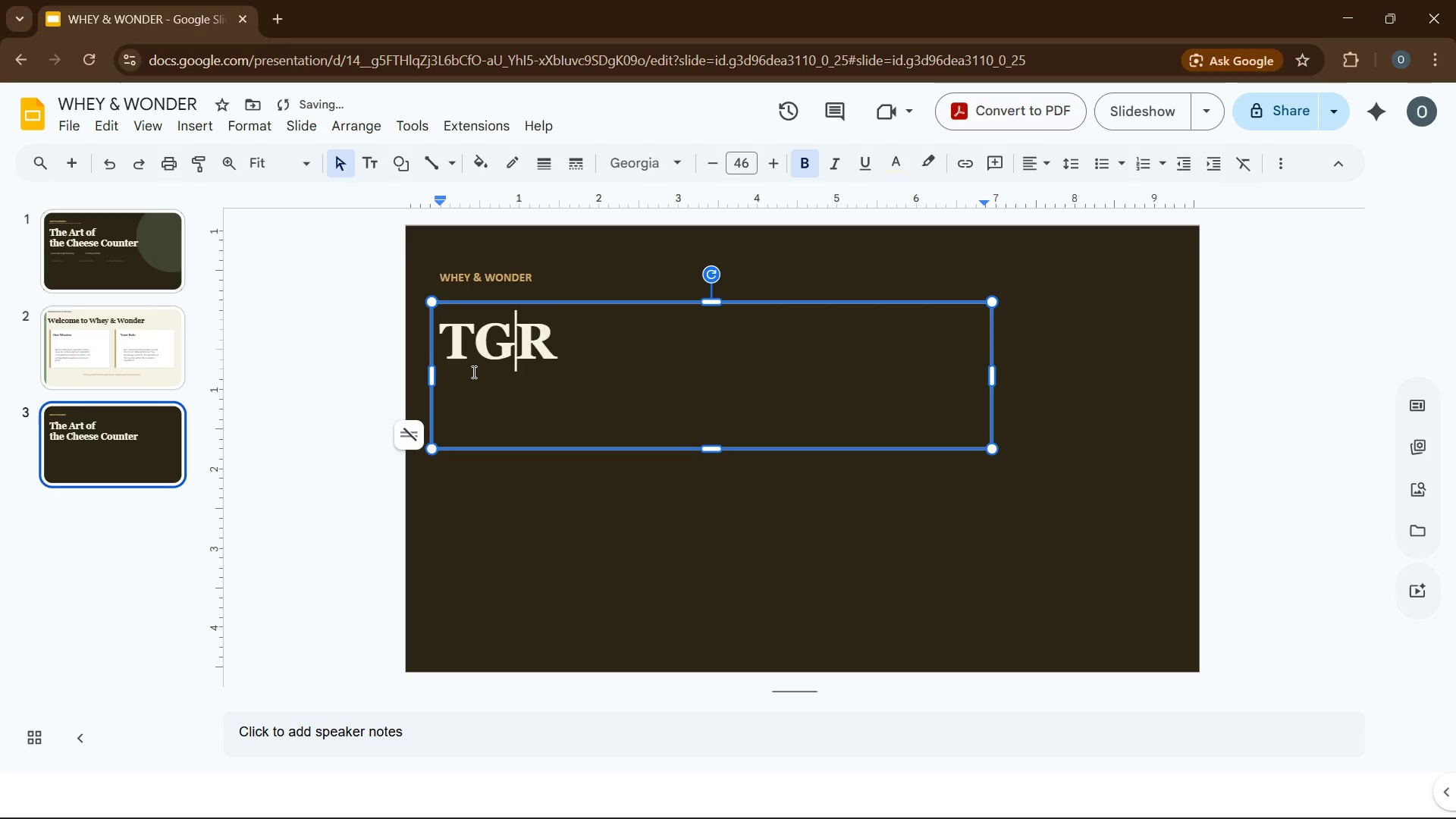 
key(ArrowLeft)
 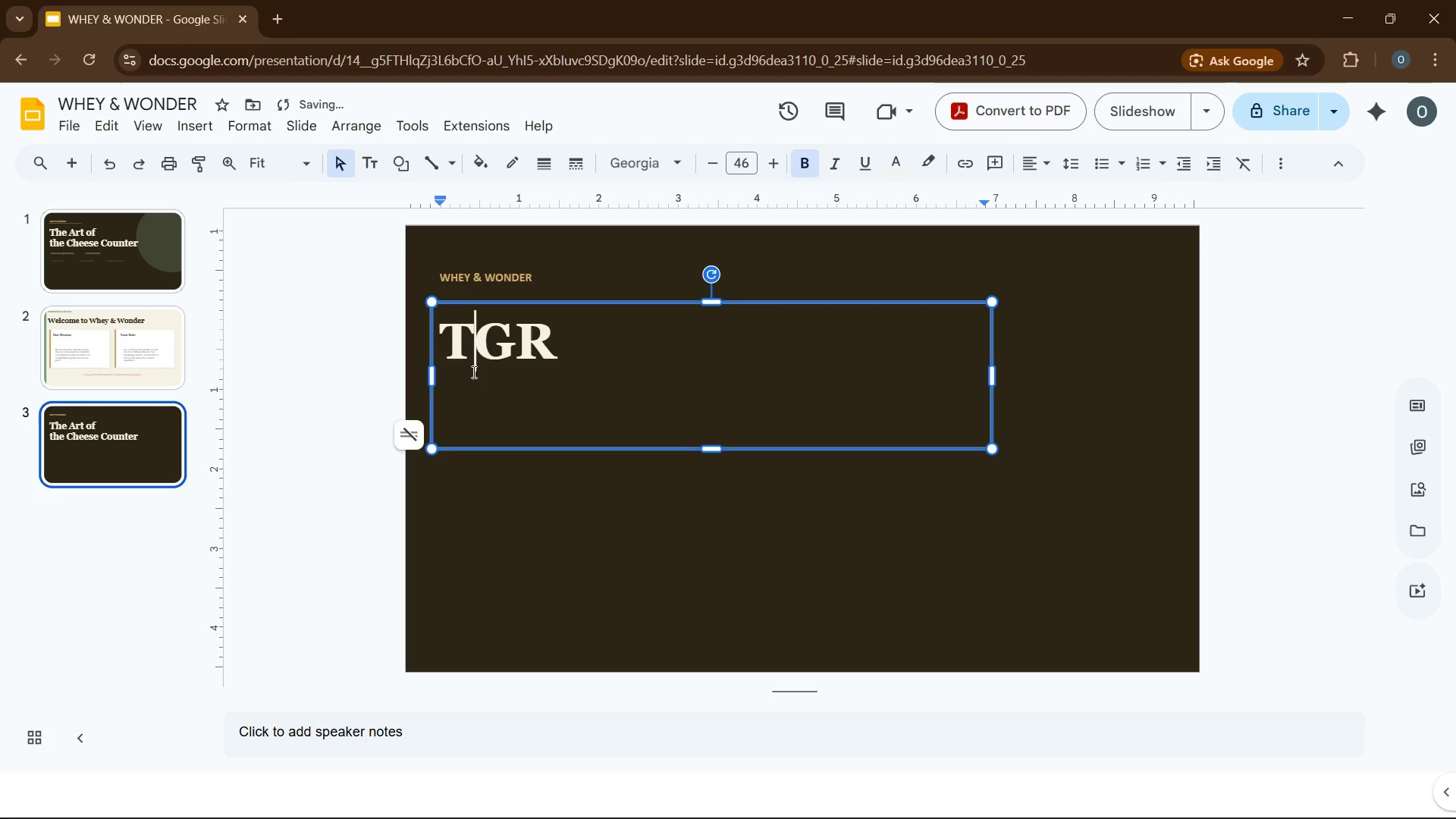 
key(ArrowLeft)
 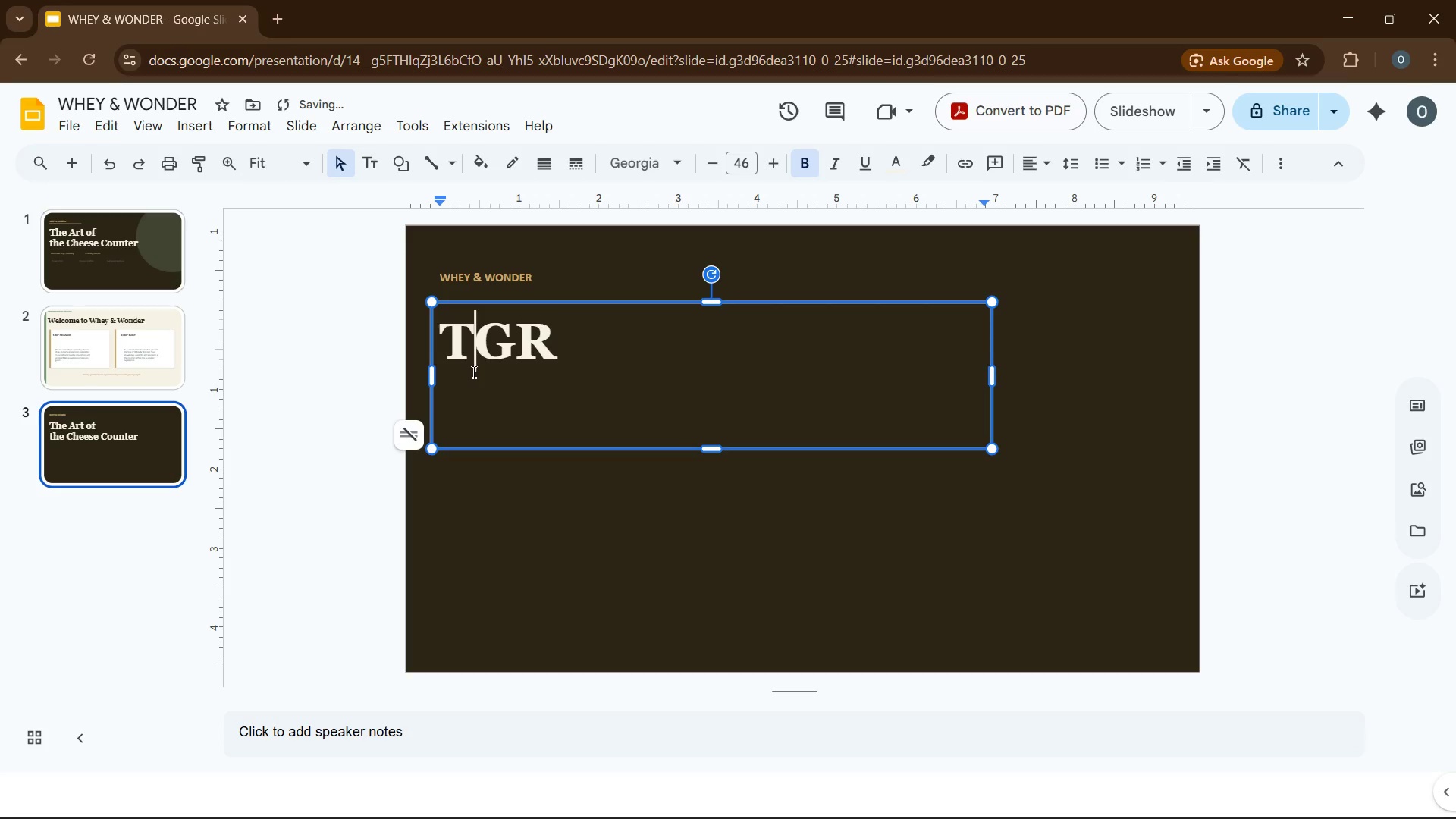 
type(he )
 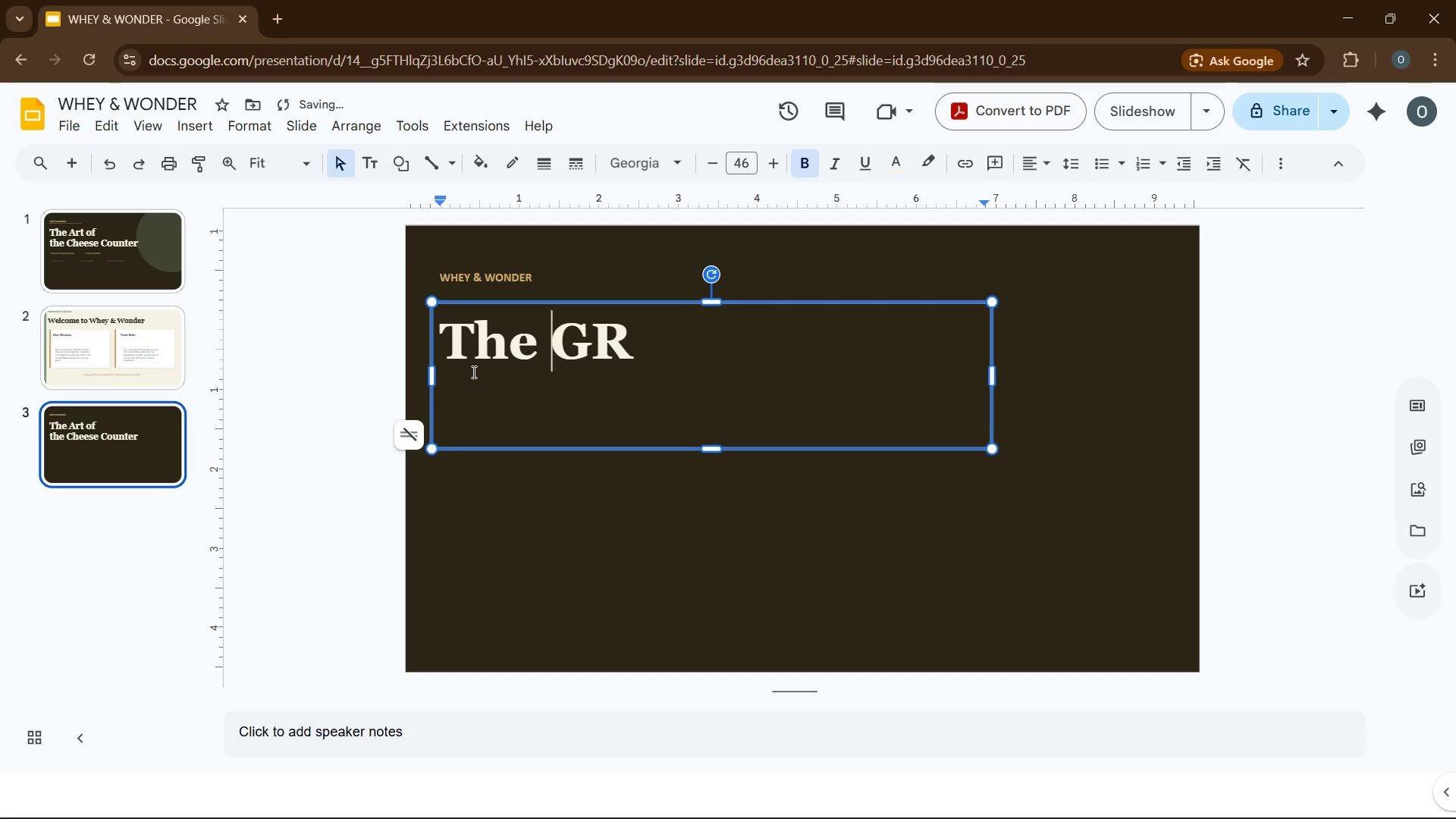 
key(ArrowRight)
 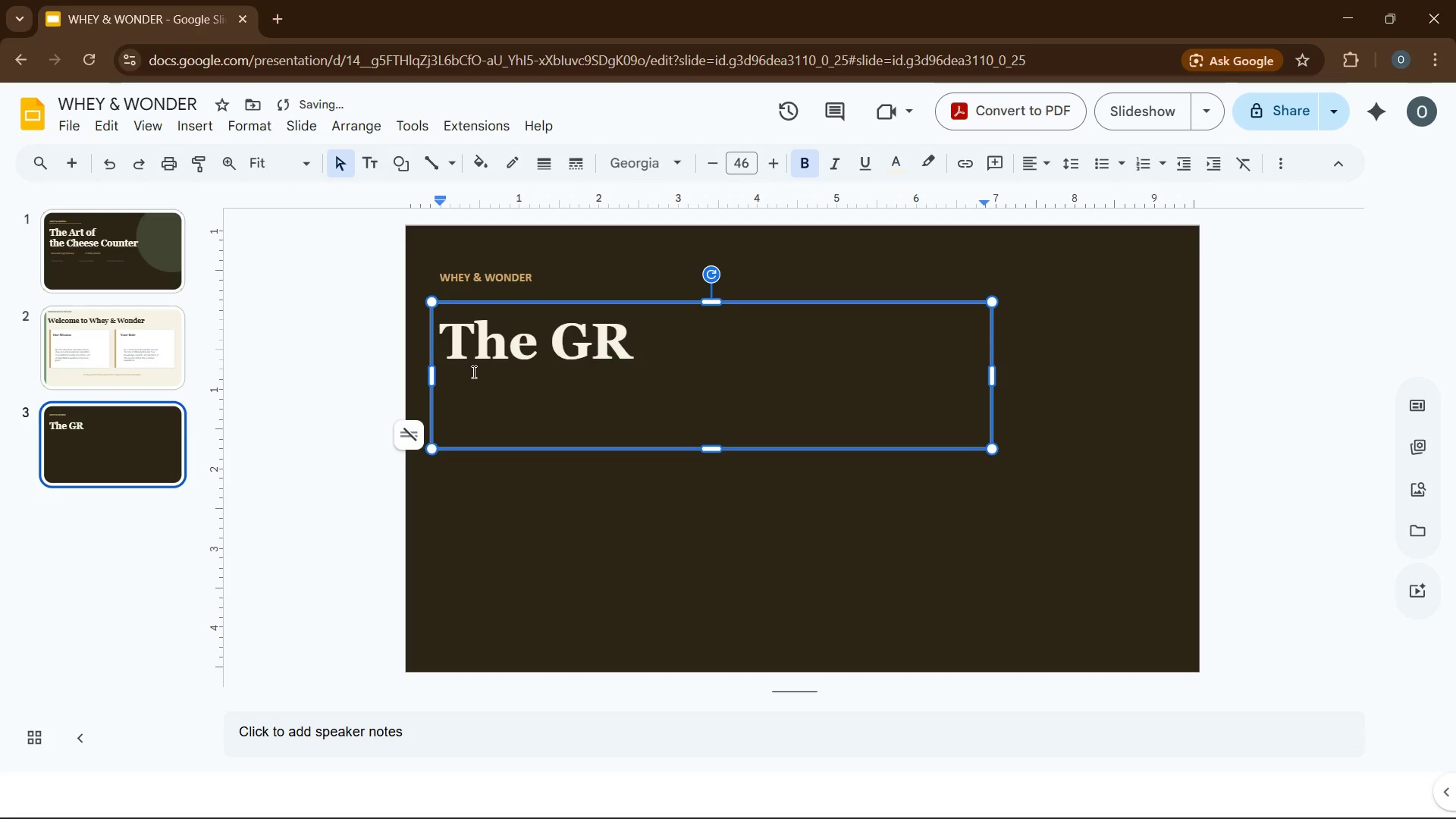 
type(olden )
 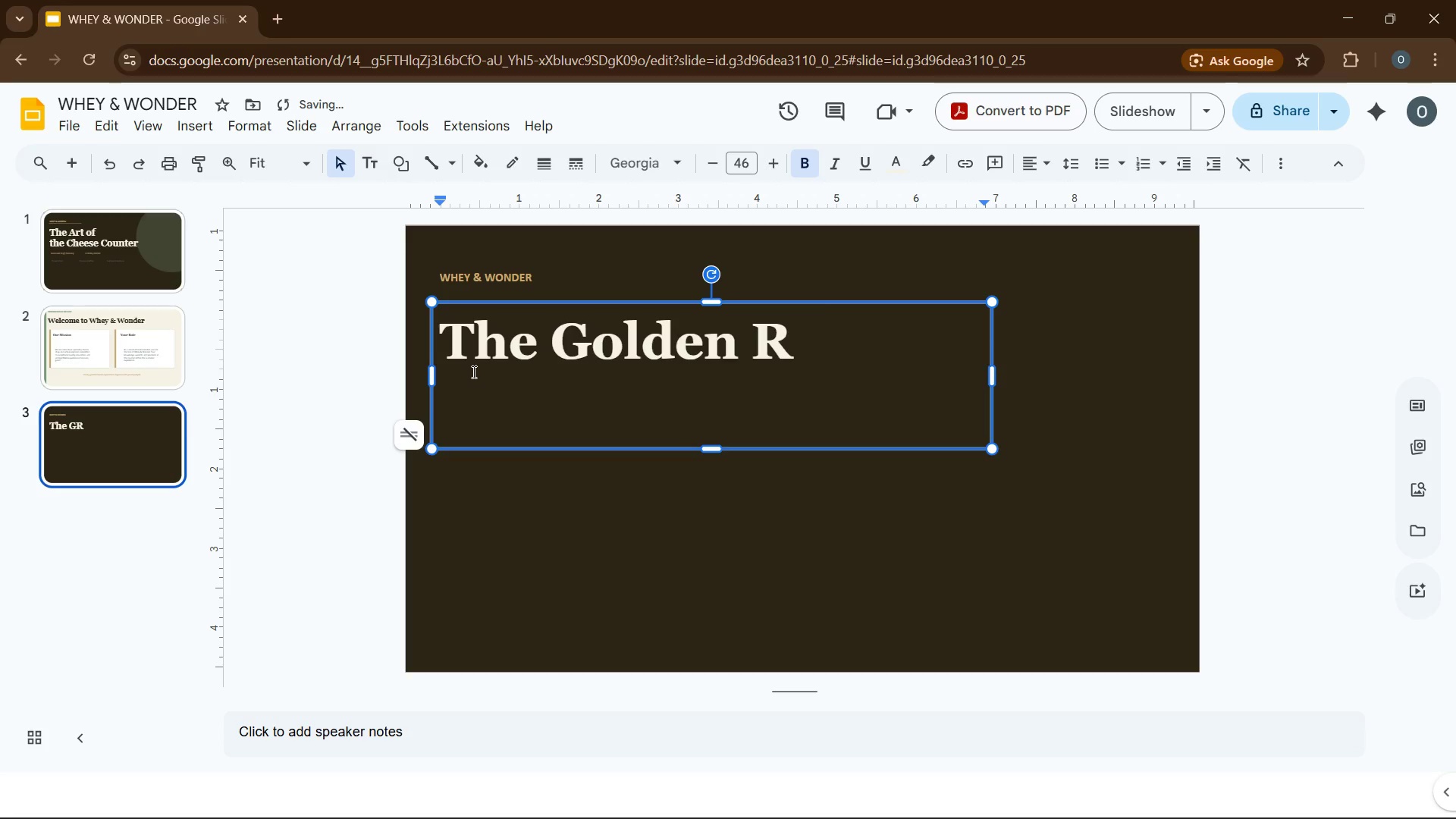 
key(ArrowRight)
 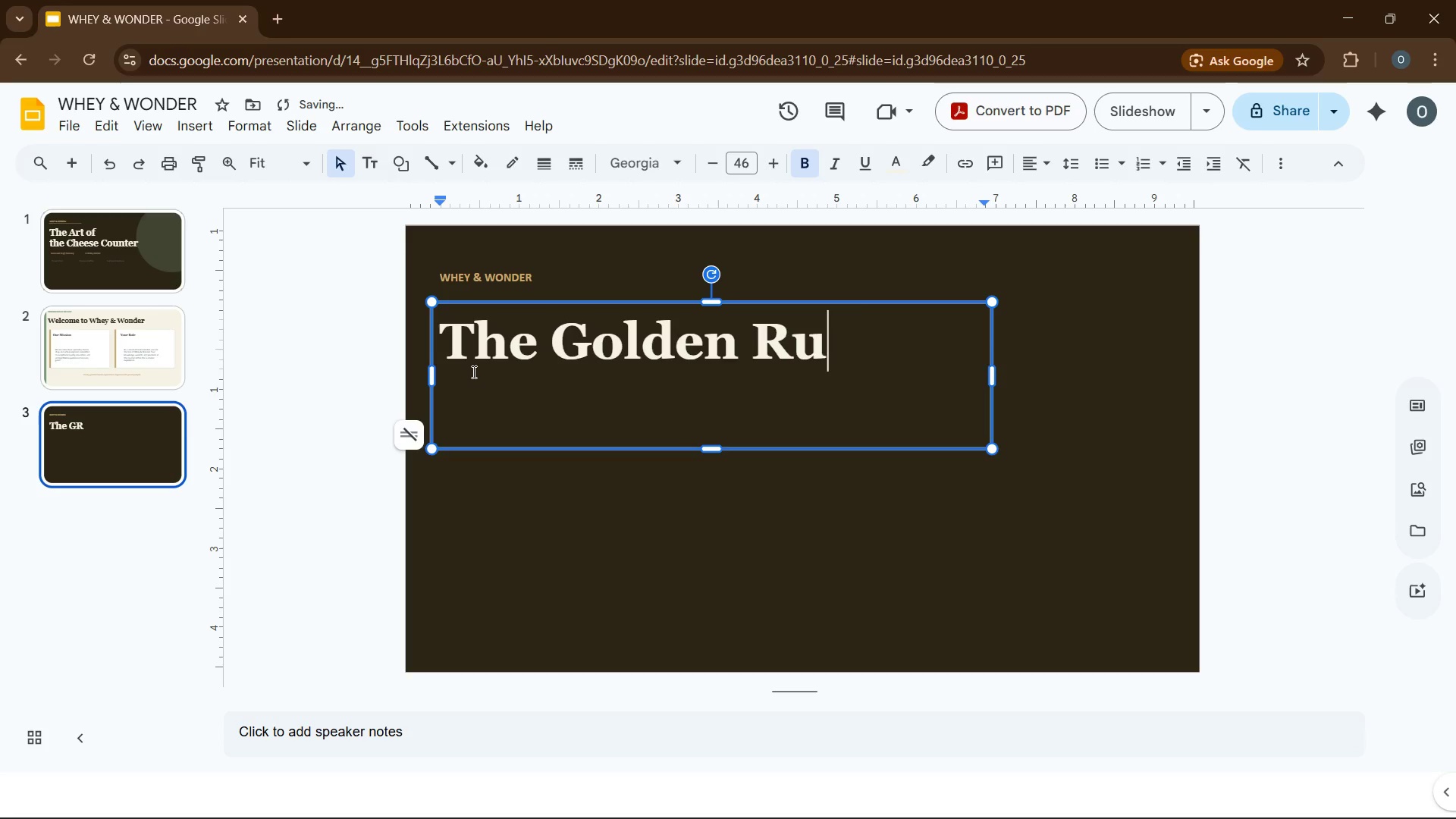 
type(ules)
 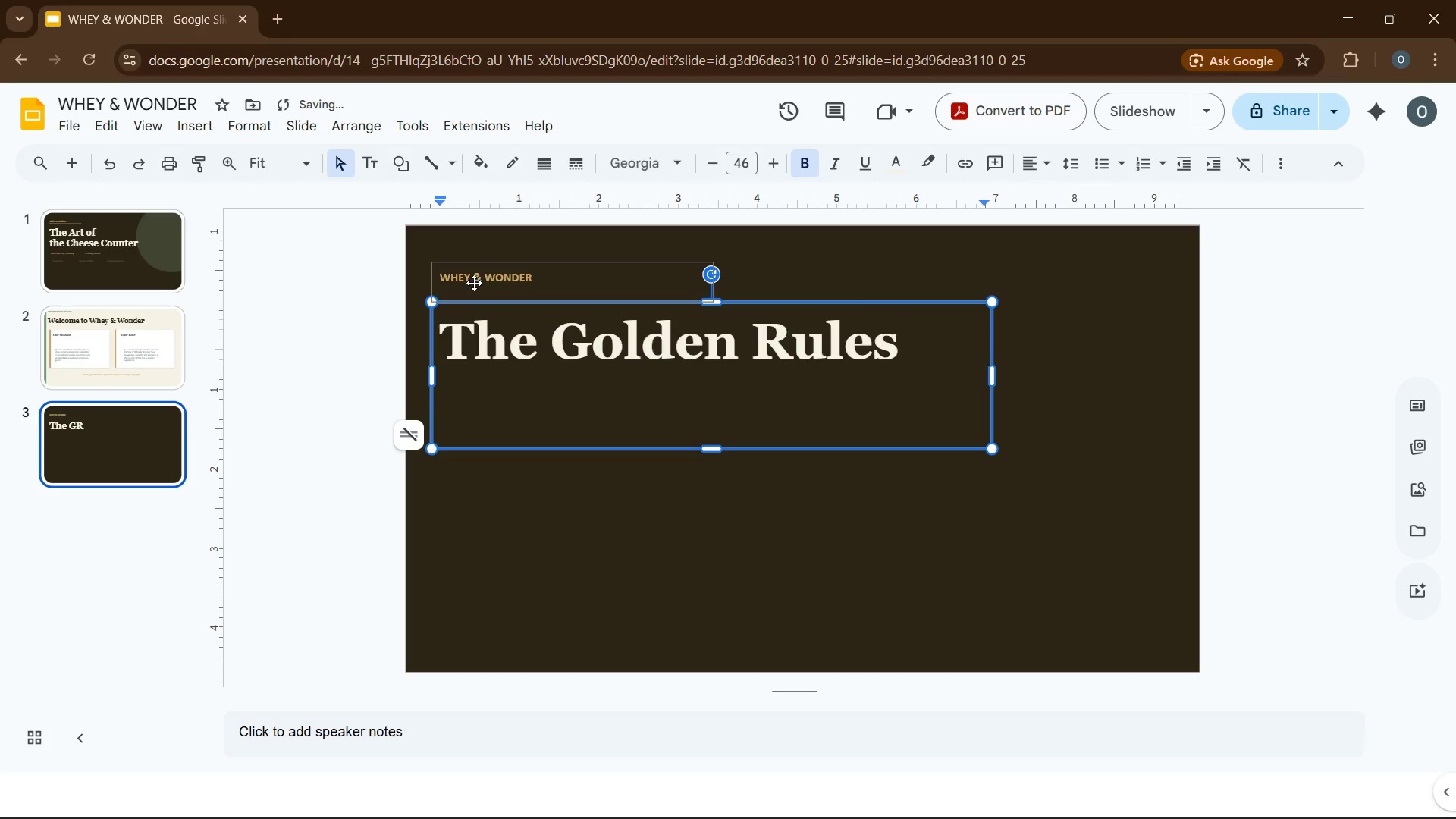 
left_click([474, 282])
 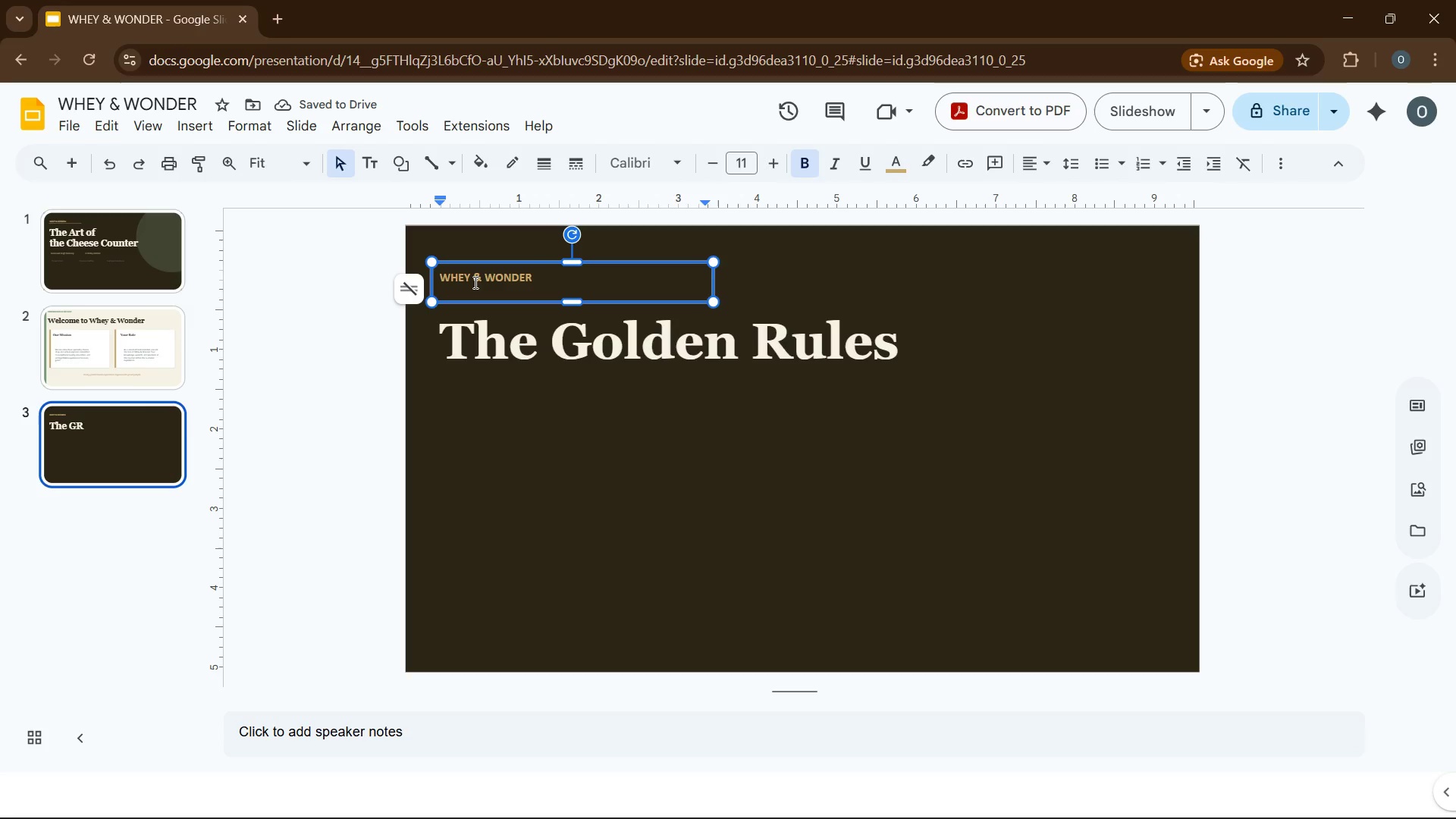 
key(Control+A)
 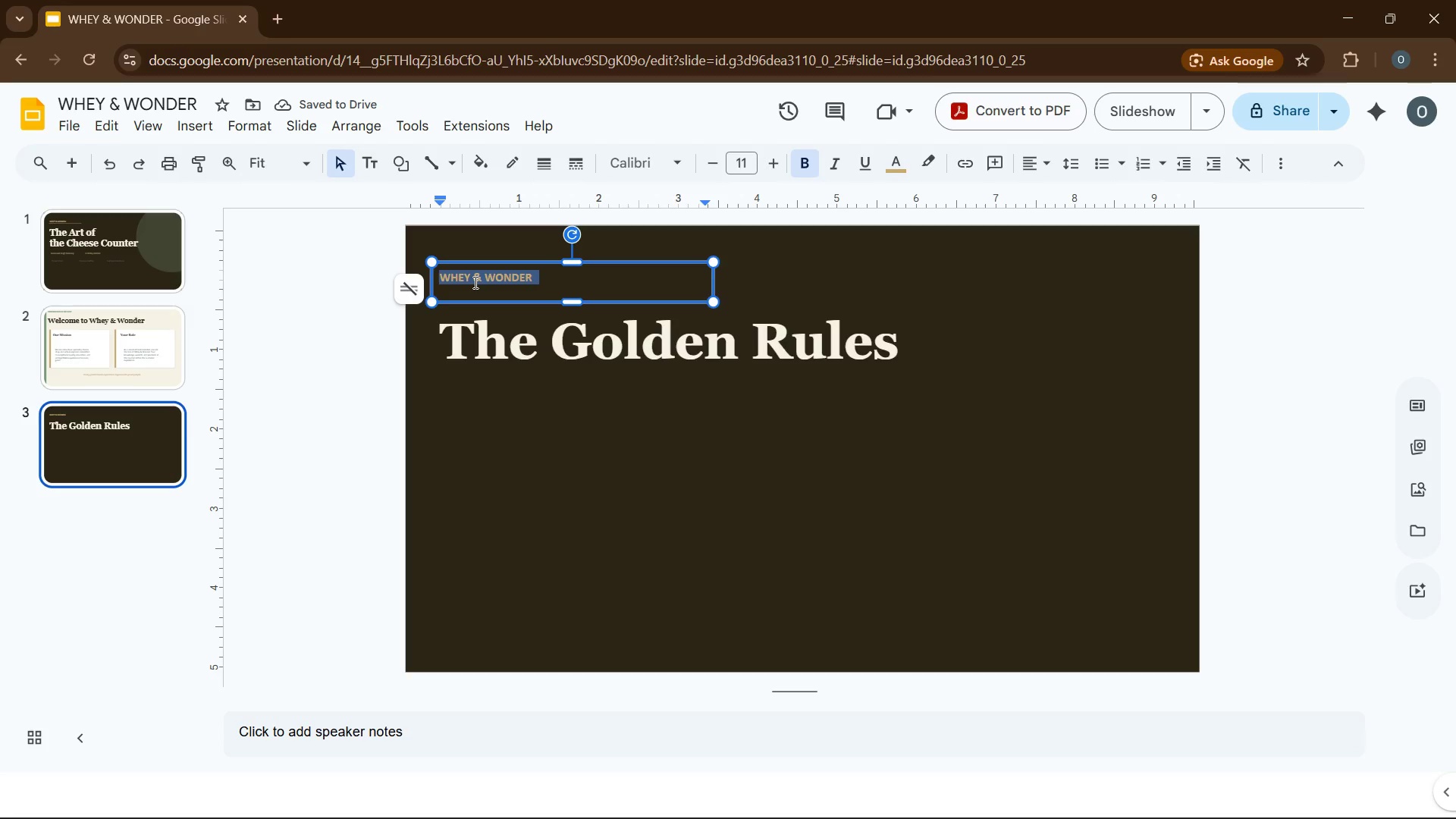 
type(SHOP STANDARDS)
 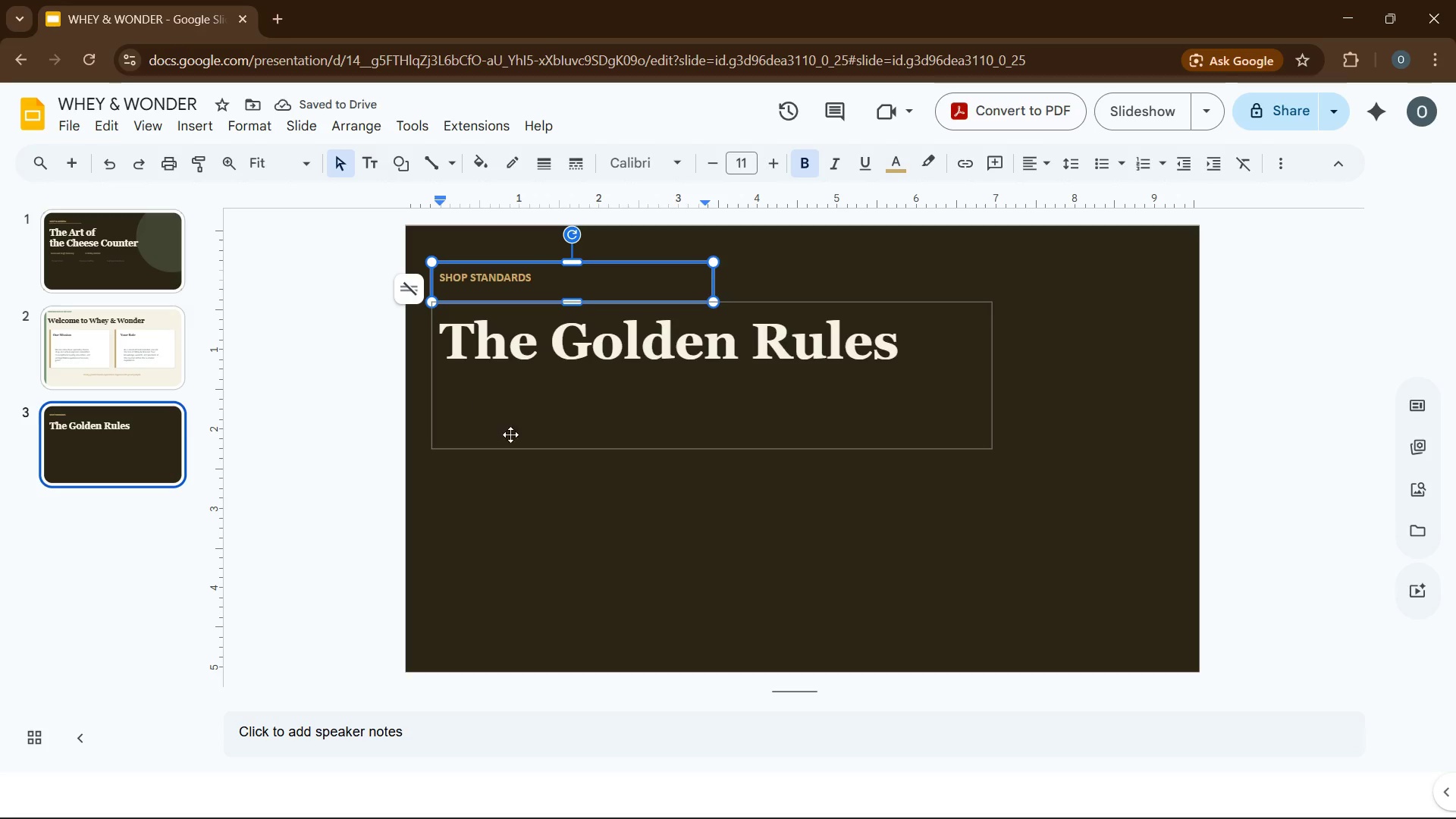 
left_click([747, 401])
 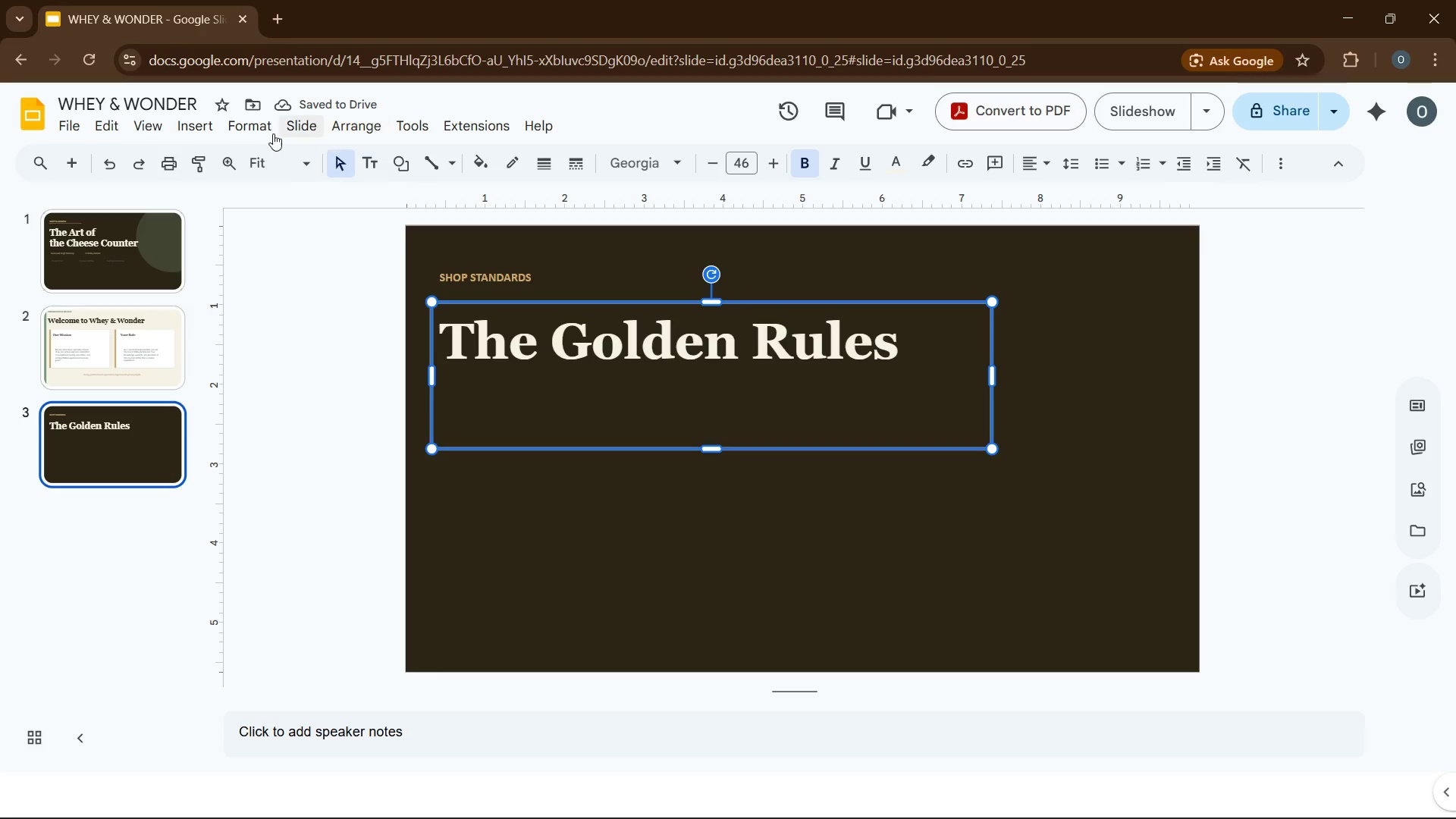 
left_click([251, 133])
 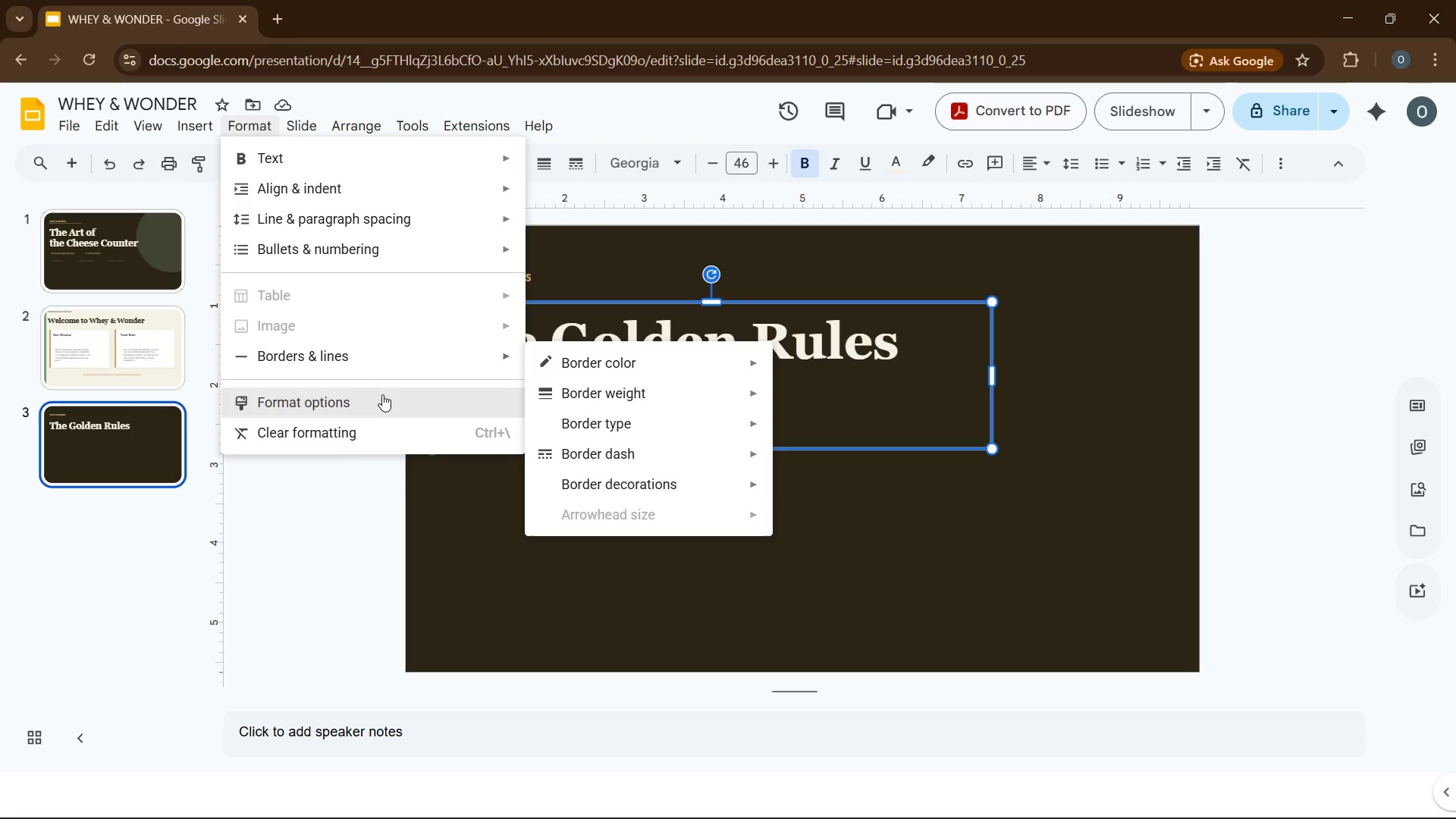 
left_click([383, 395])
 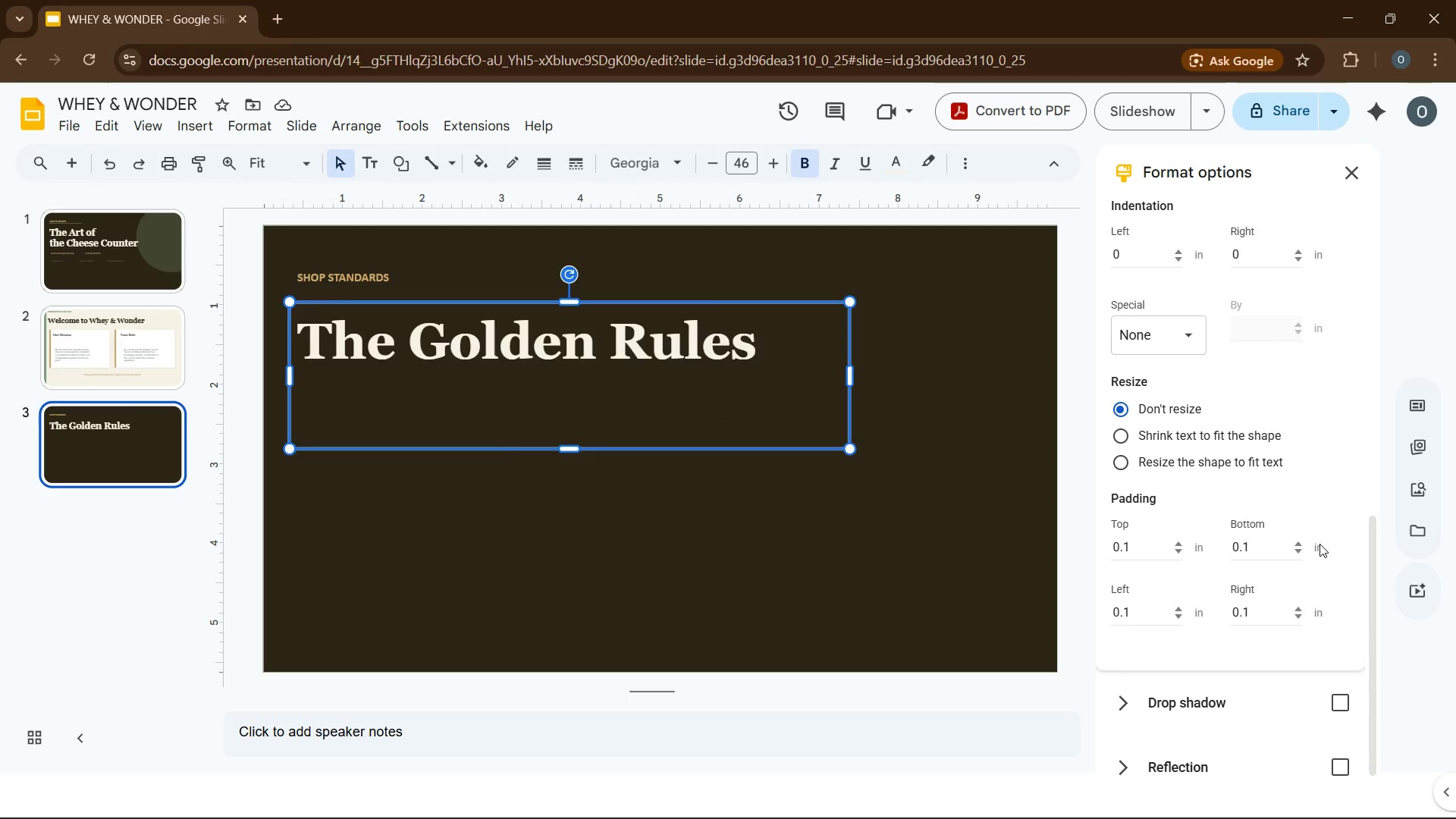 
scroll: coordinate [1320, 544], scroll_direction: down, amount: 4.0
 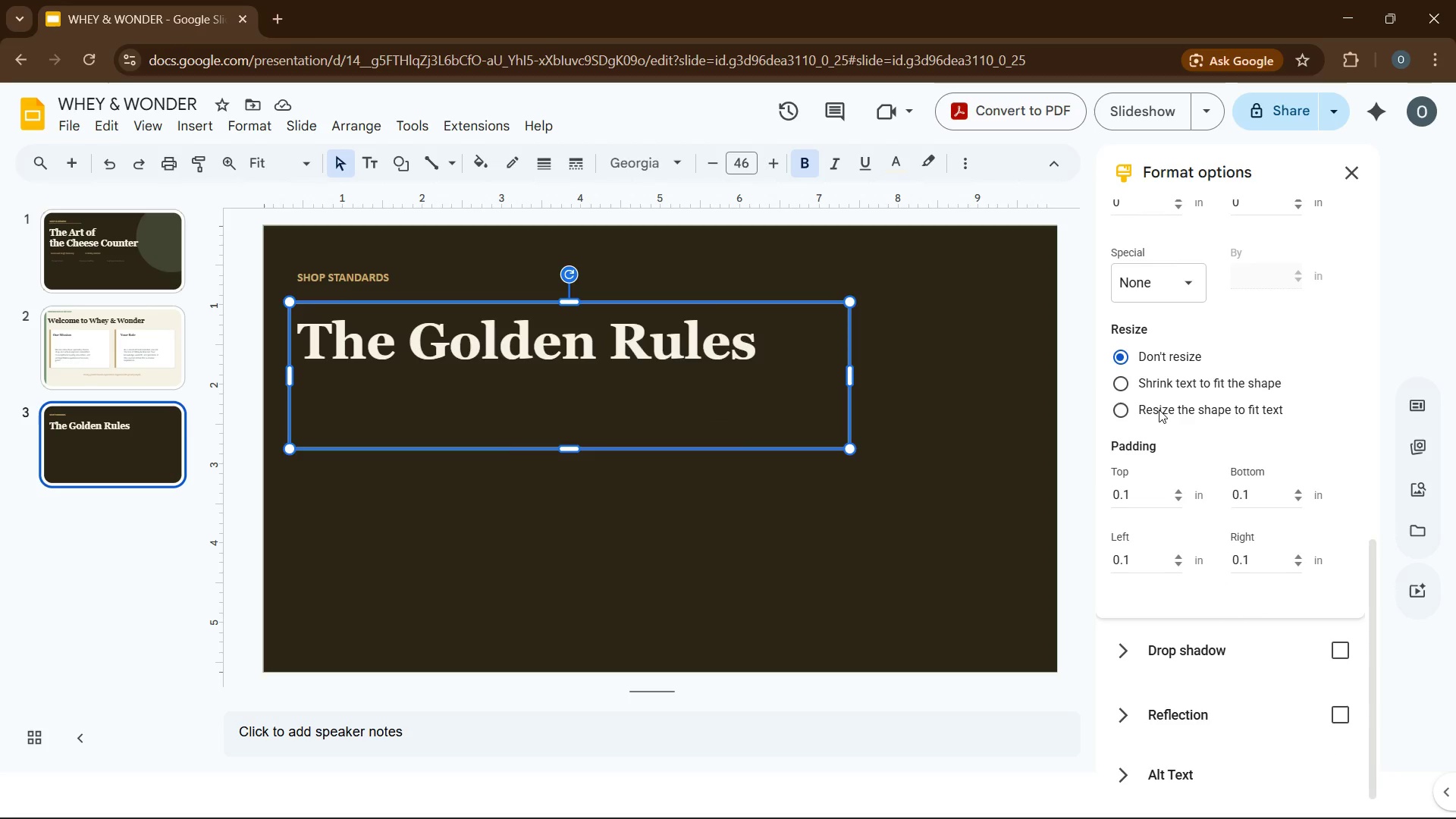 
left_click([1159, 407])
 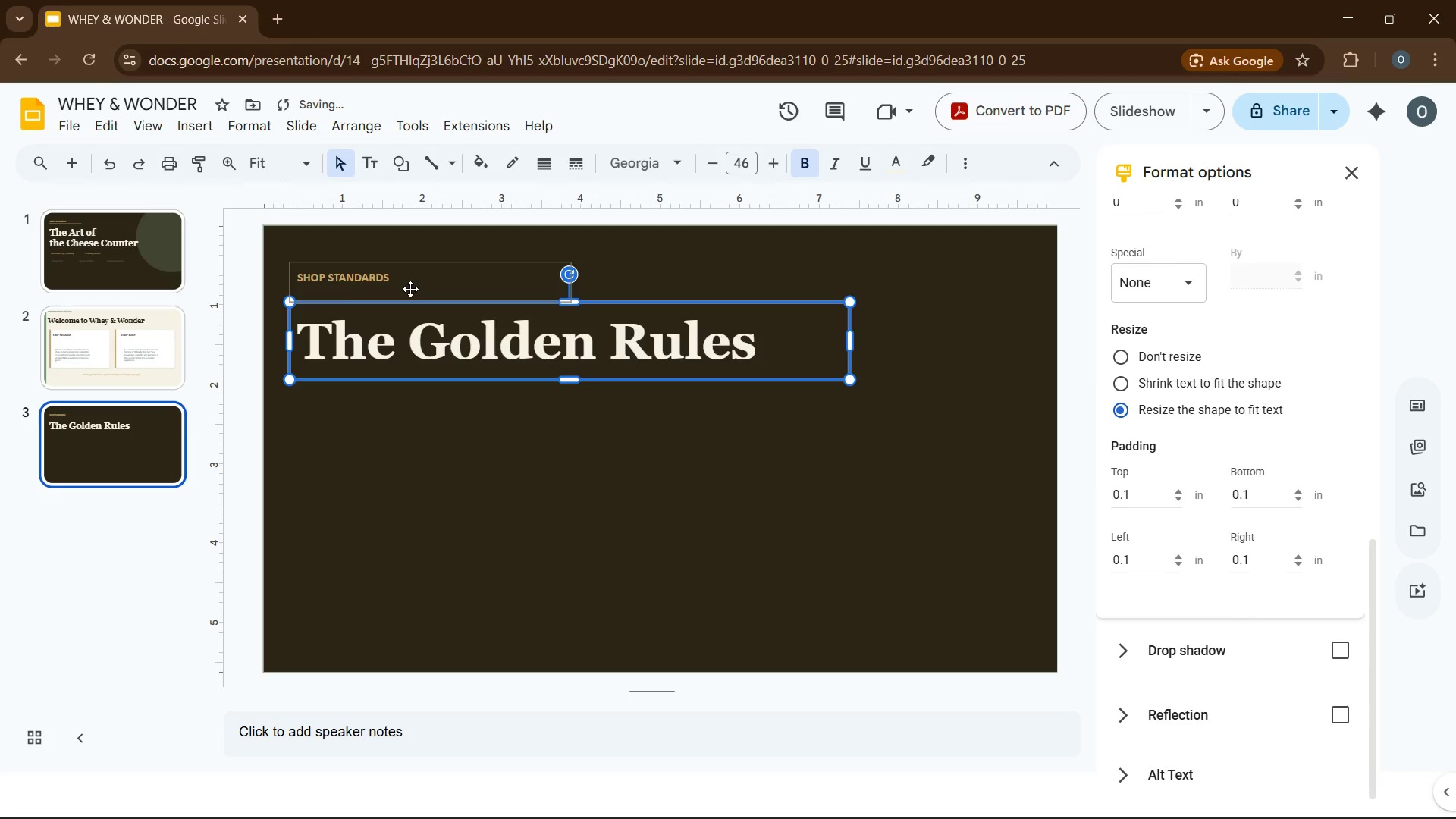 
left_click([410, 289])
 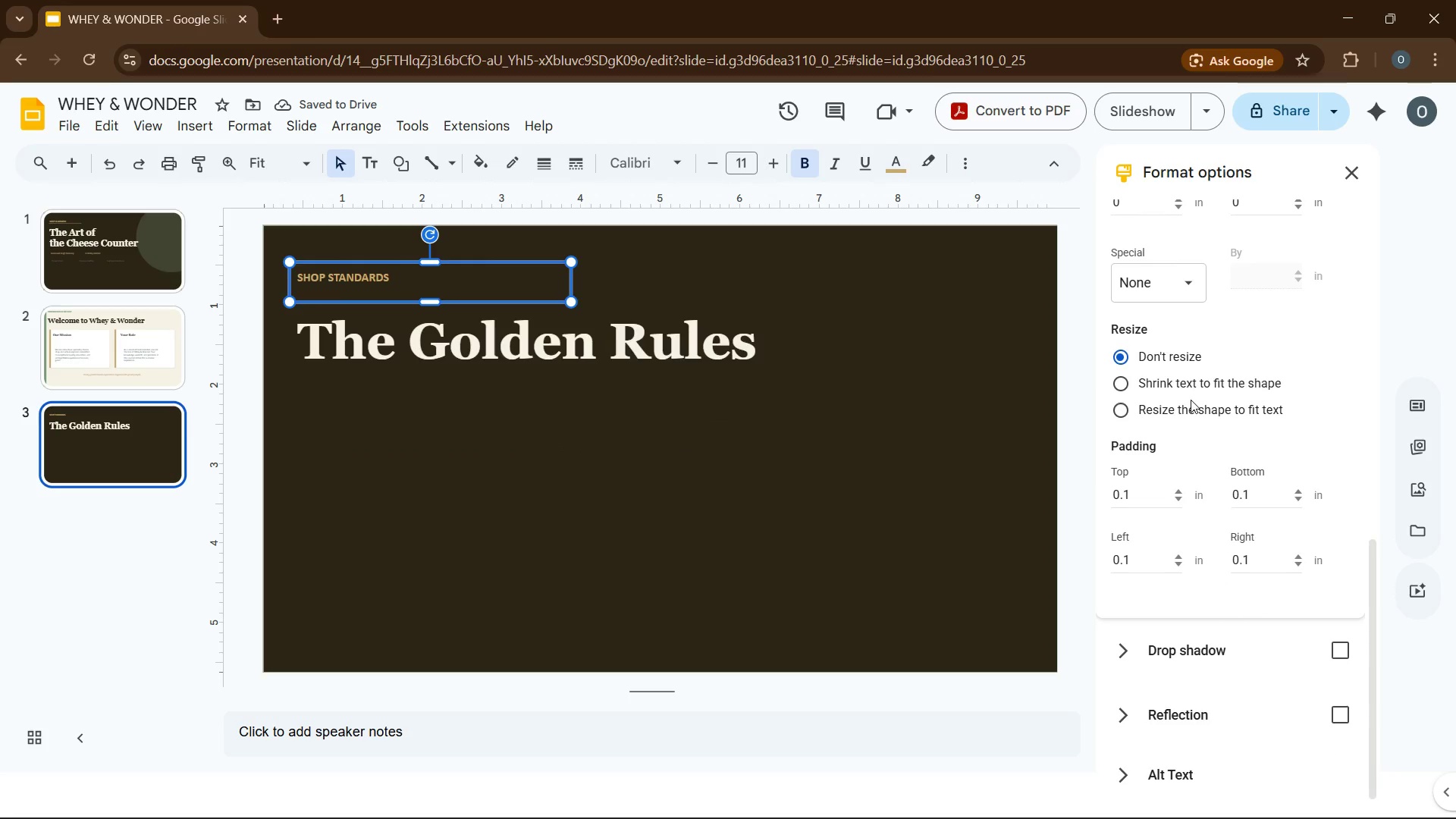 
left_click([1191, 400])
 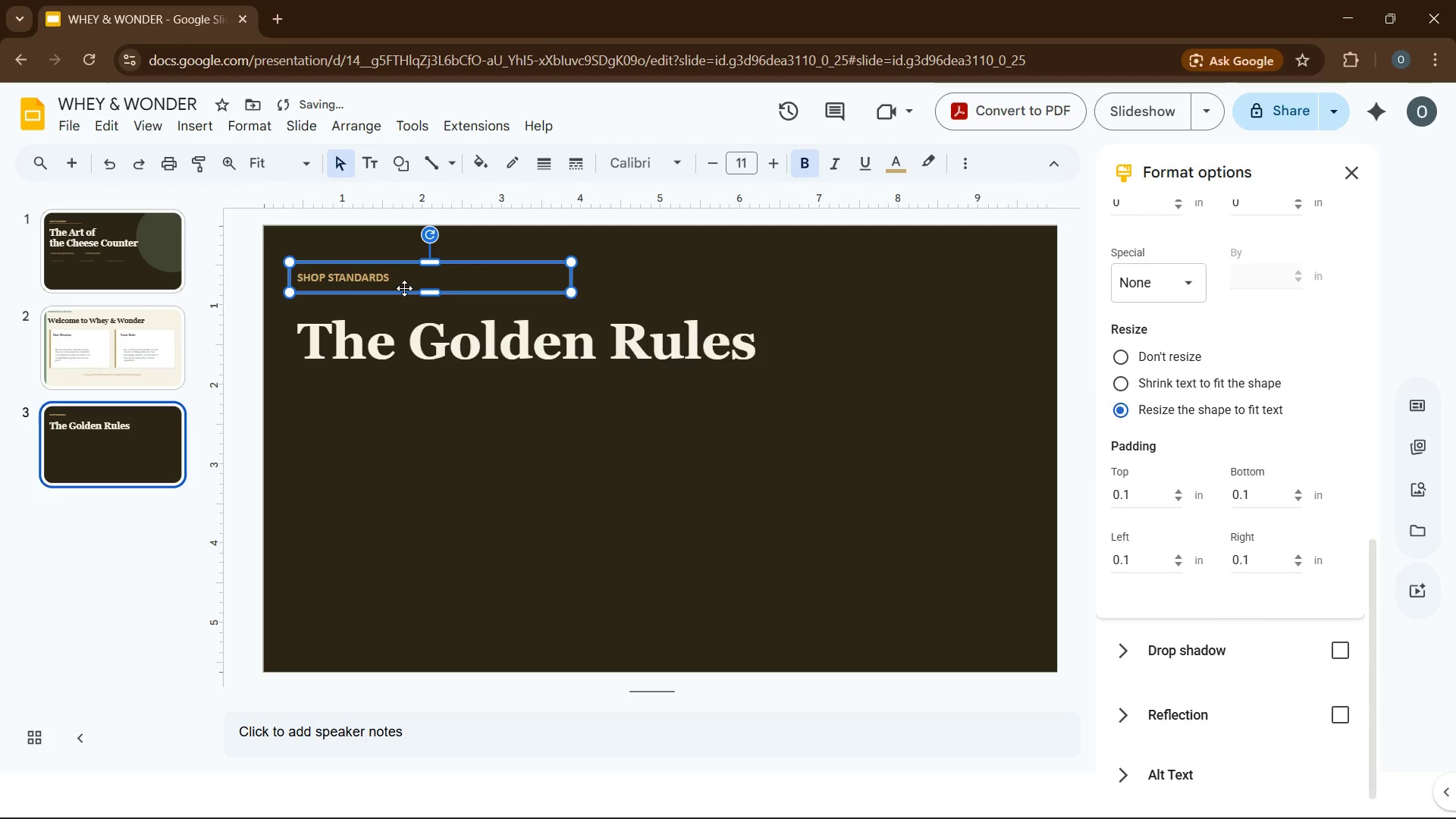 
left_click_drag(start_coordinate=[404, 284], to_coordinate=[403, 273])
 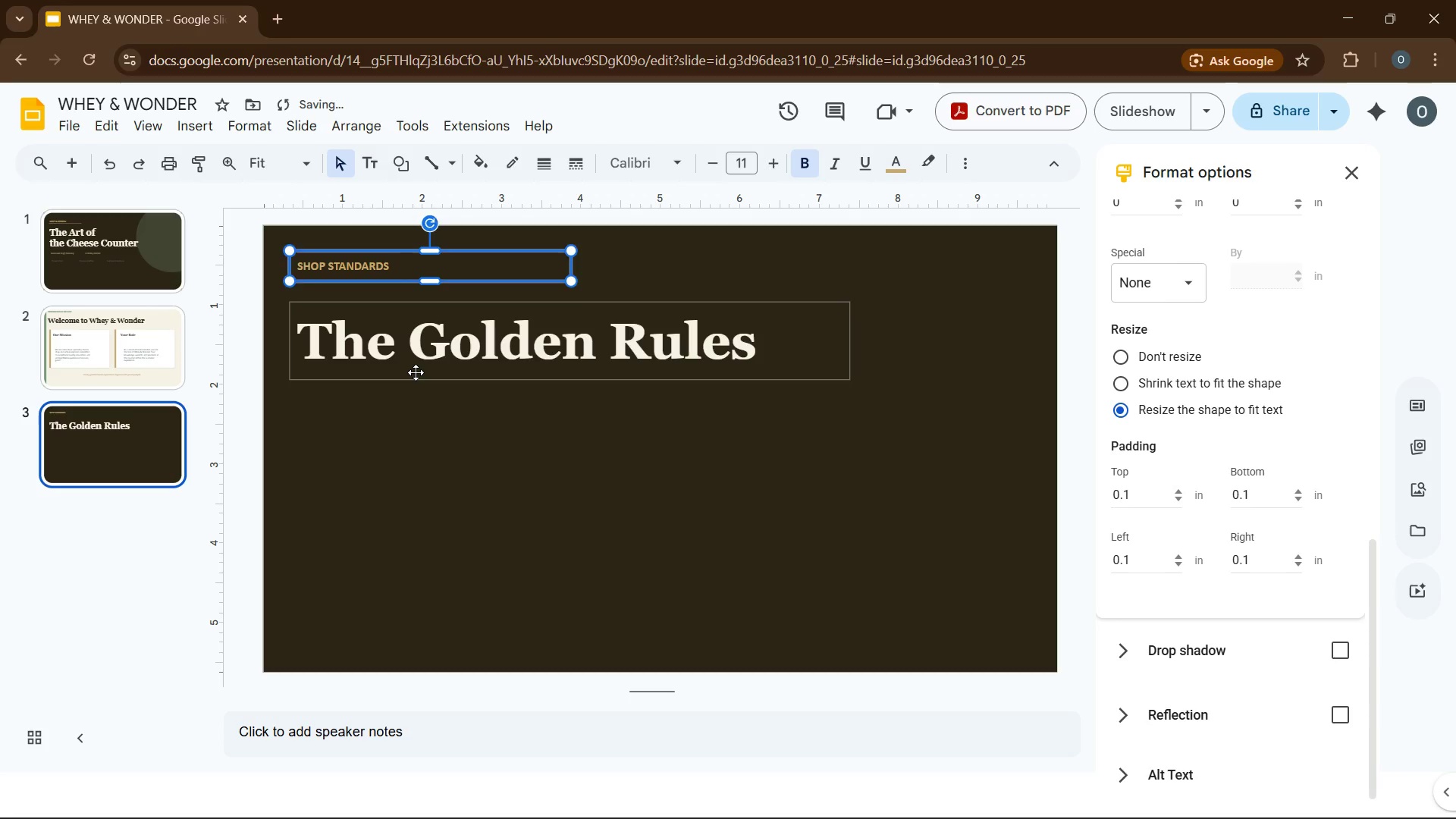 
left_click_drag(start_coordinate=[416, 372], to_coordinate=[416, 359])
 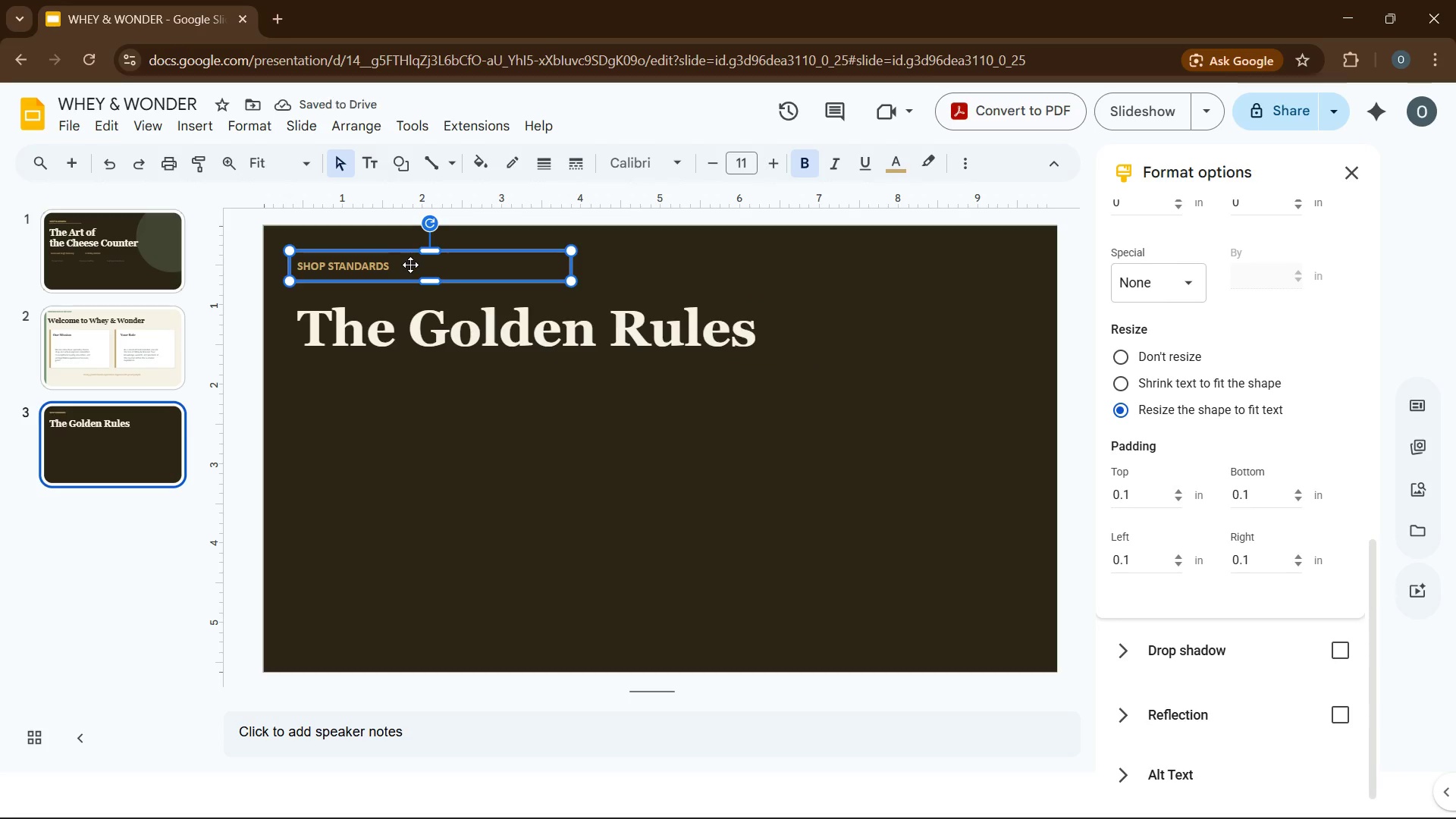 
key(Control+ControlLeft)
 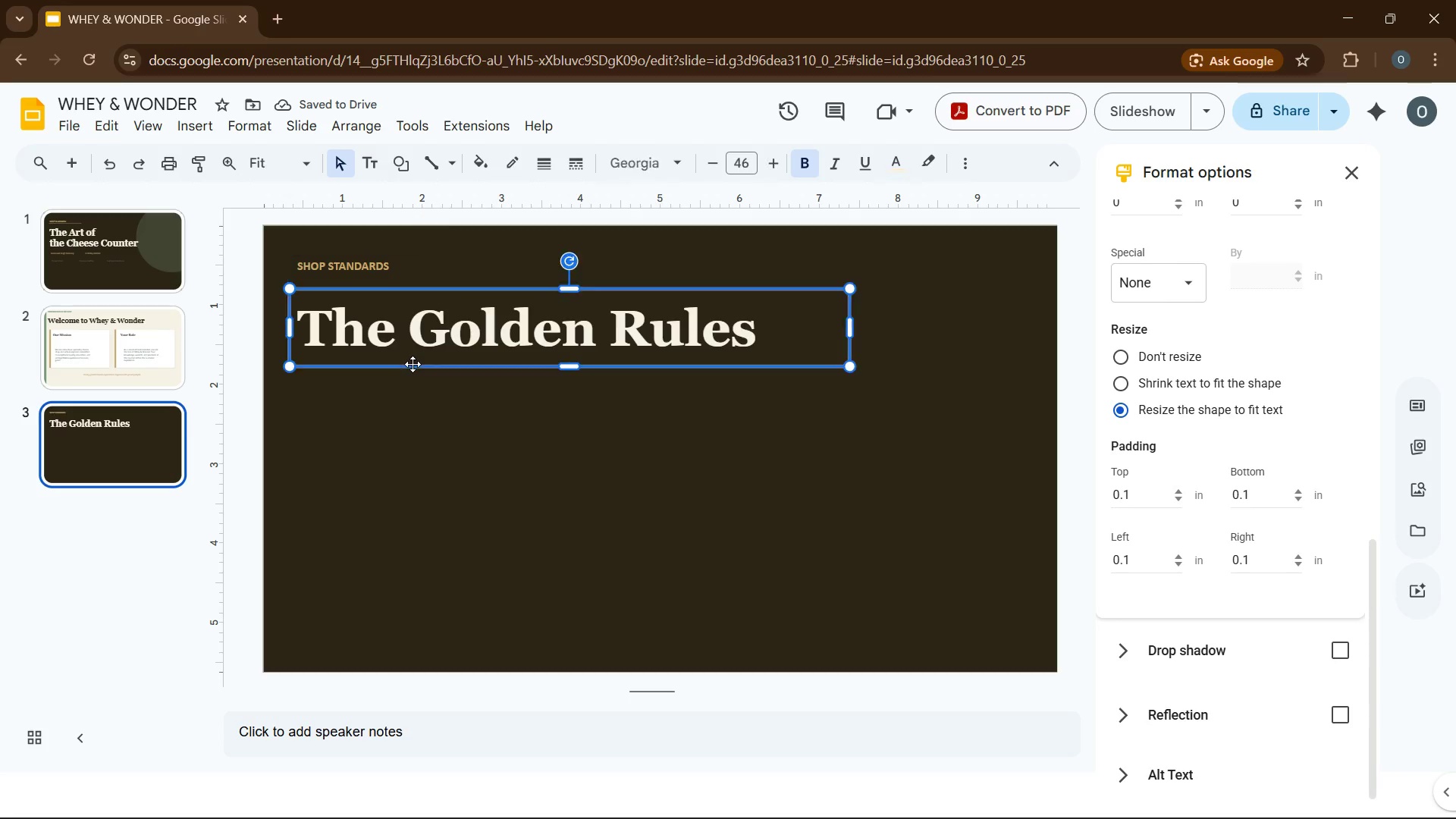 
left_click([413, 364])
 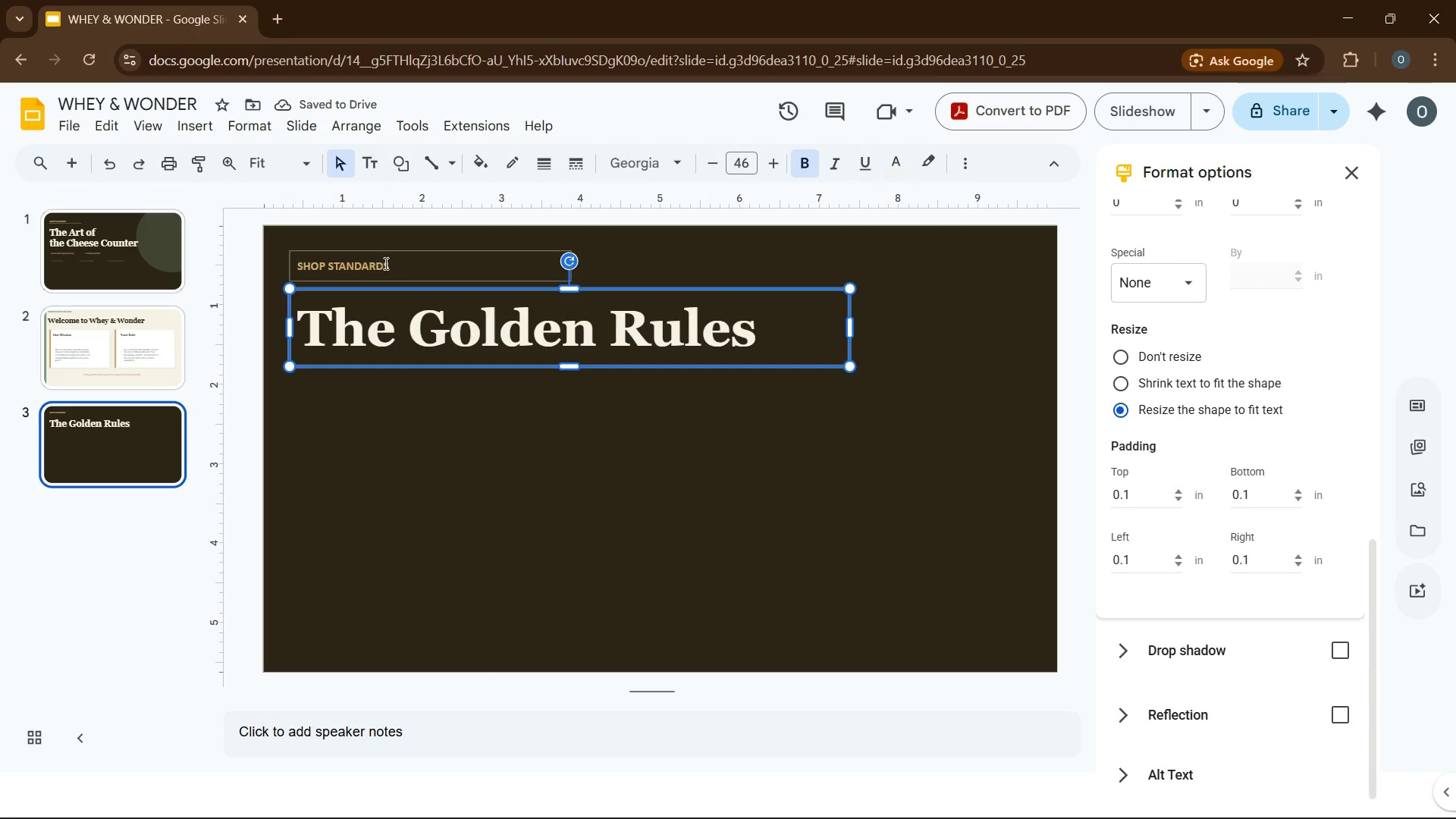 
hold_key(key=ControlLeft, duration=0.8)
left_click([404, 265])
 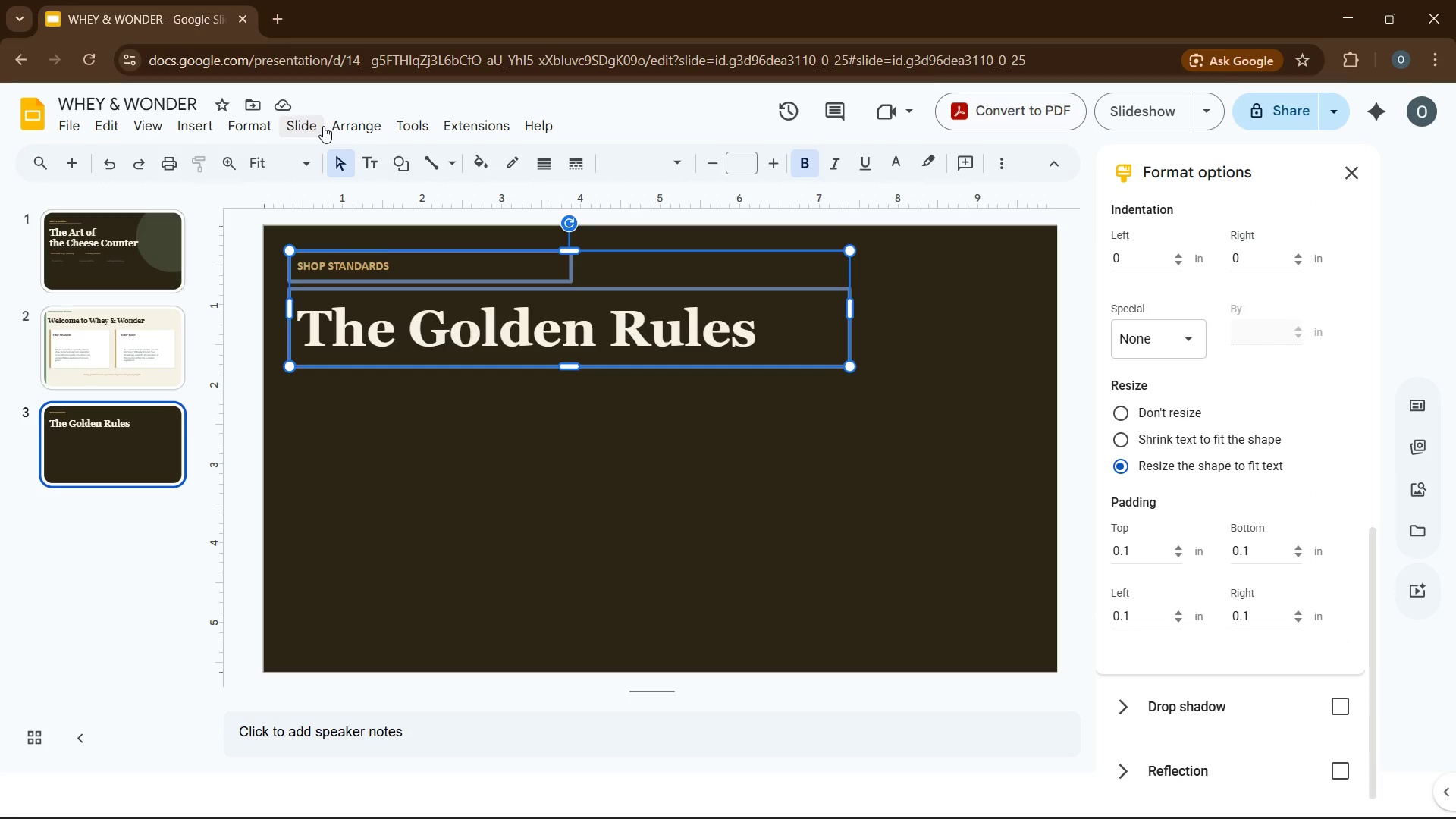 
left_click([340, 126])
 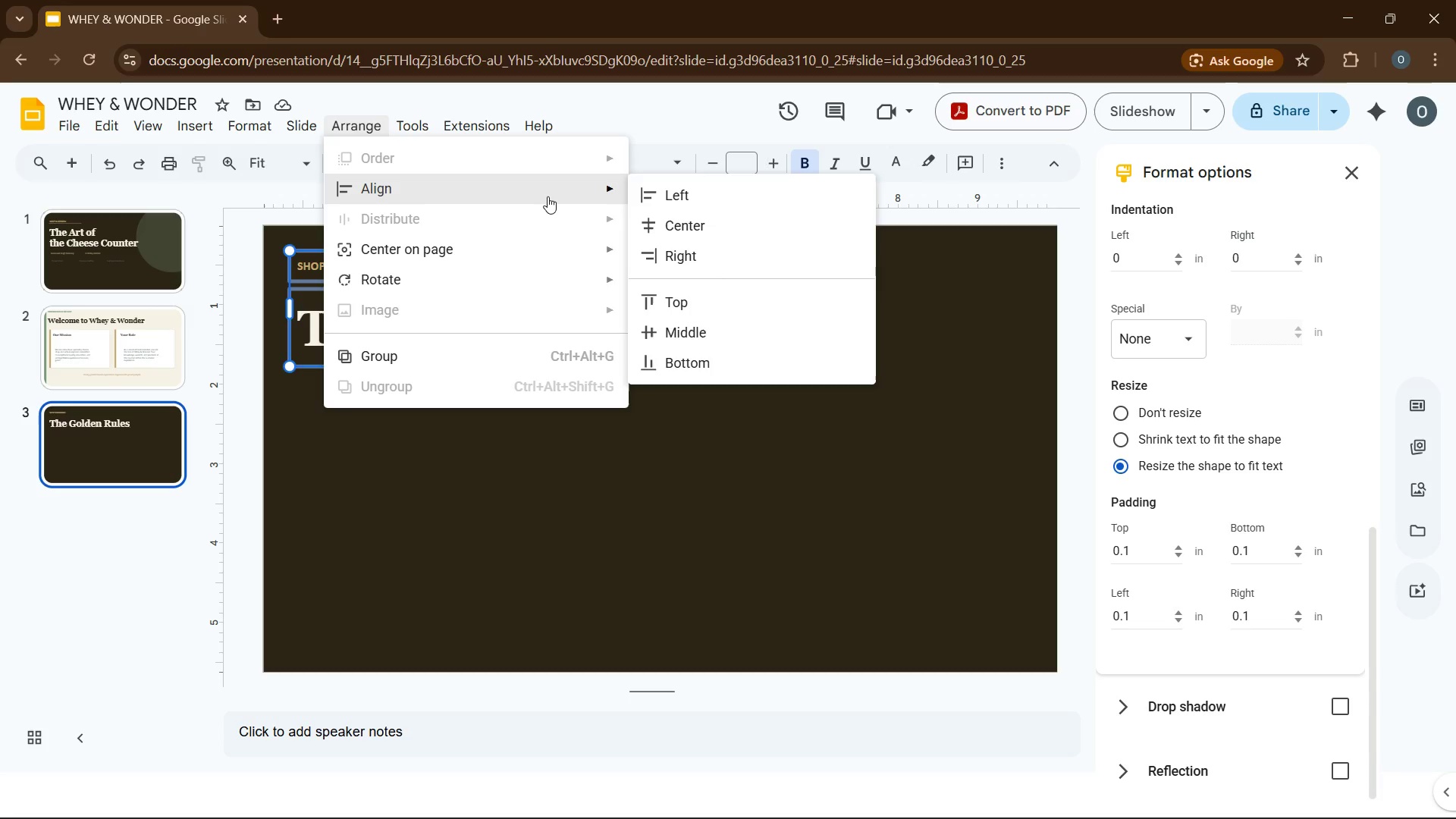 
mouse_move([590, 233])
 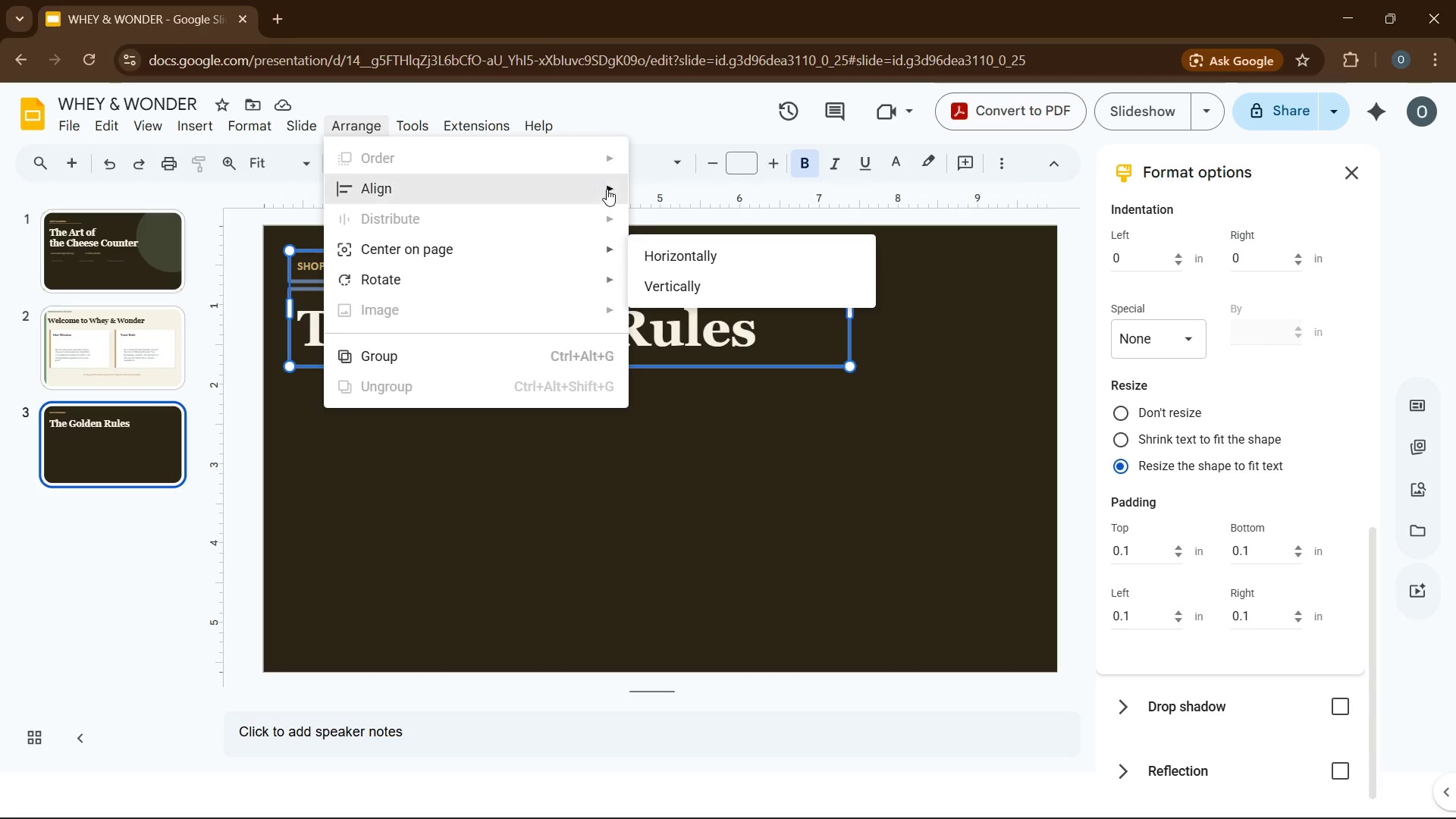 
mouse_move([621, 187])
 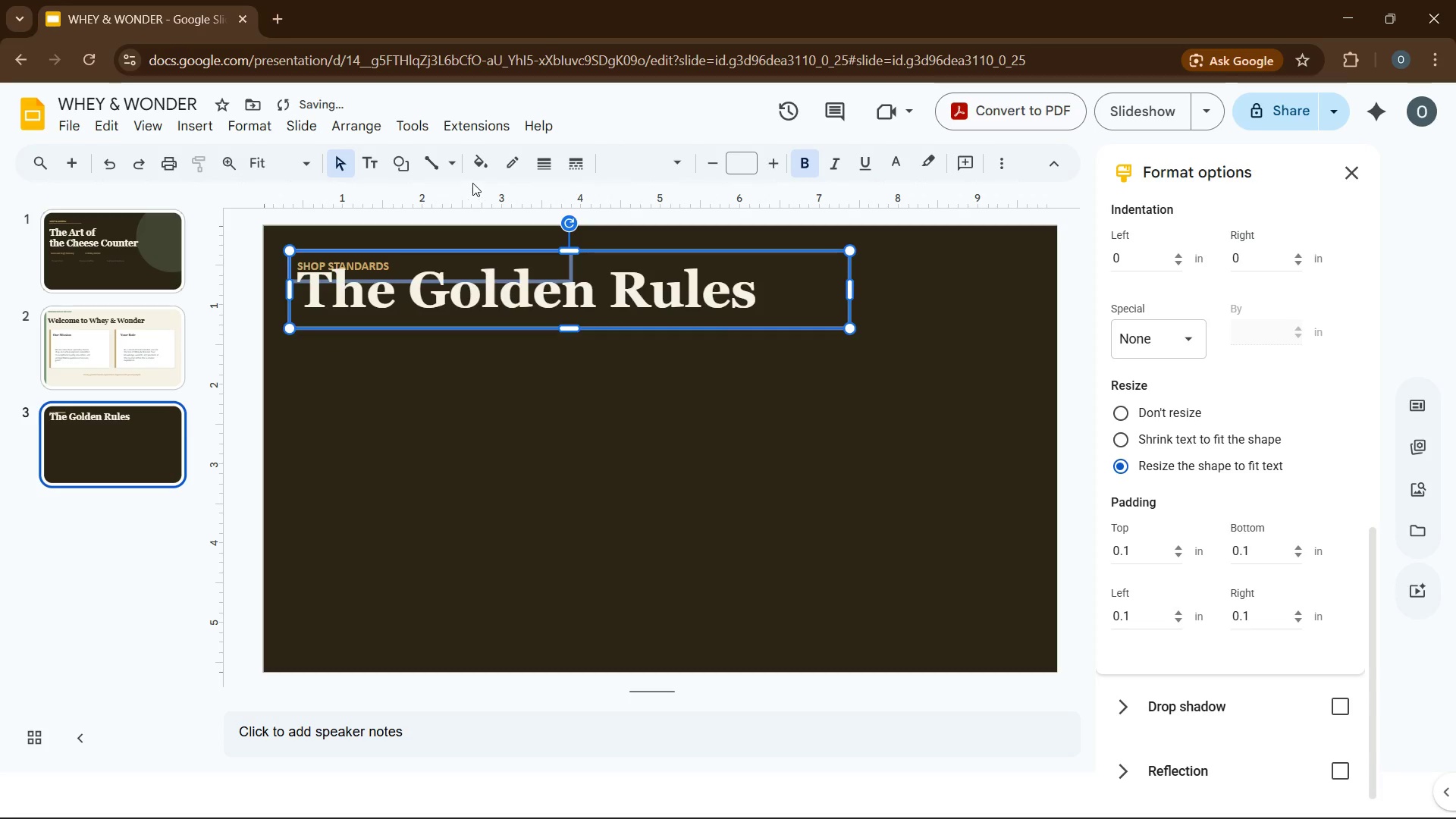 
wait(5.19)
 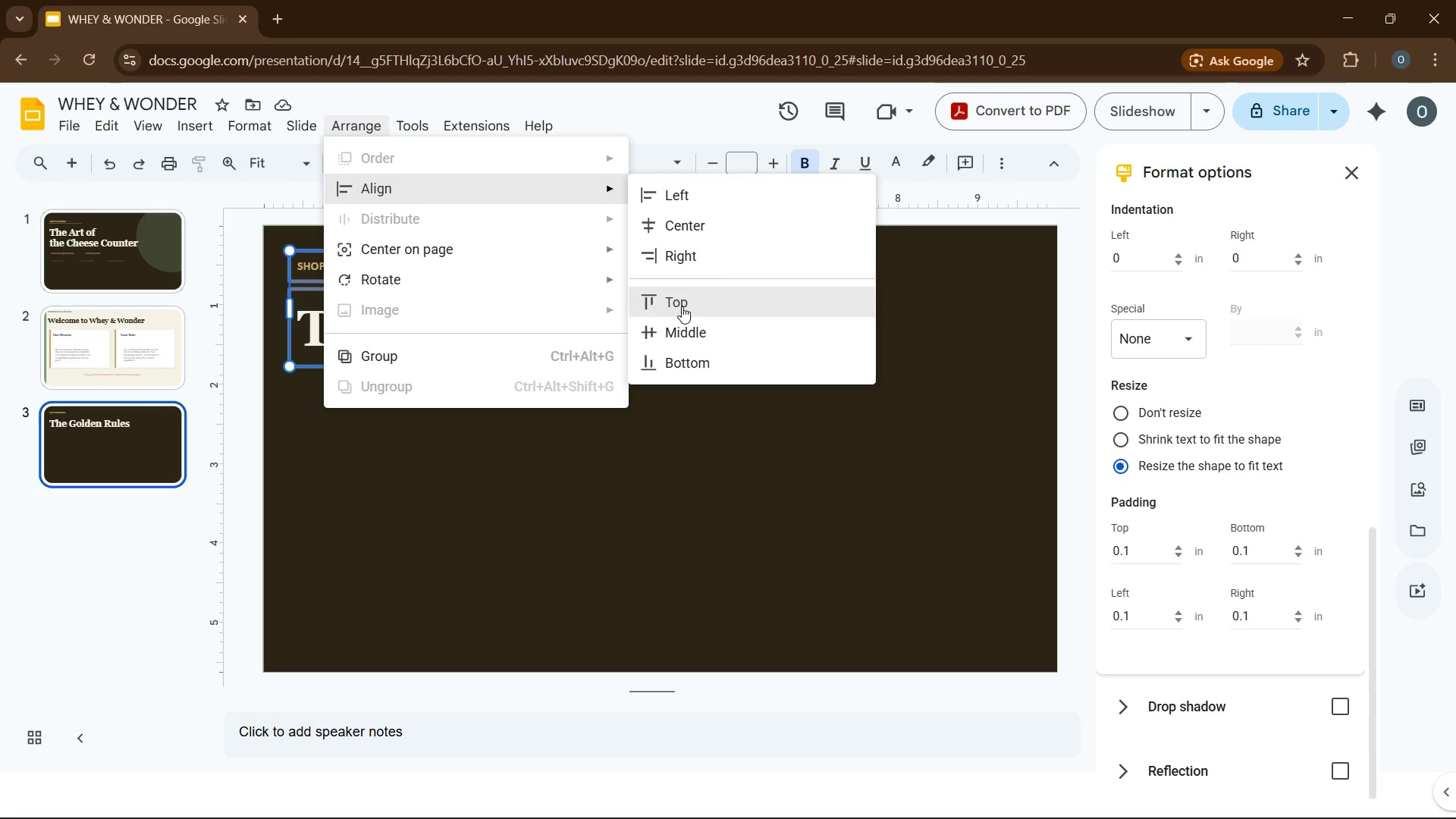 
key(Control+Z)
 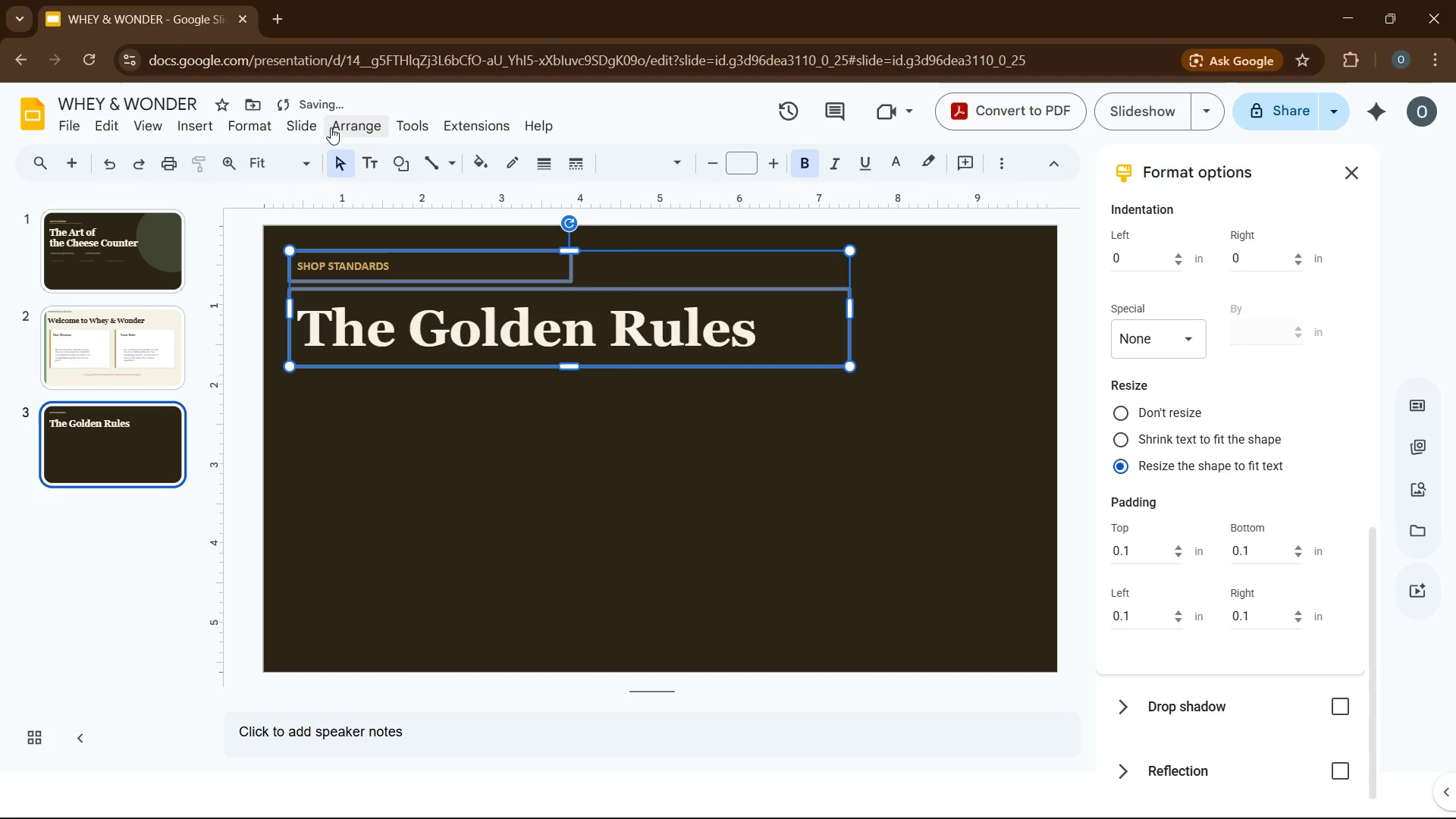 
left_click([340, 127])
 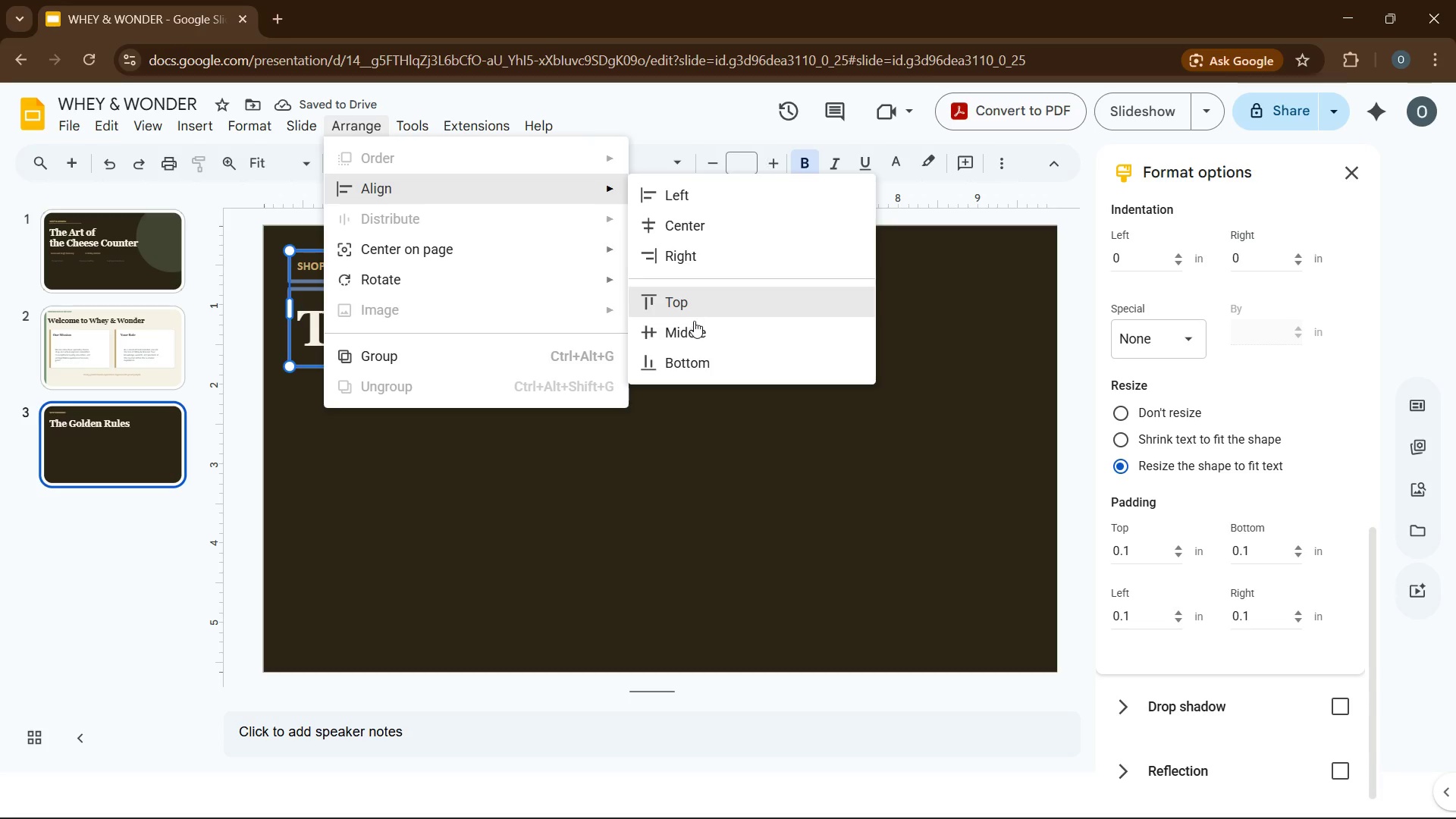 
left_click([694, 325])
 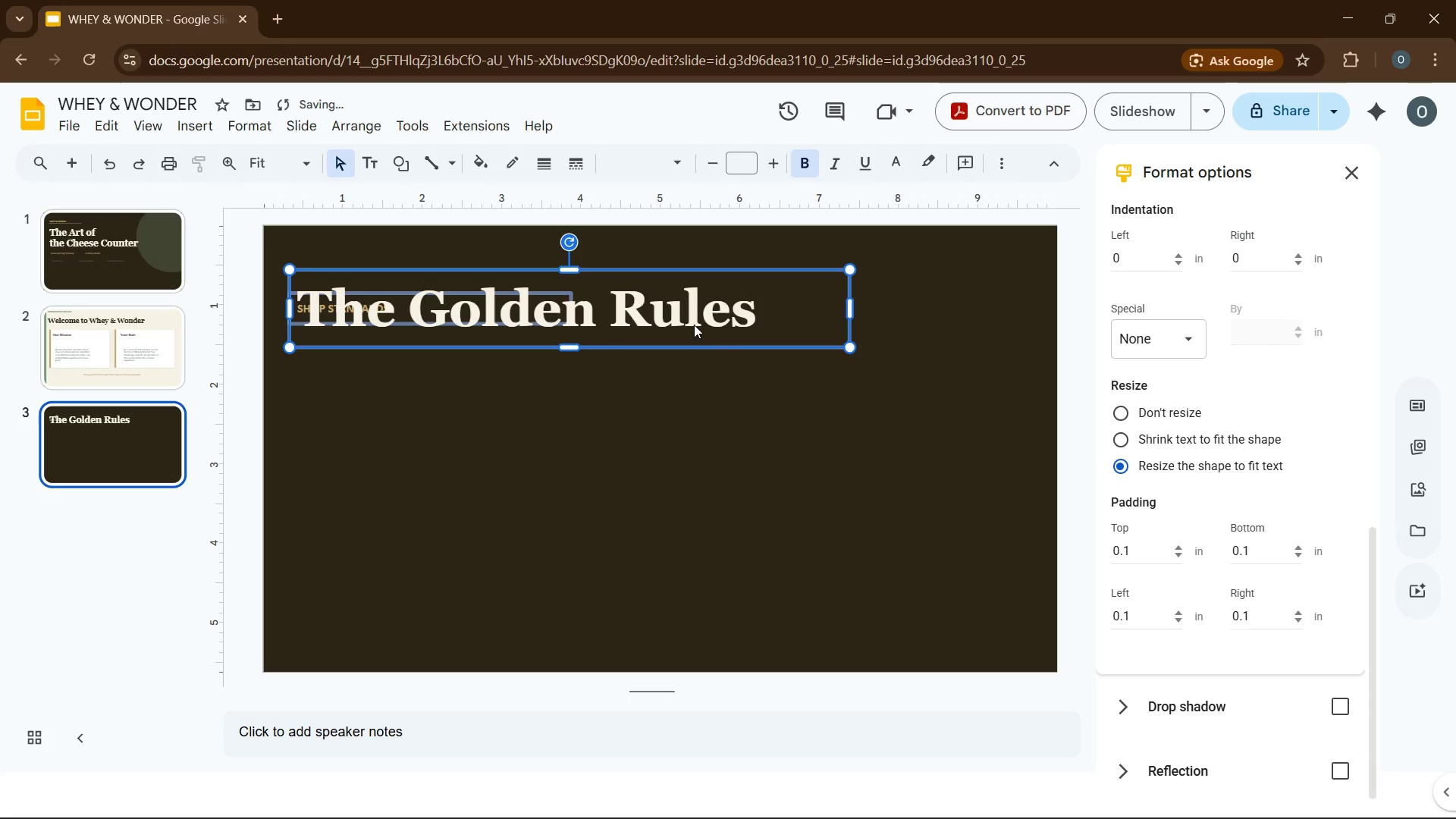 
key(Control+A)
 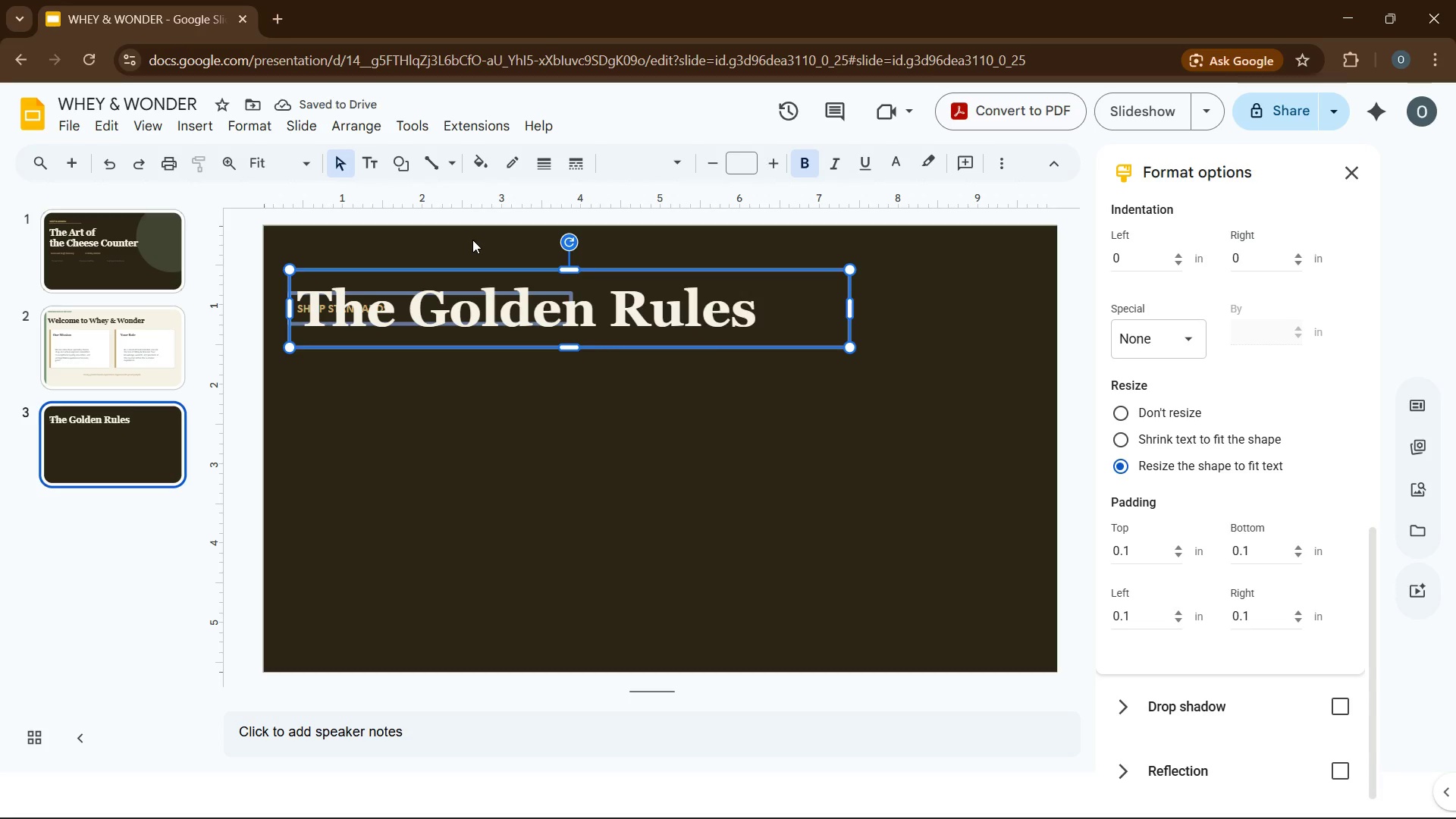 
key(Control+Z)
 